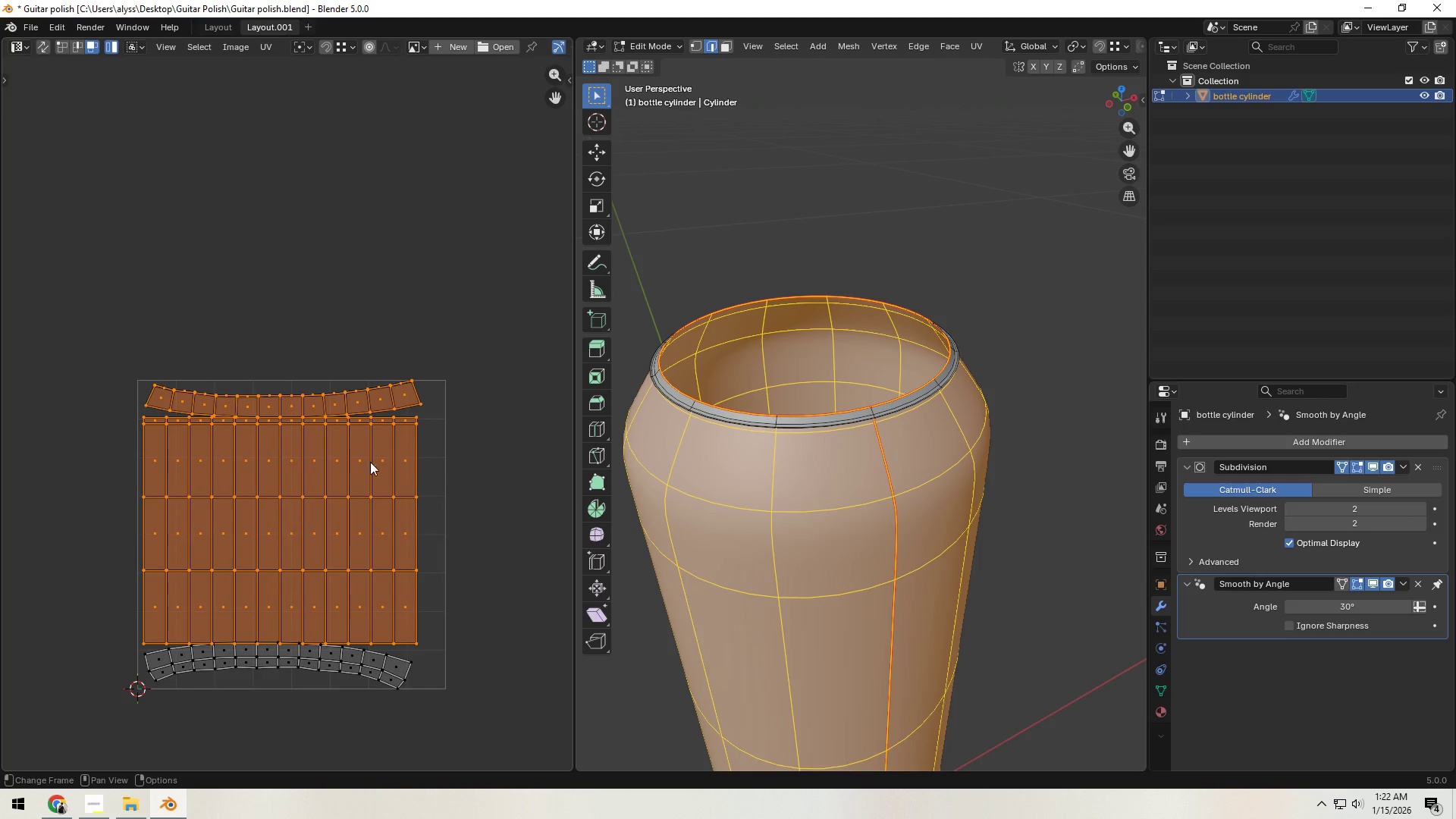 
scroll: coordinate [351, 463], scroll_direction: up, amount: 4.0
 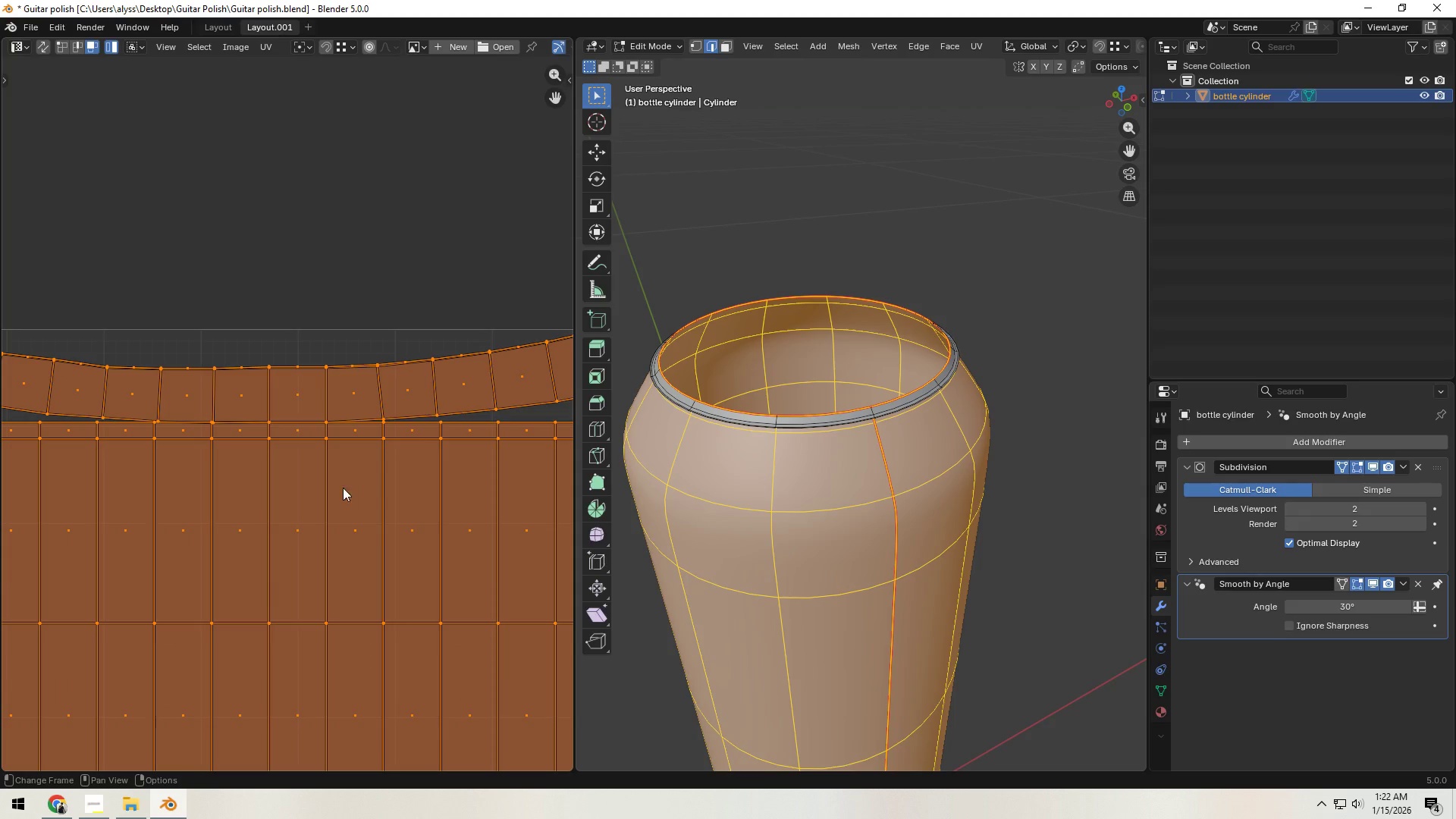 
double_click([361, 521])
 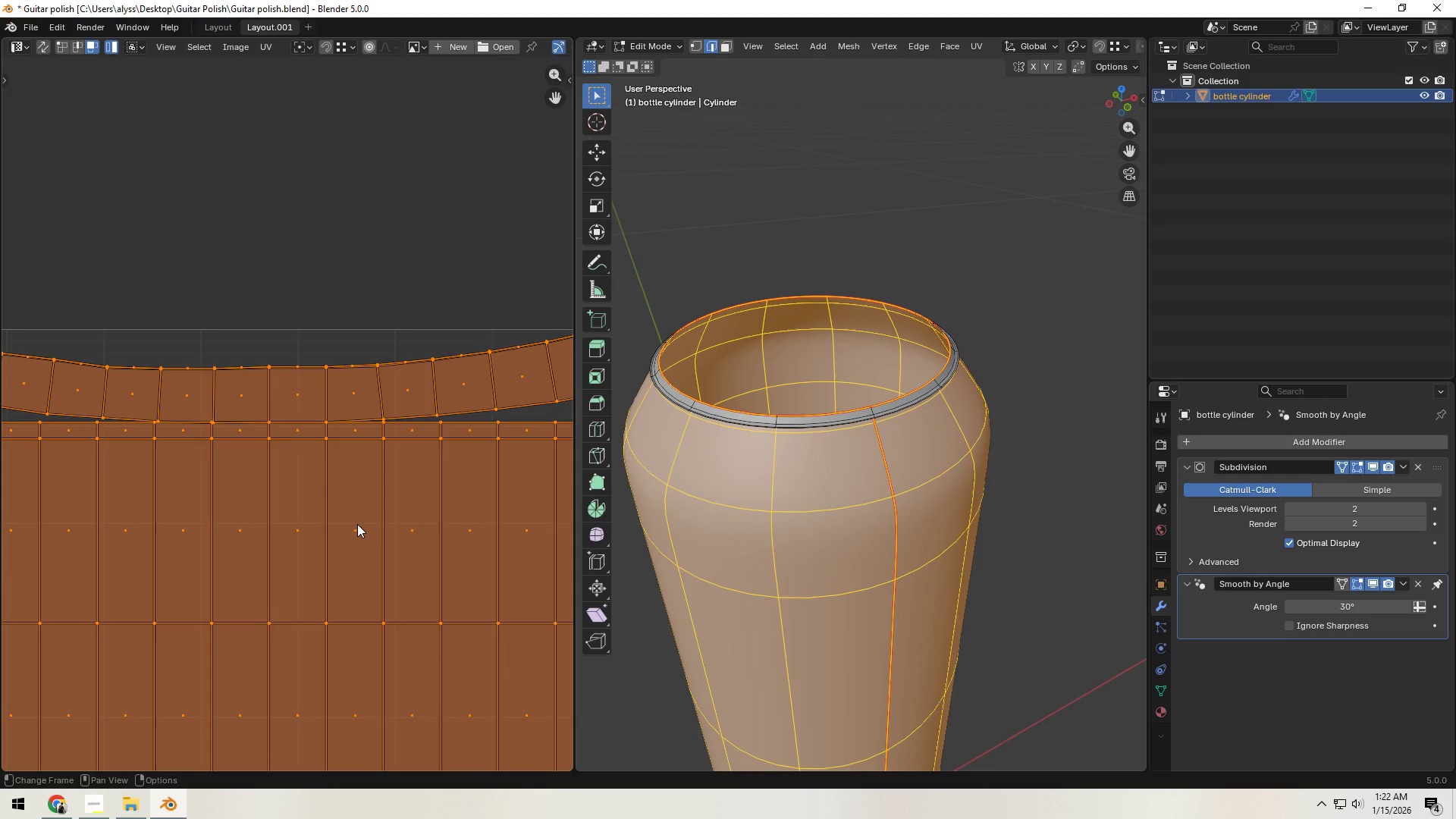 
key(2)
 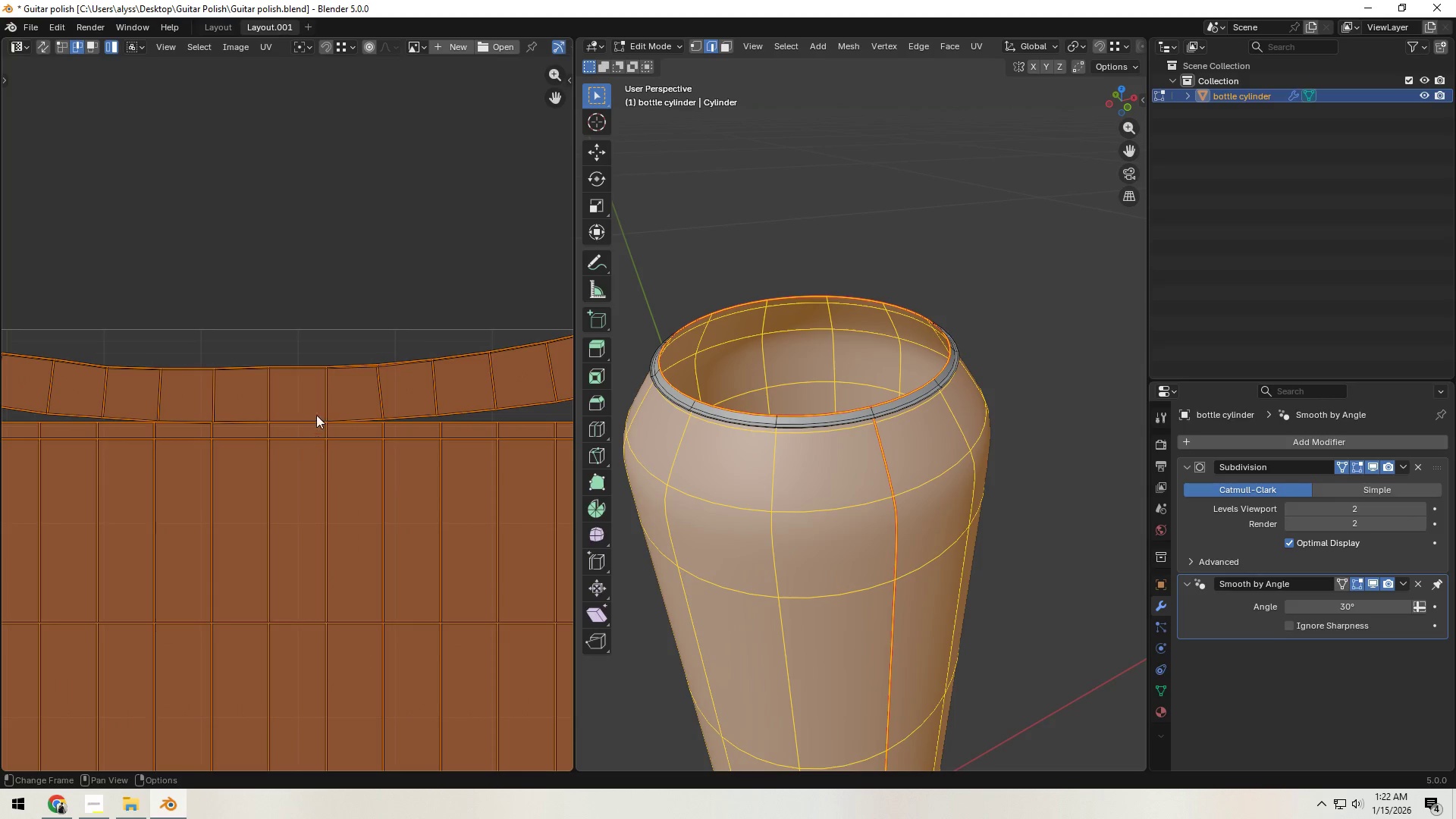 
key(3)
 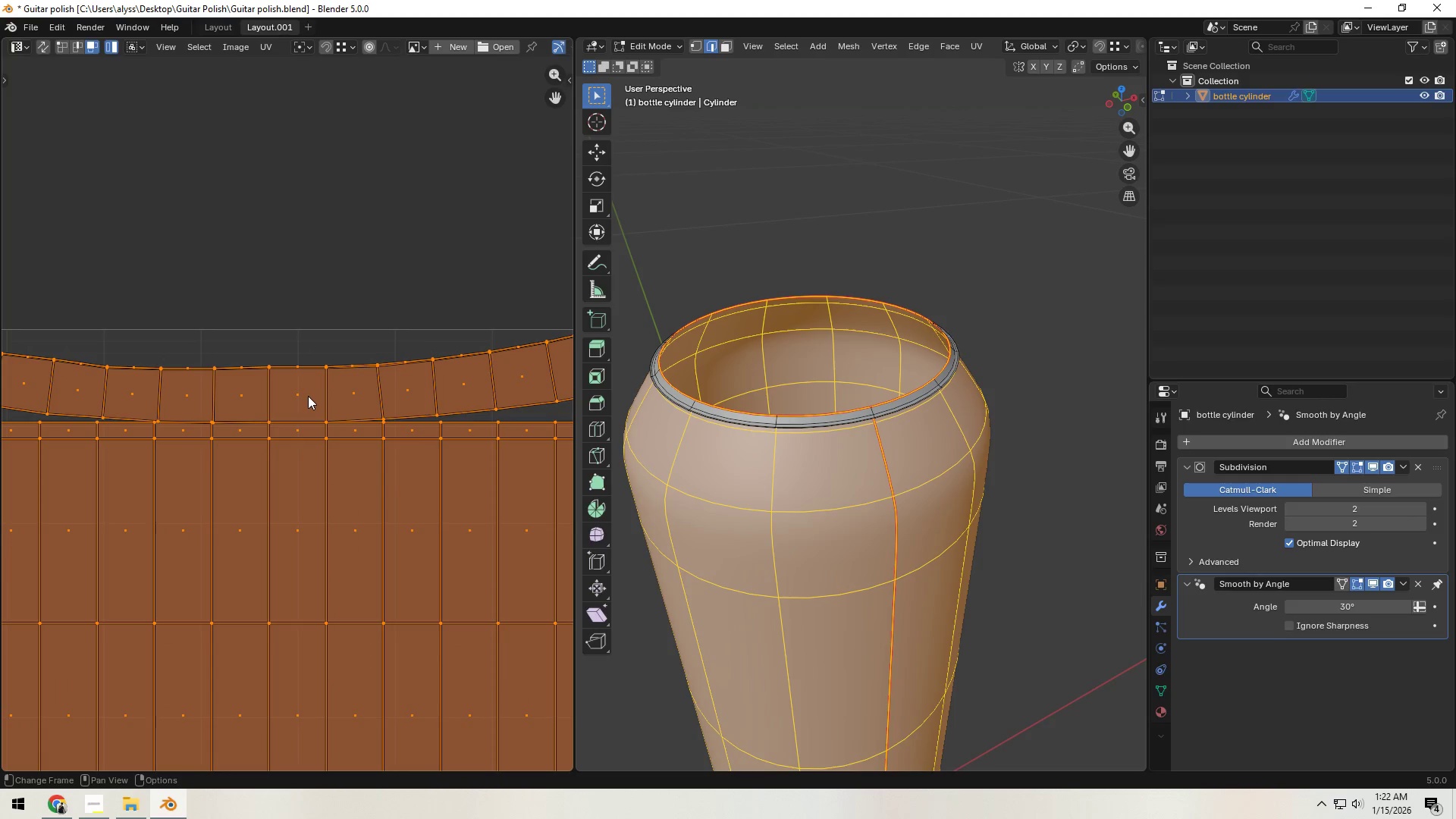 
double_click([371, 344])
 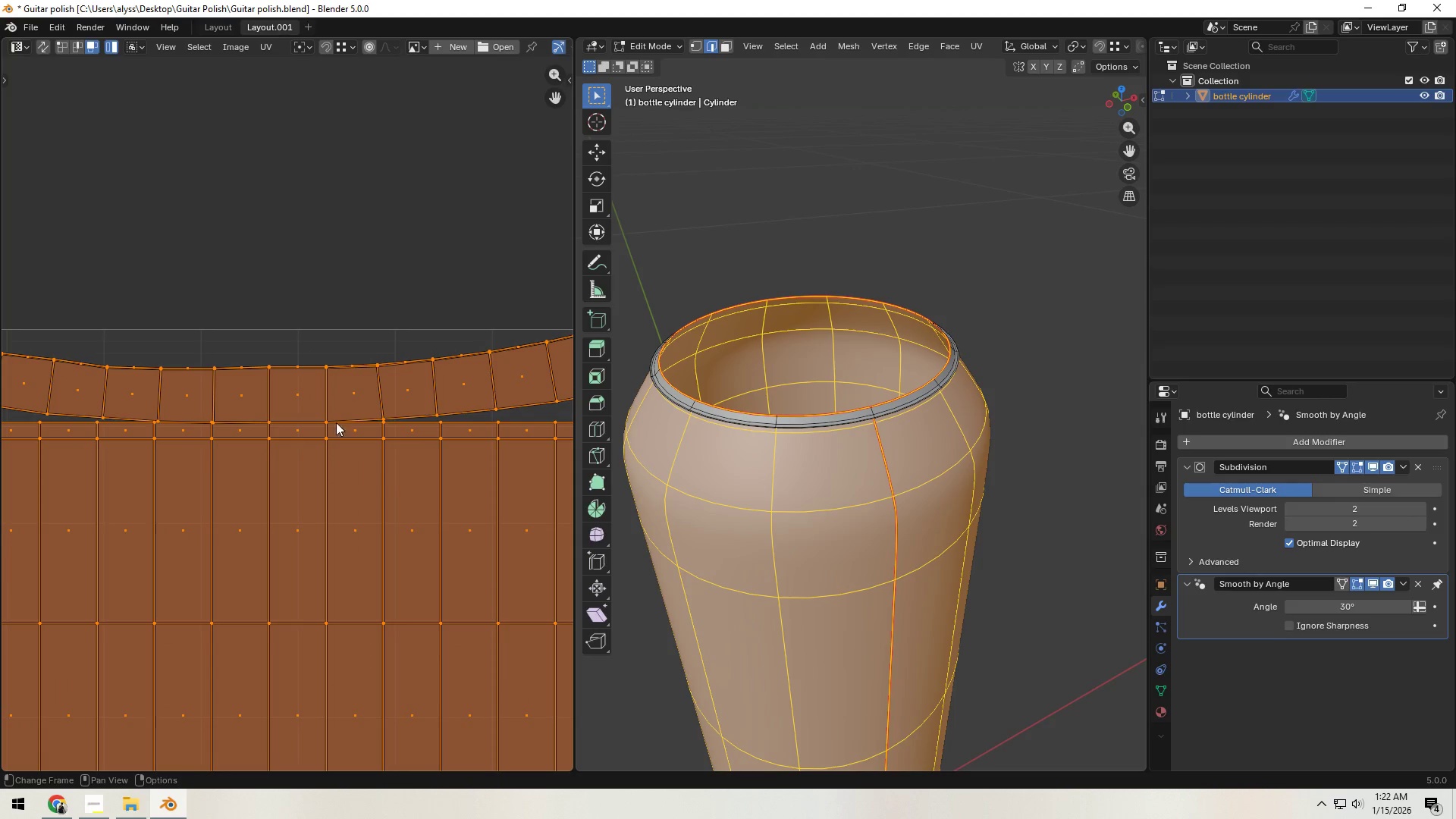 
scroll: coordinate [339, 459], scroll_direction: down, amount: 5.0
 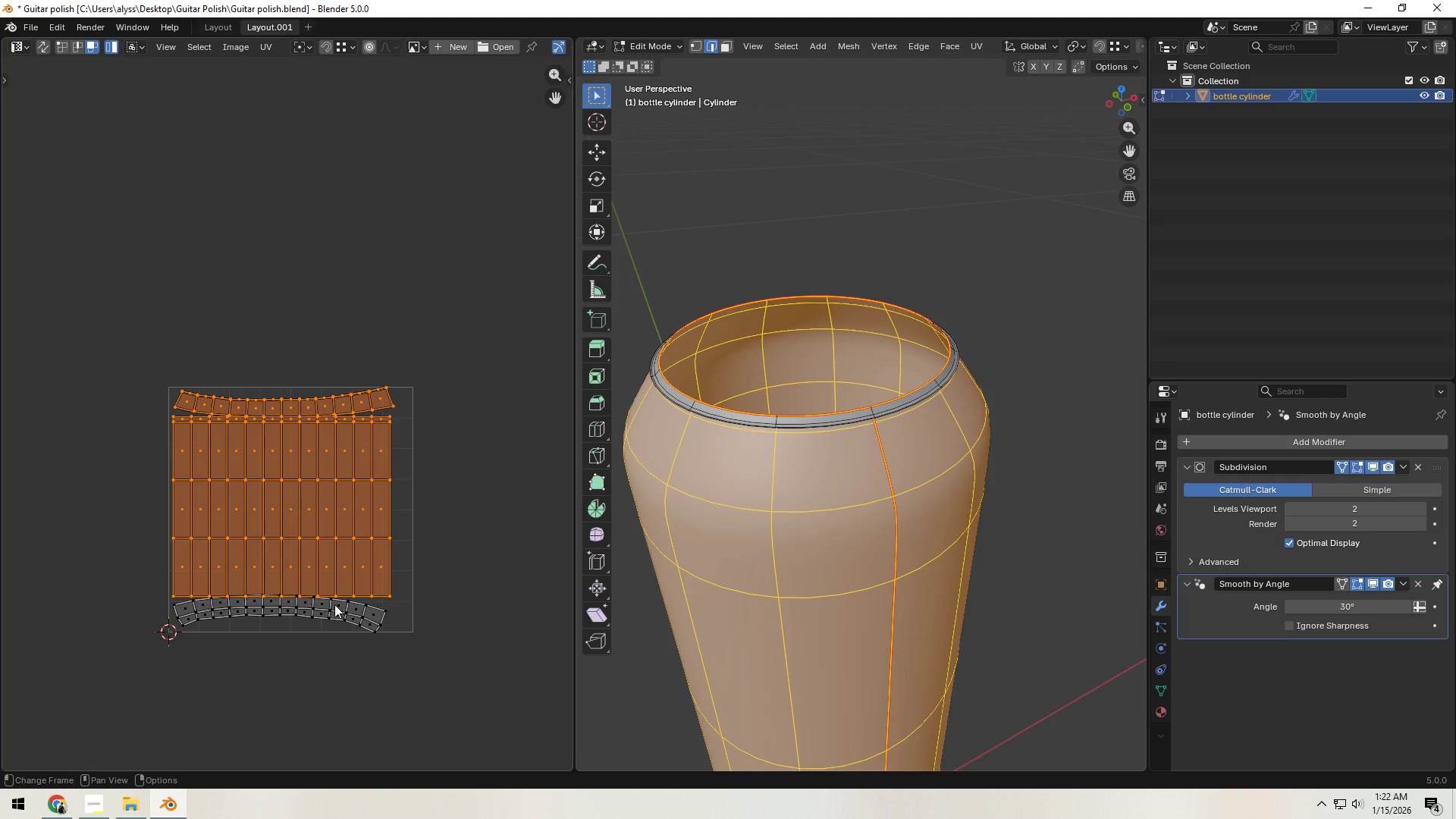 
left_click([334, 614])
 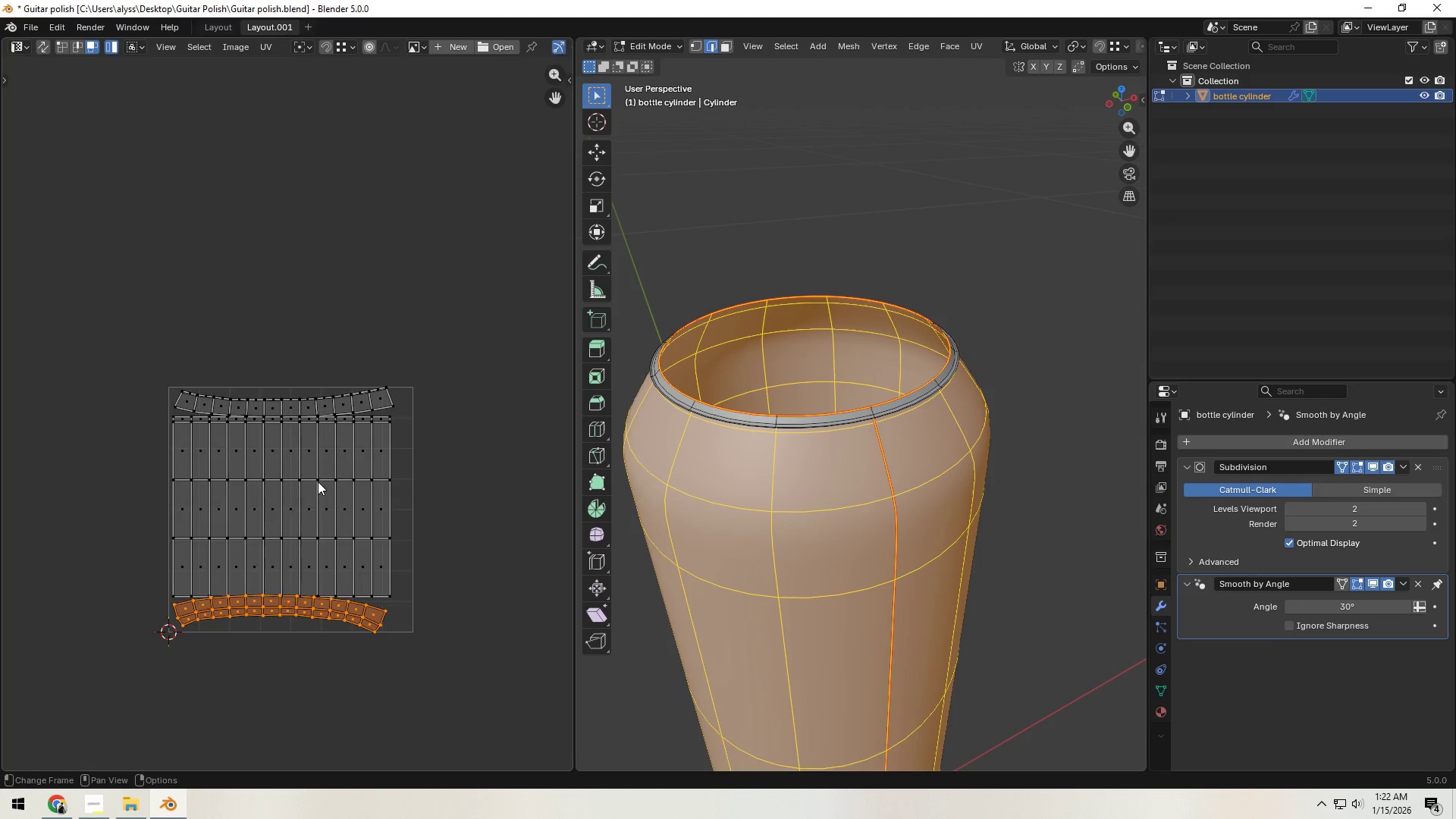 
scroll: coordinate [316, 475], scroll_direction: up, amount: 3.0
 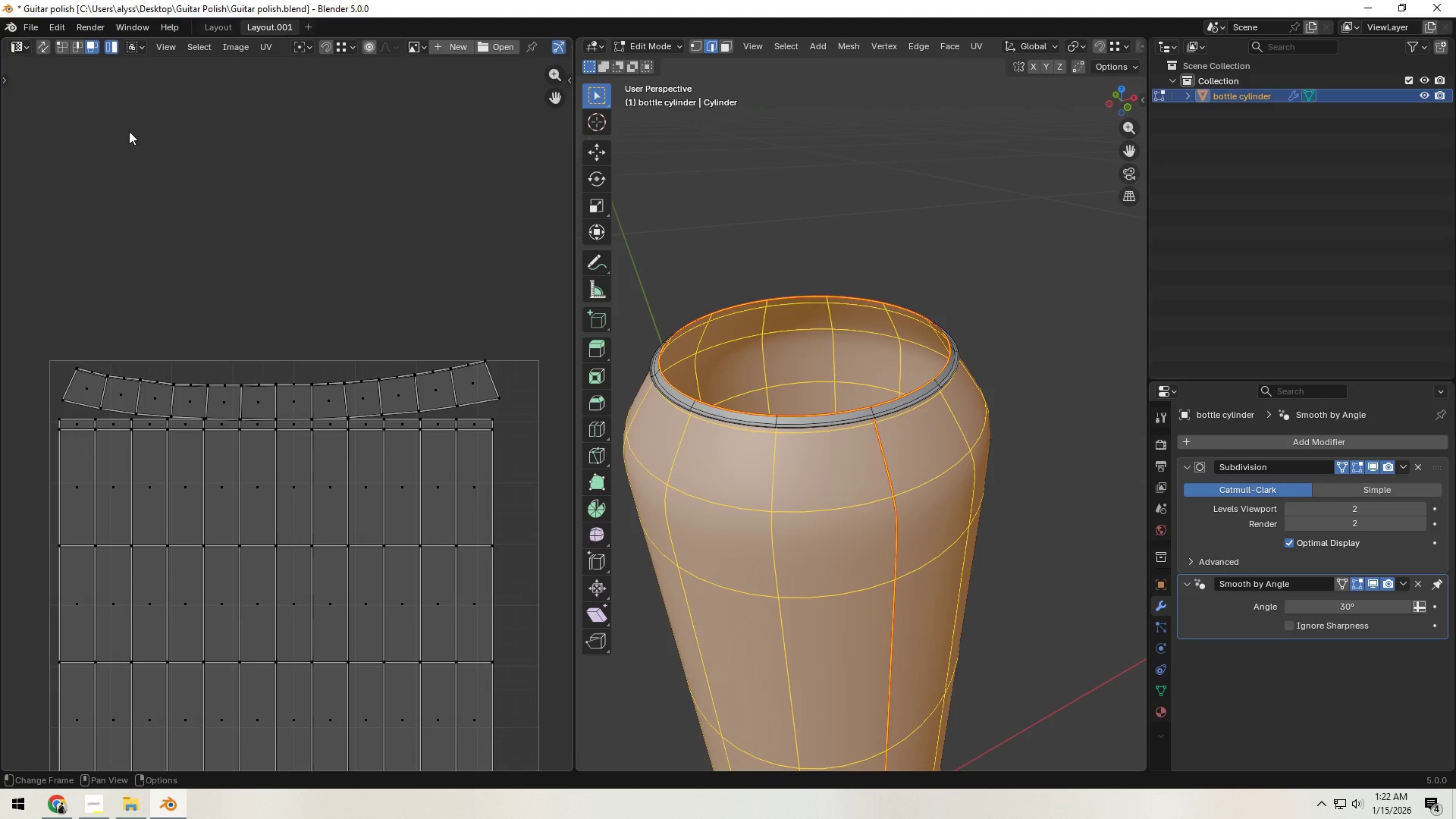 
mouse_move([105, 47])
 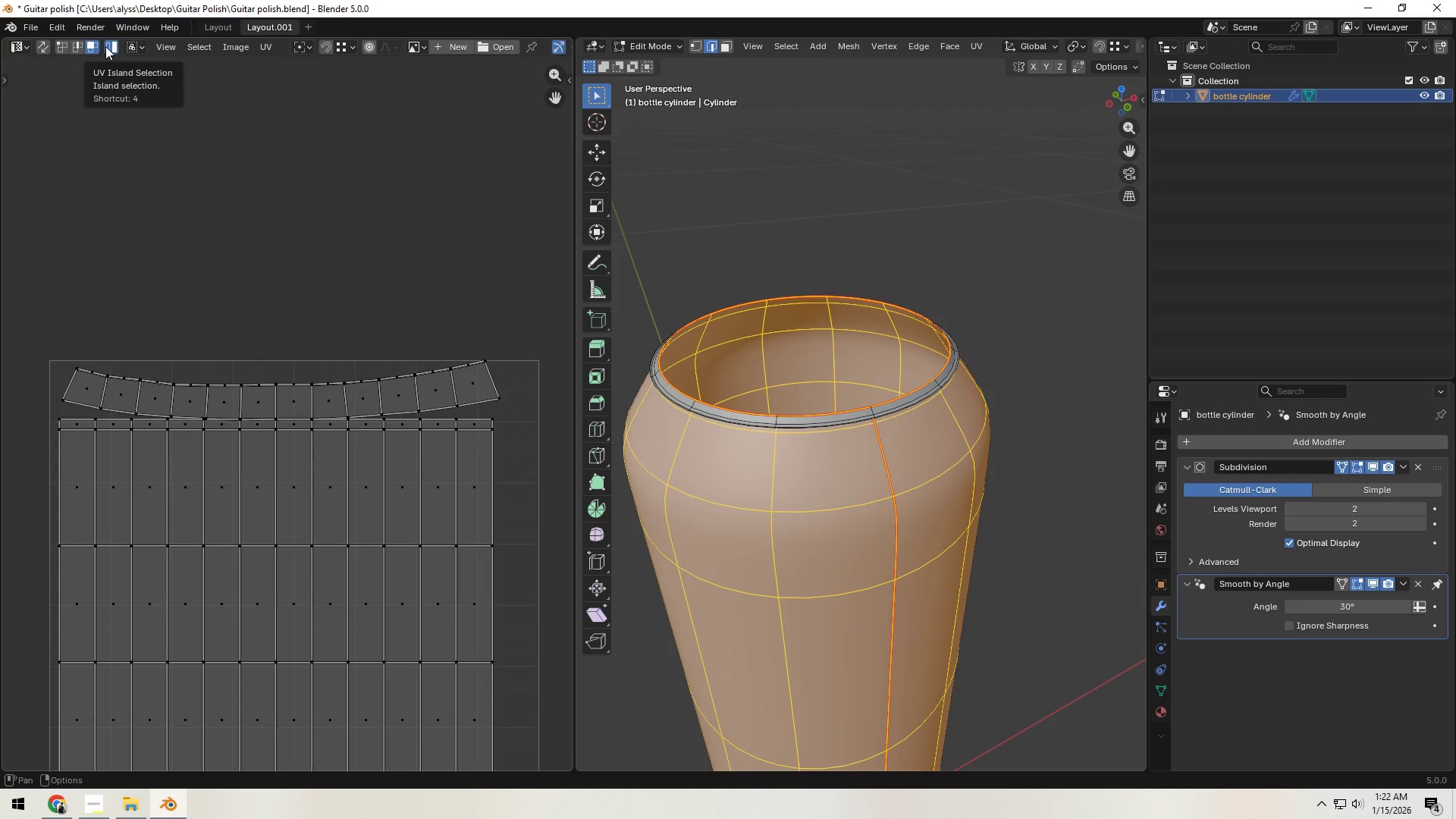 
left_click([105, 46])
 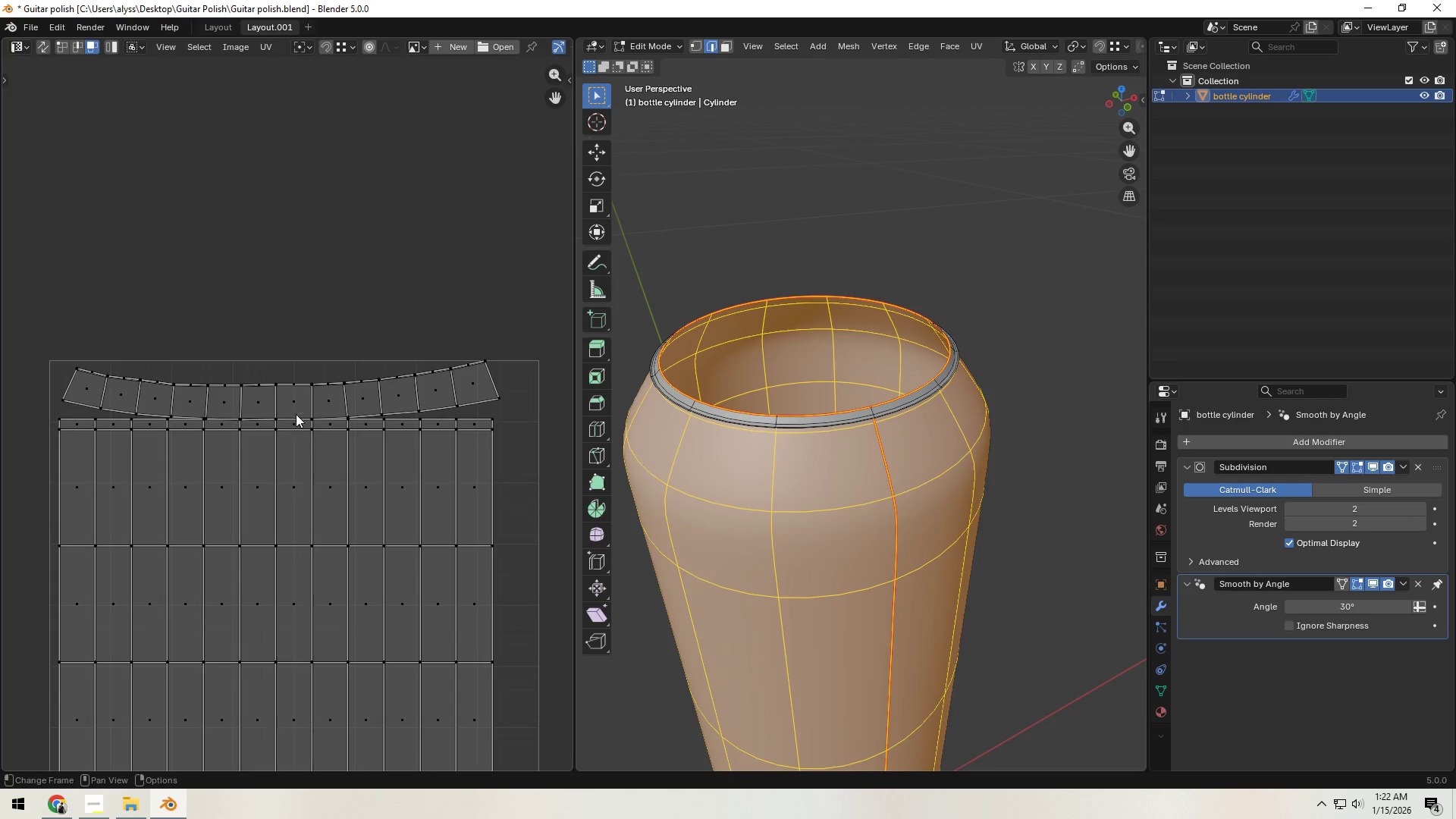 
left_click([296, 406])
 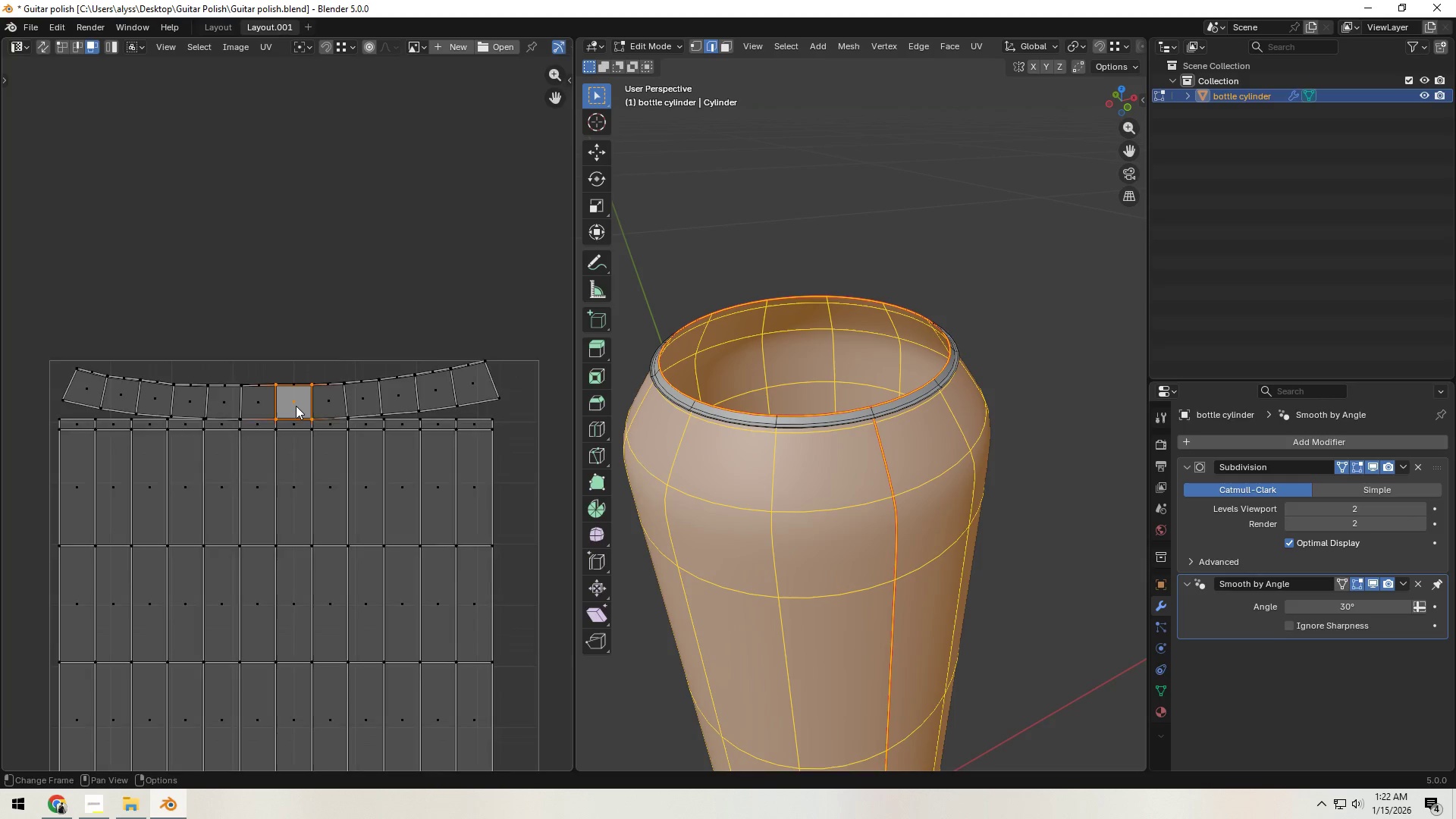 
scroll: coordinate [296, 406], scroll_direction: up, amount: 4.0
 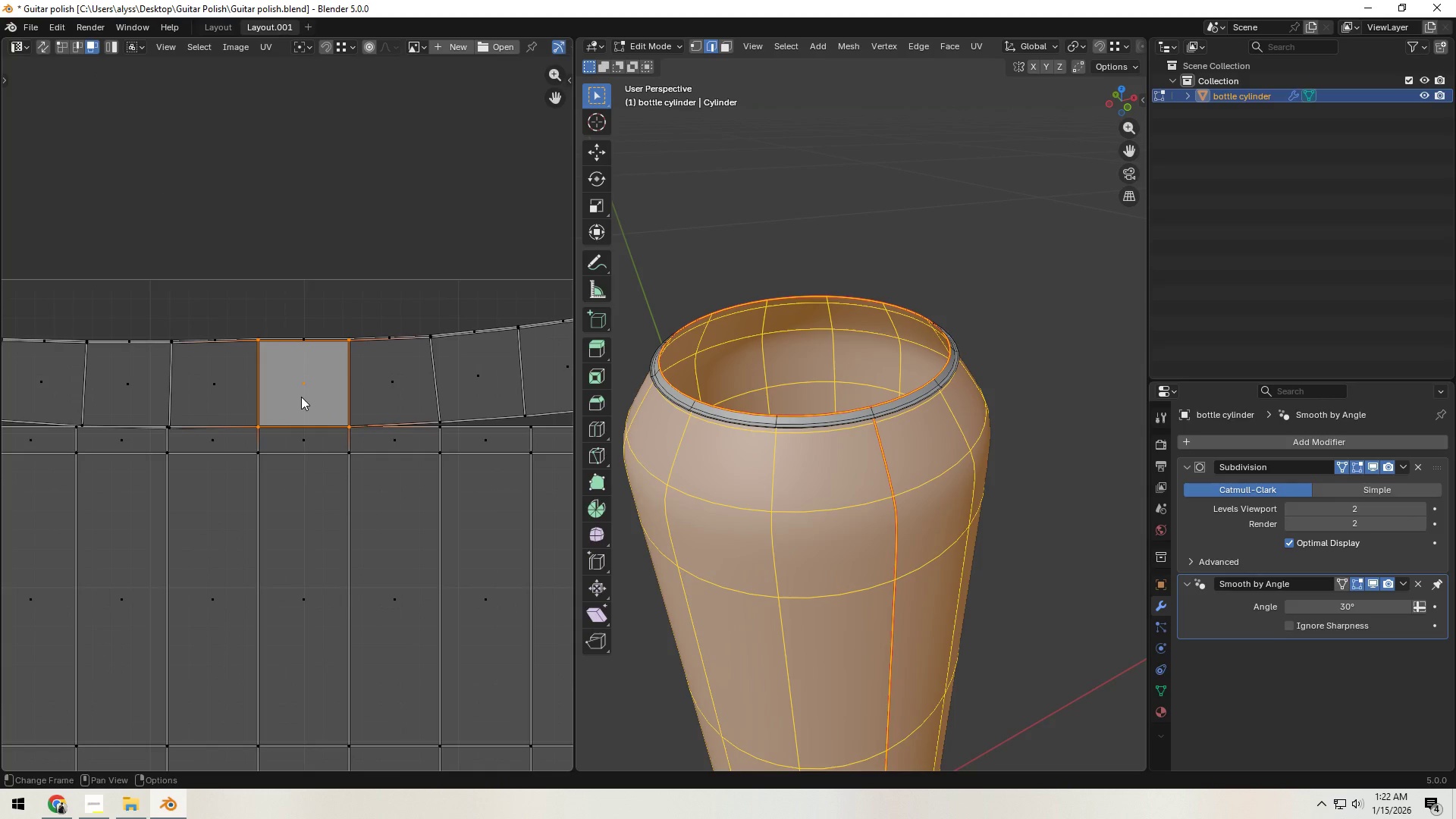 
hold_key(key=AltLeft, duration=1.45)
left_click([335, 387])
 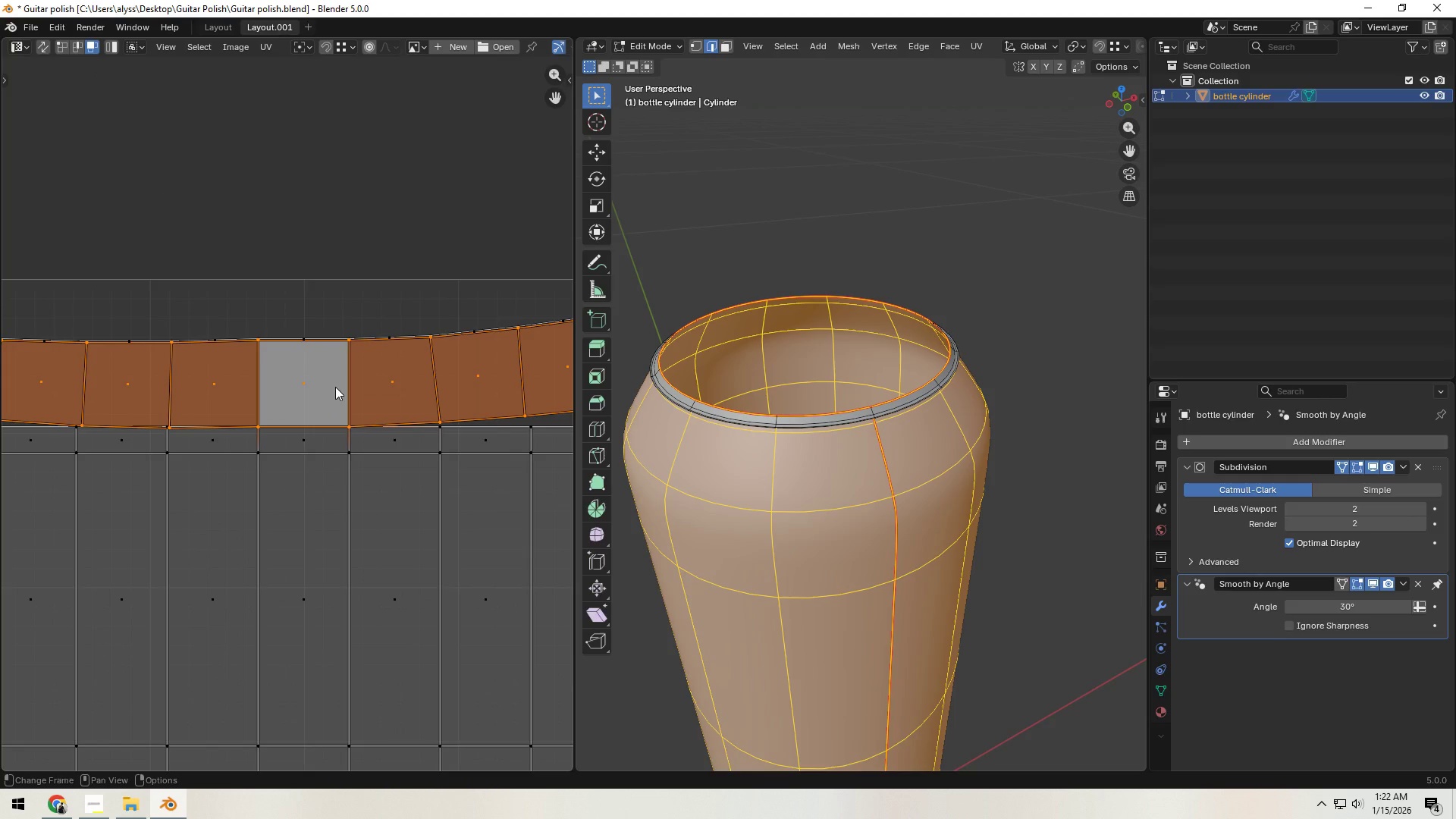 
right_click([335, 387])
 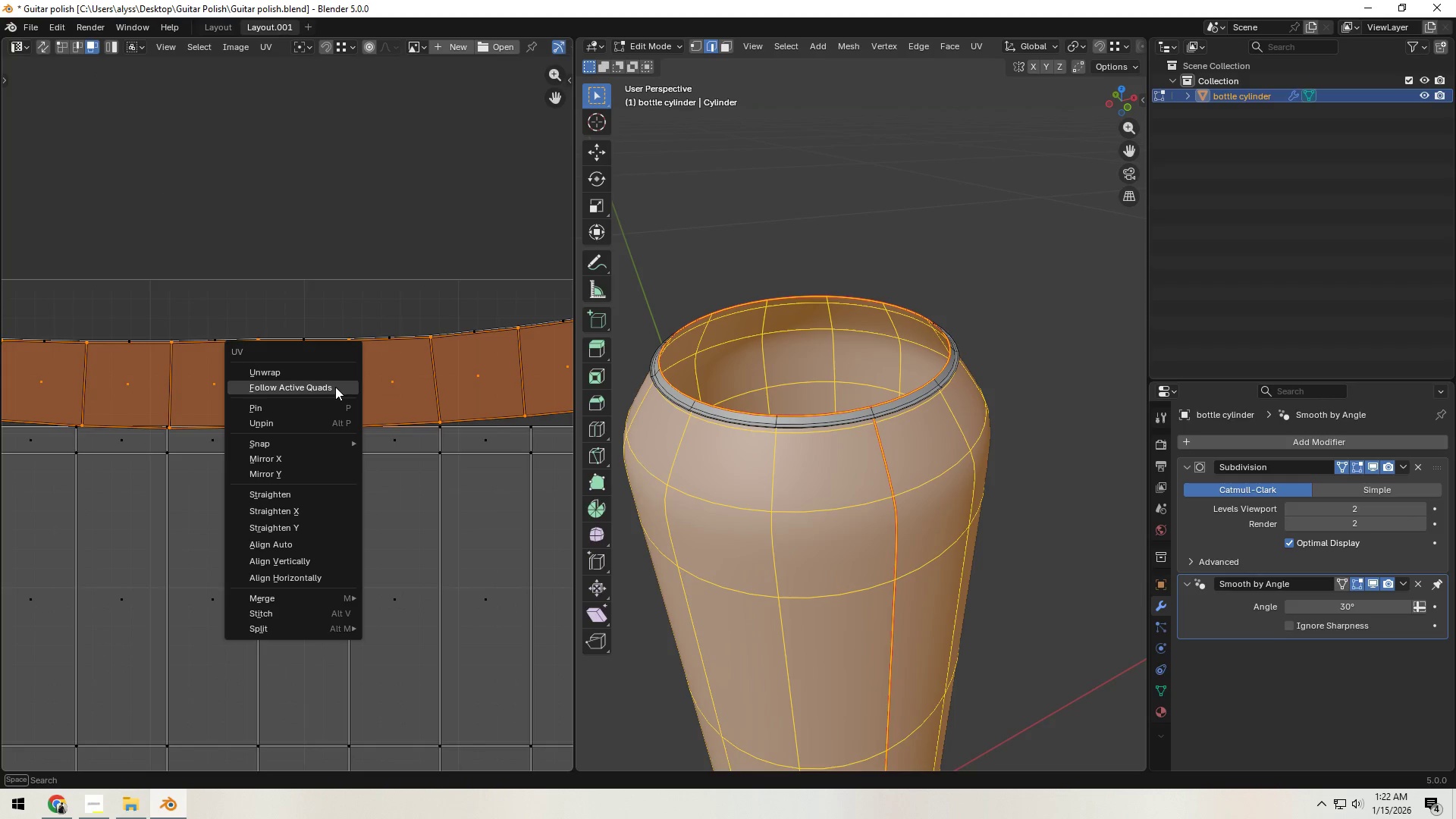 
left_click([335, 387])
 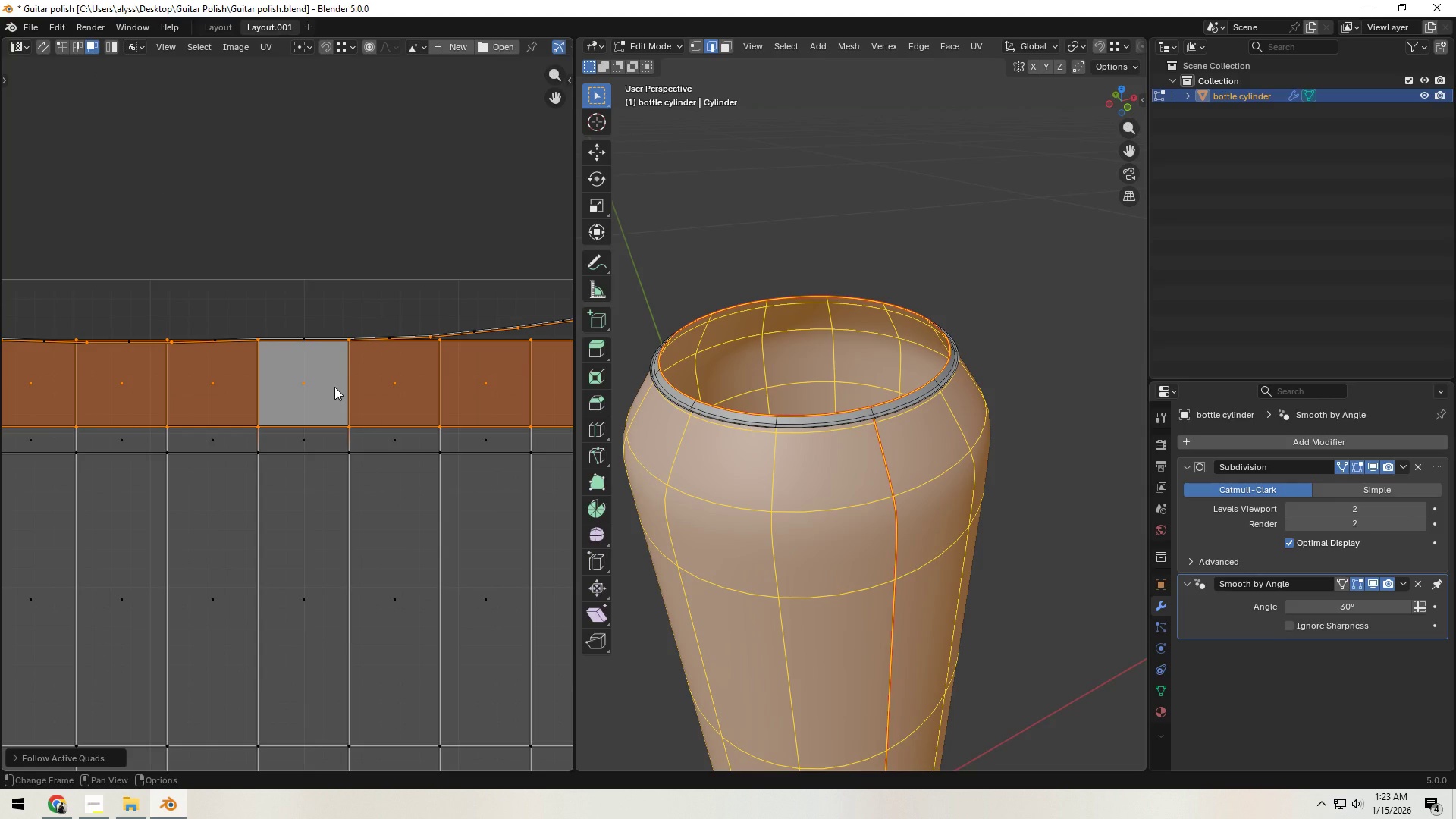 
scroll: coordinate [334, 387], scroll_direction: down, amount: 4.0
 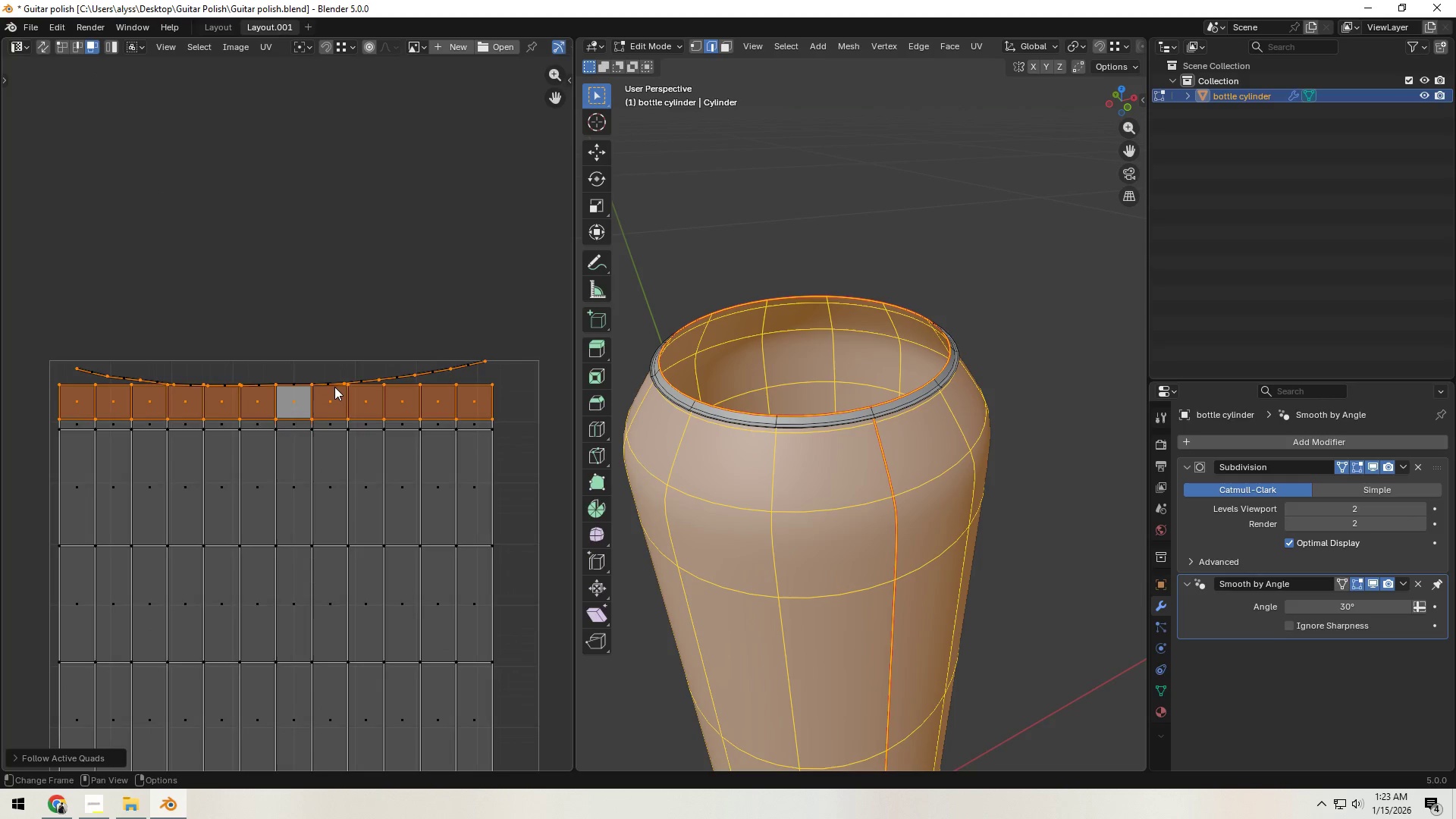 
key(Shift+ShiftLeft)
 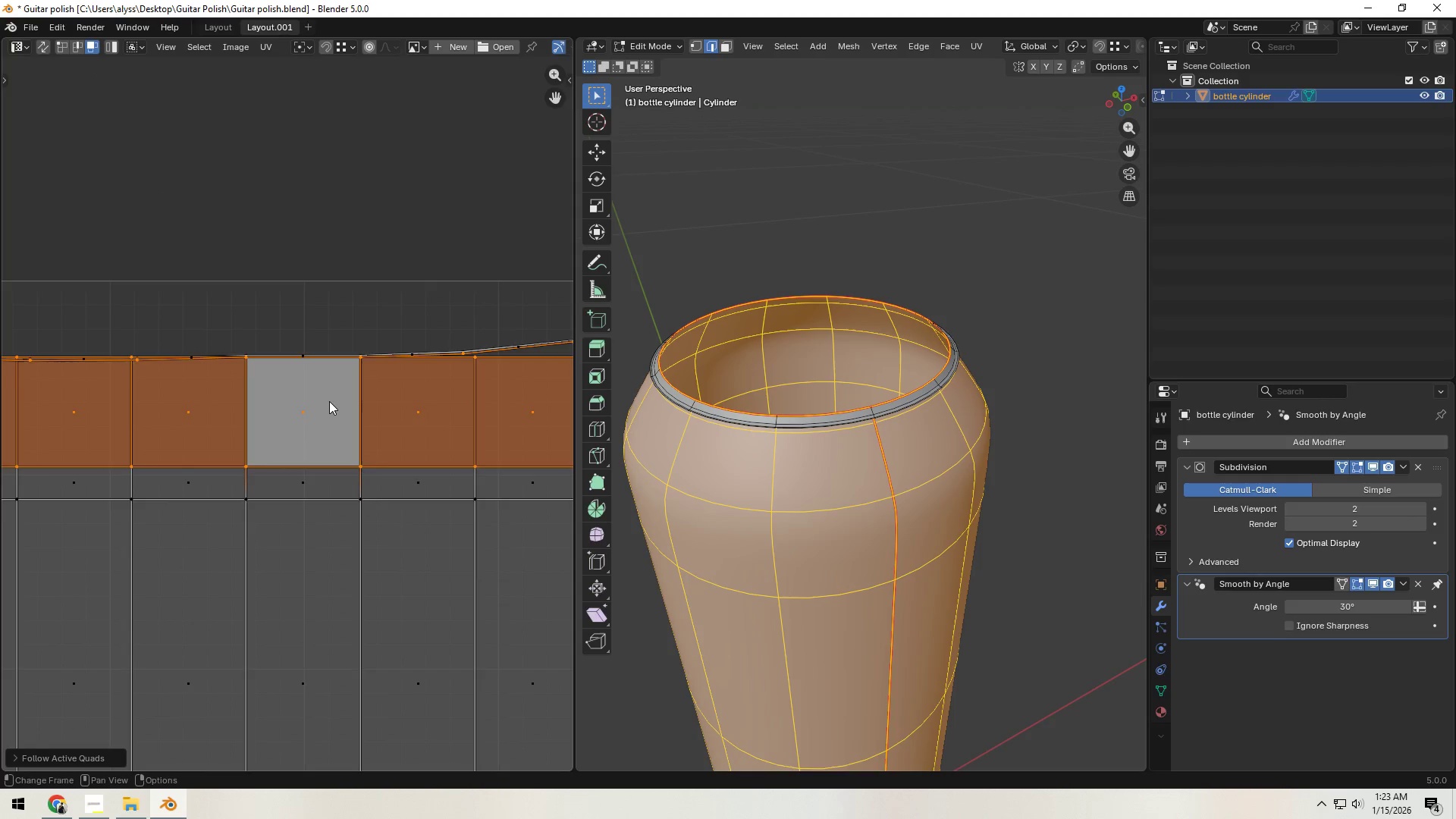 
scroll: coordinate [334, 387], scroll_direction: up, amount: 5.0
 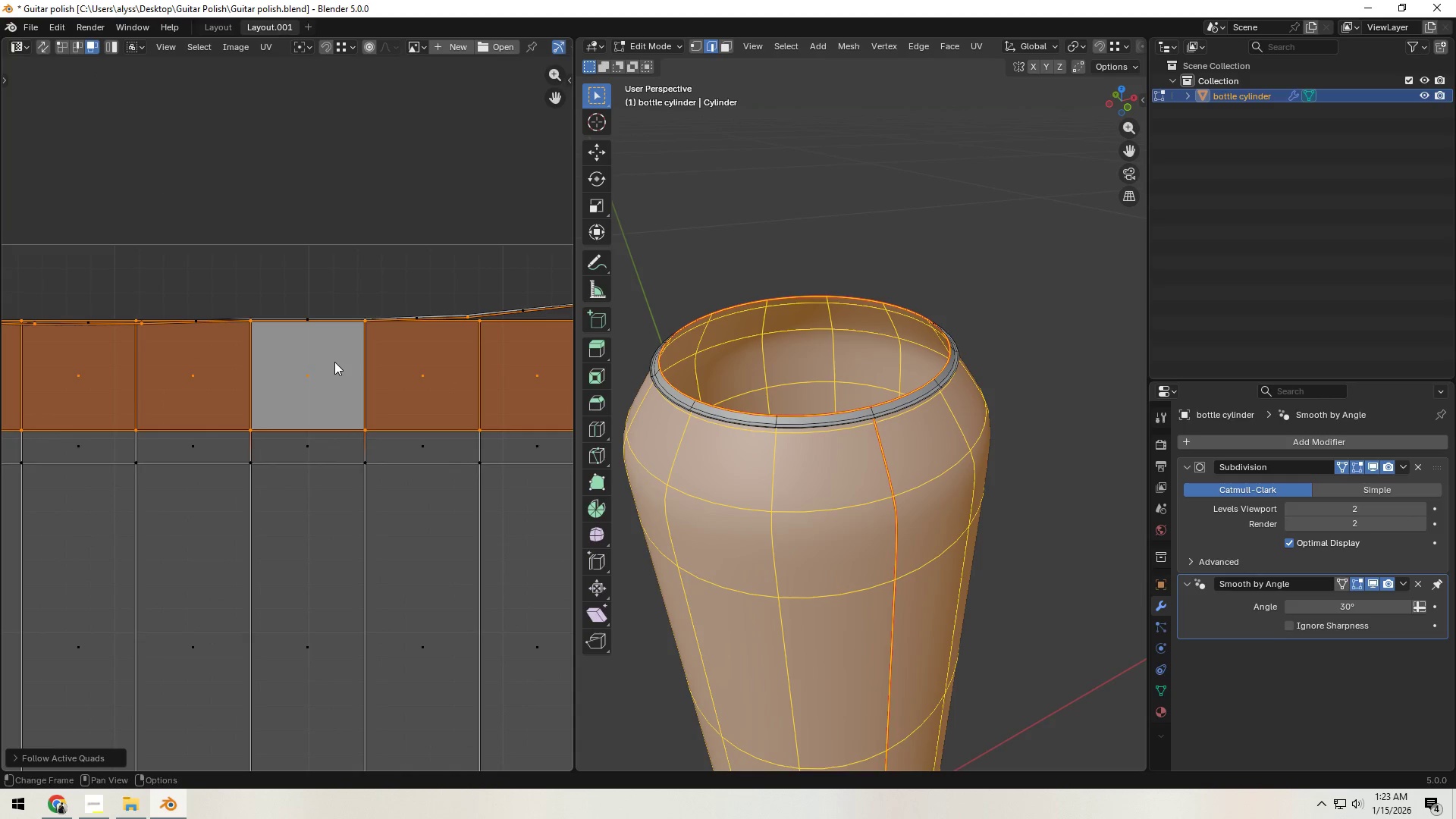 
hold_key(key=ShiftLeft, duration=0.36)
 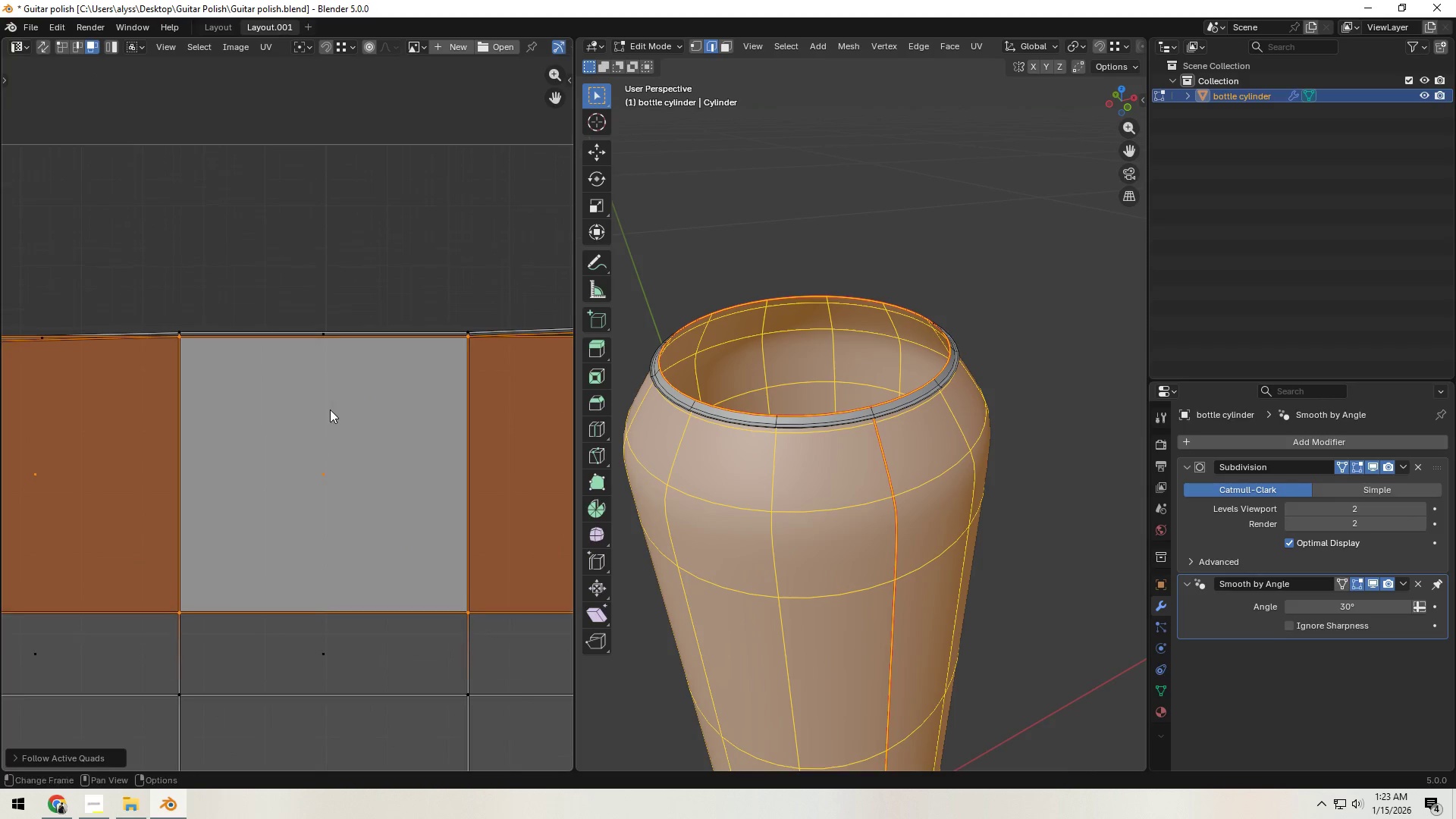 
scroll: coordinate [330, 410], scroll_direction: up, amount: 7.0
 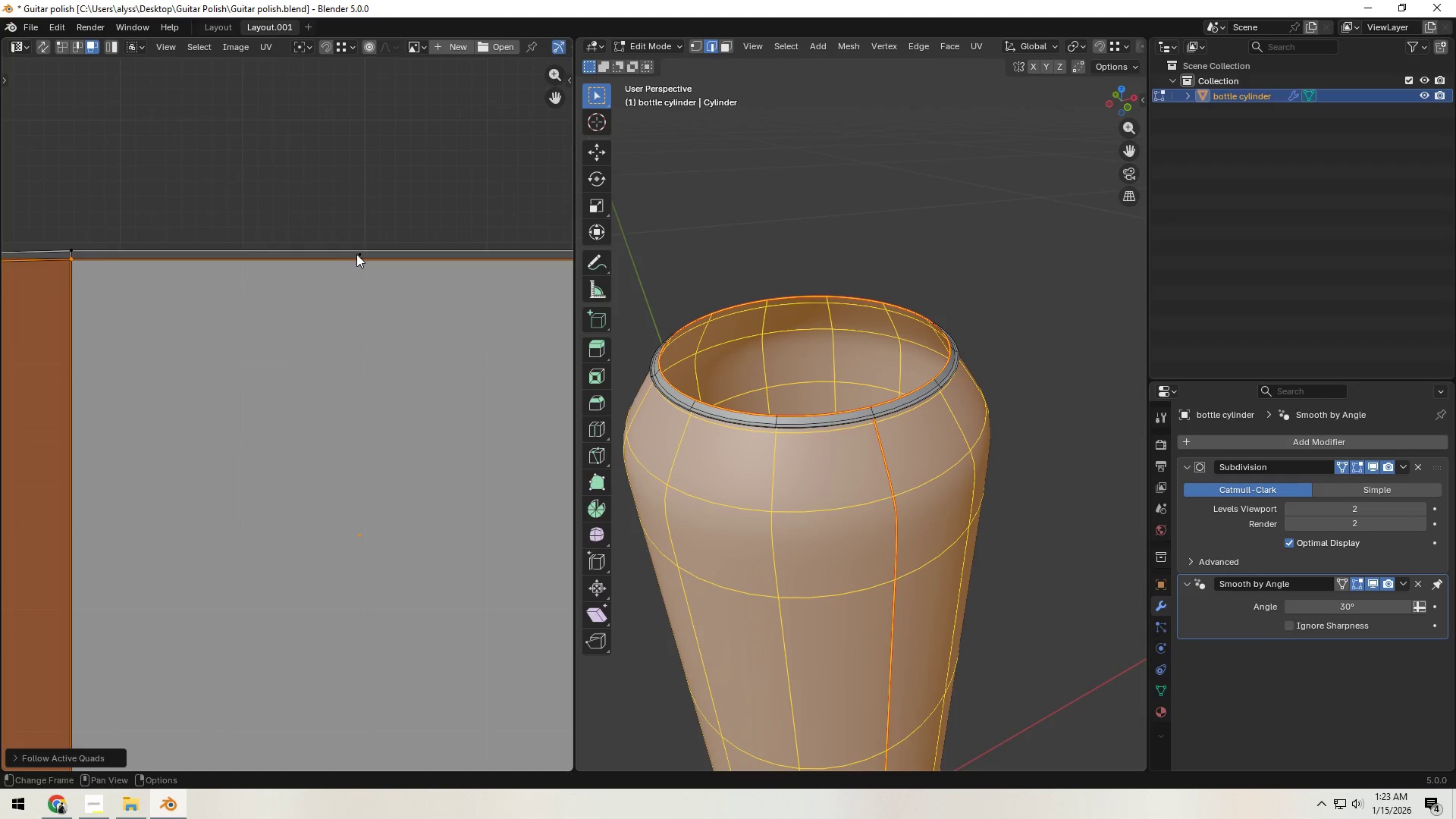 
left_click([357, 253])
 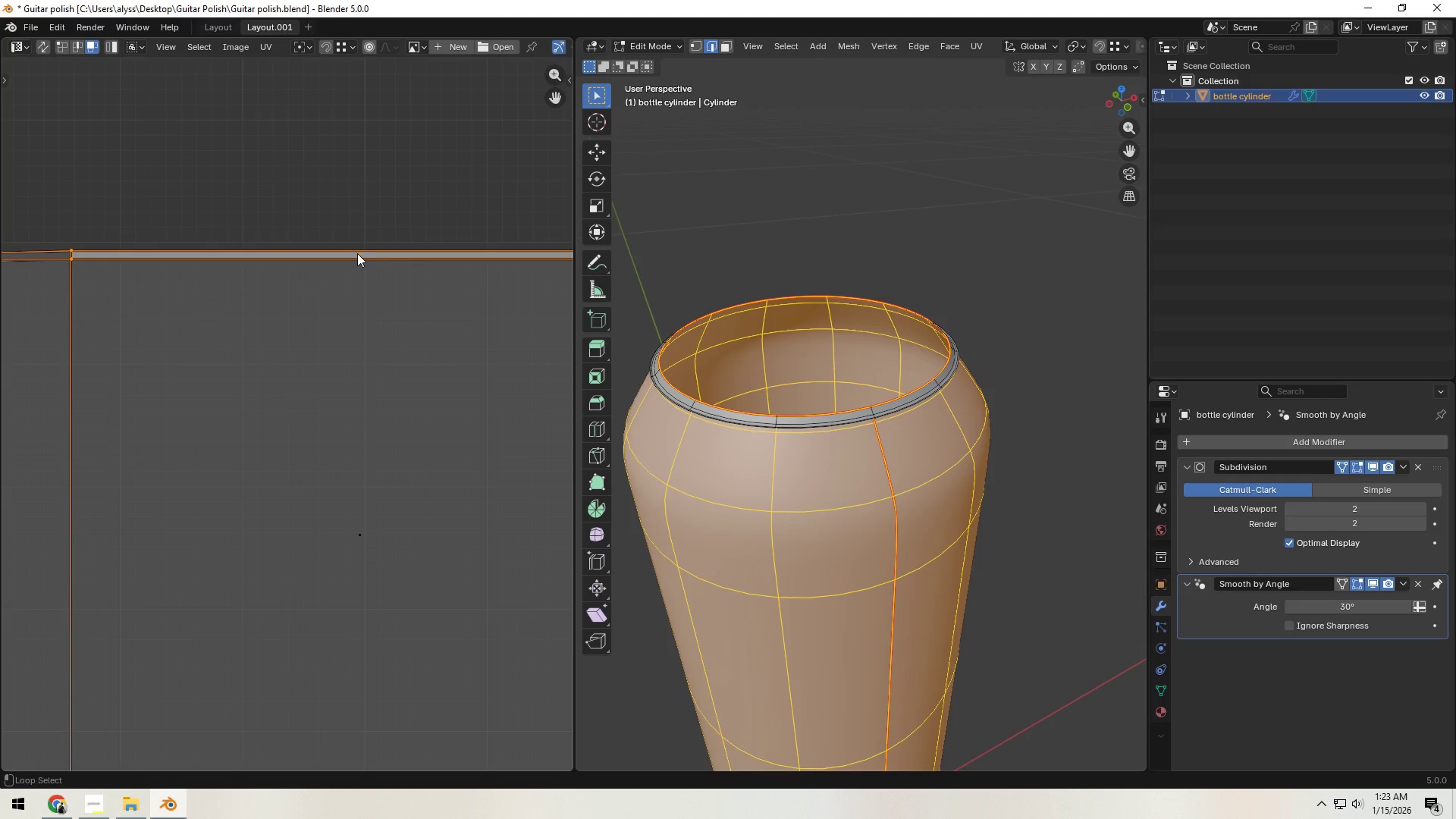 
hold_key(key=AltLeft, duration=1.24)
left_click([357, 253])
 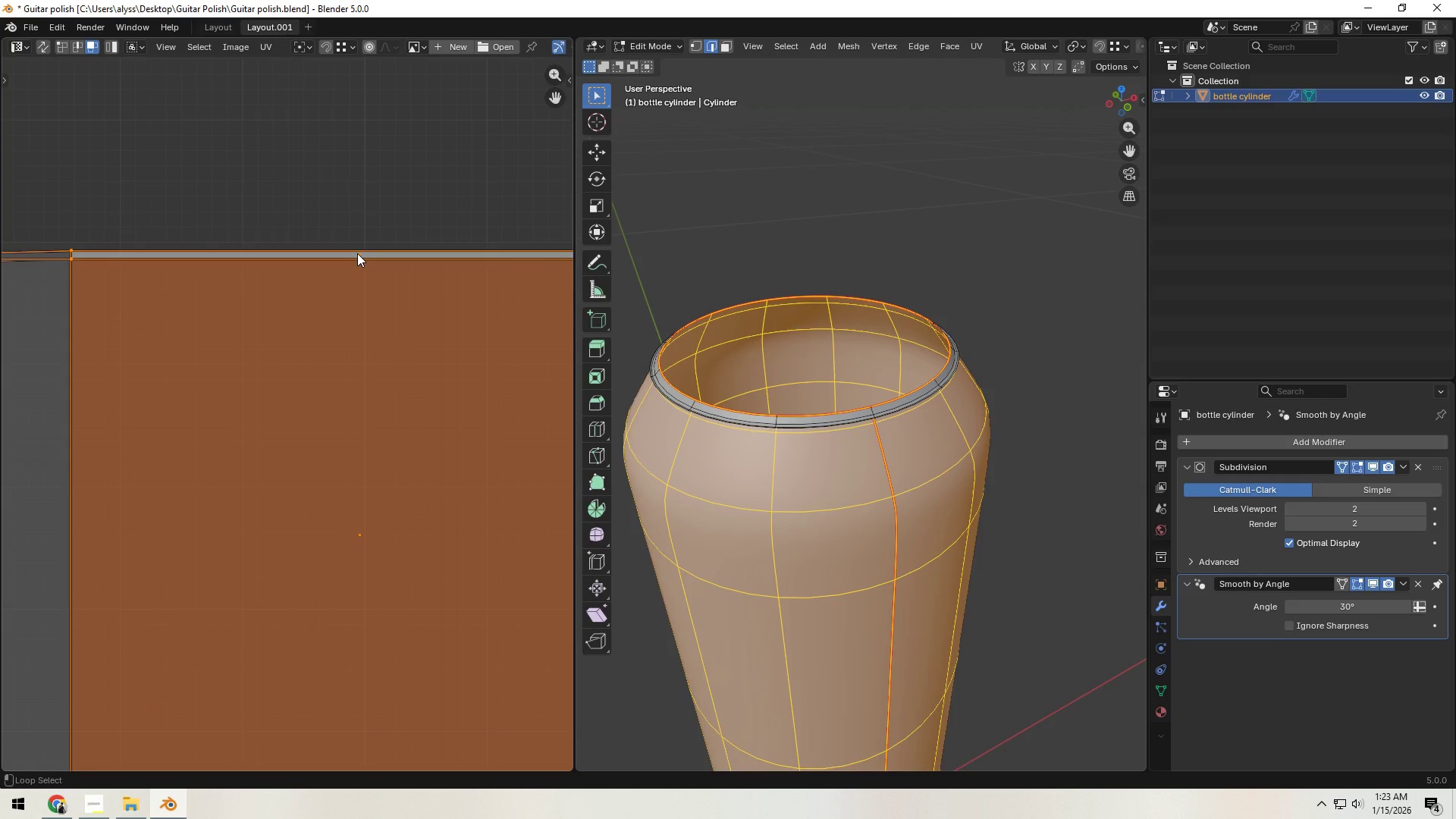 
left_click([357, 253])
 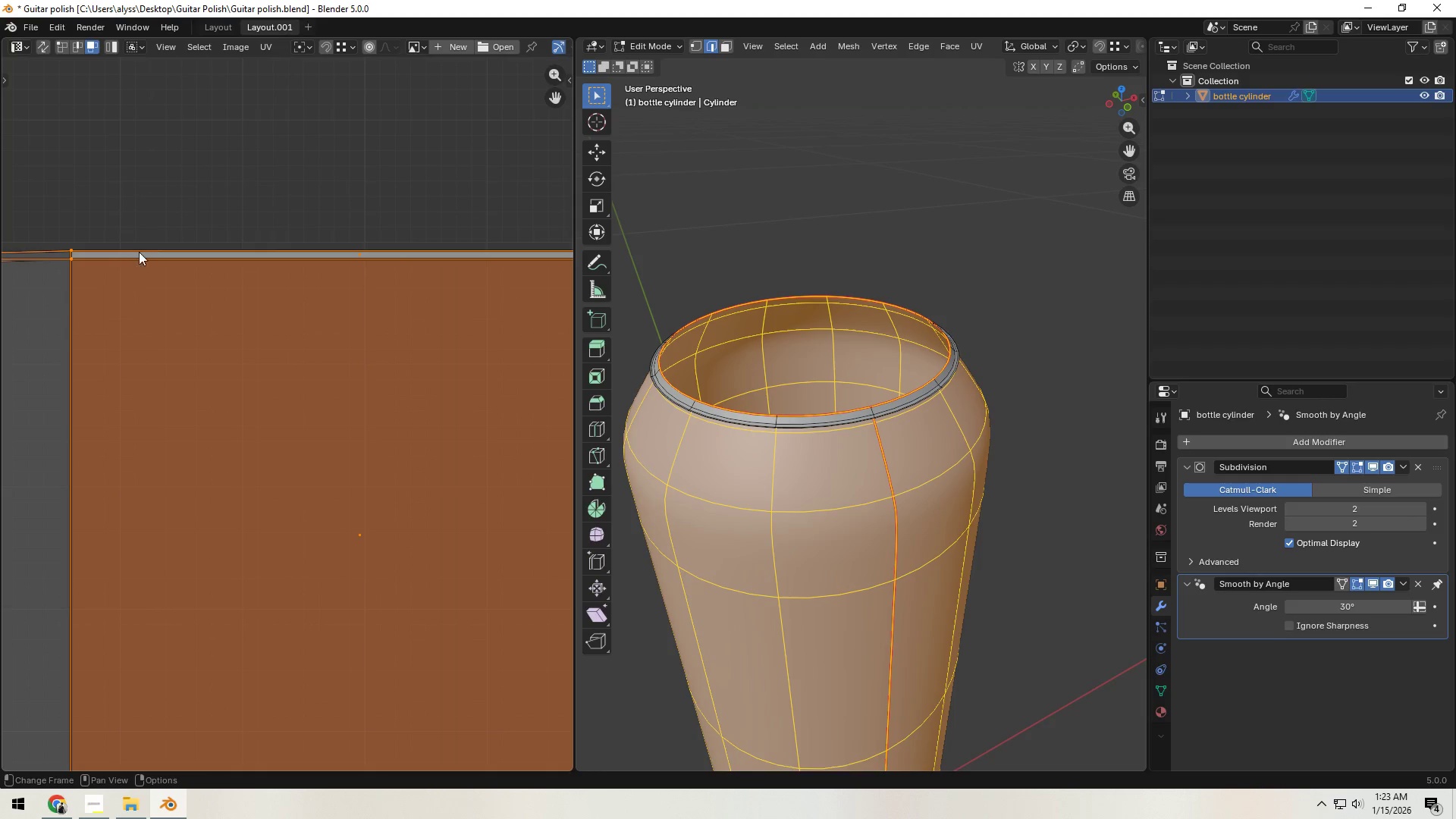 
left_click([136, 255])
 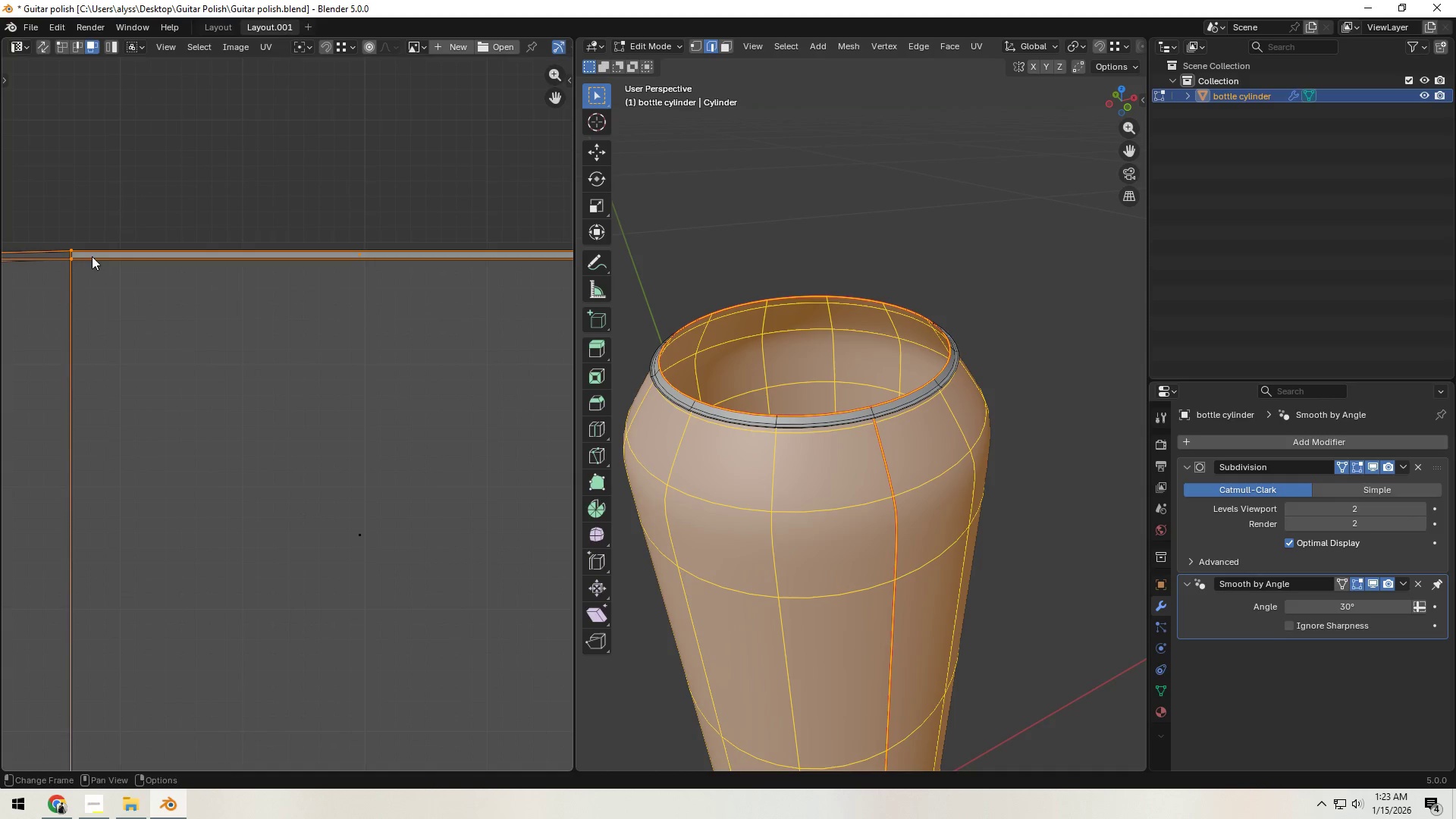 
hold_key(key=AltLeft, duration=0.66)
left_click([74, 255])
 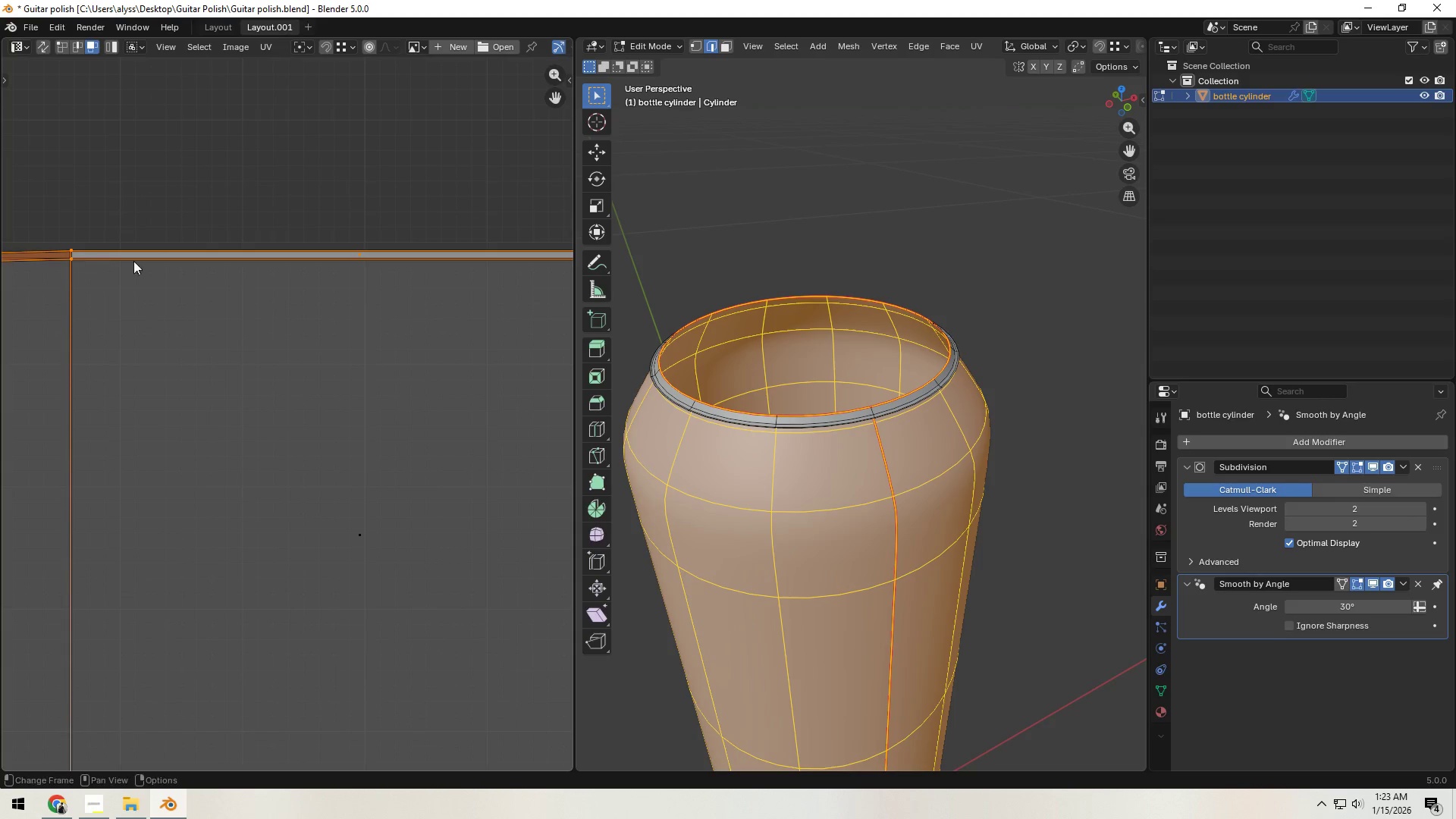 
scroll: coordinate [185, 269], scroll_direction: down, amount: 4.0
 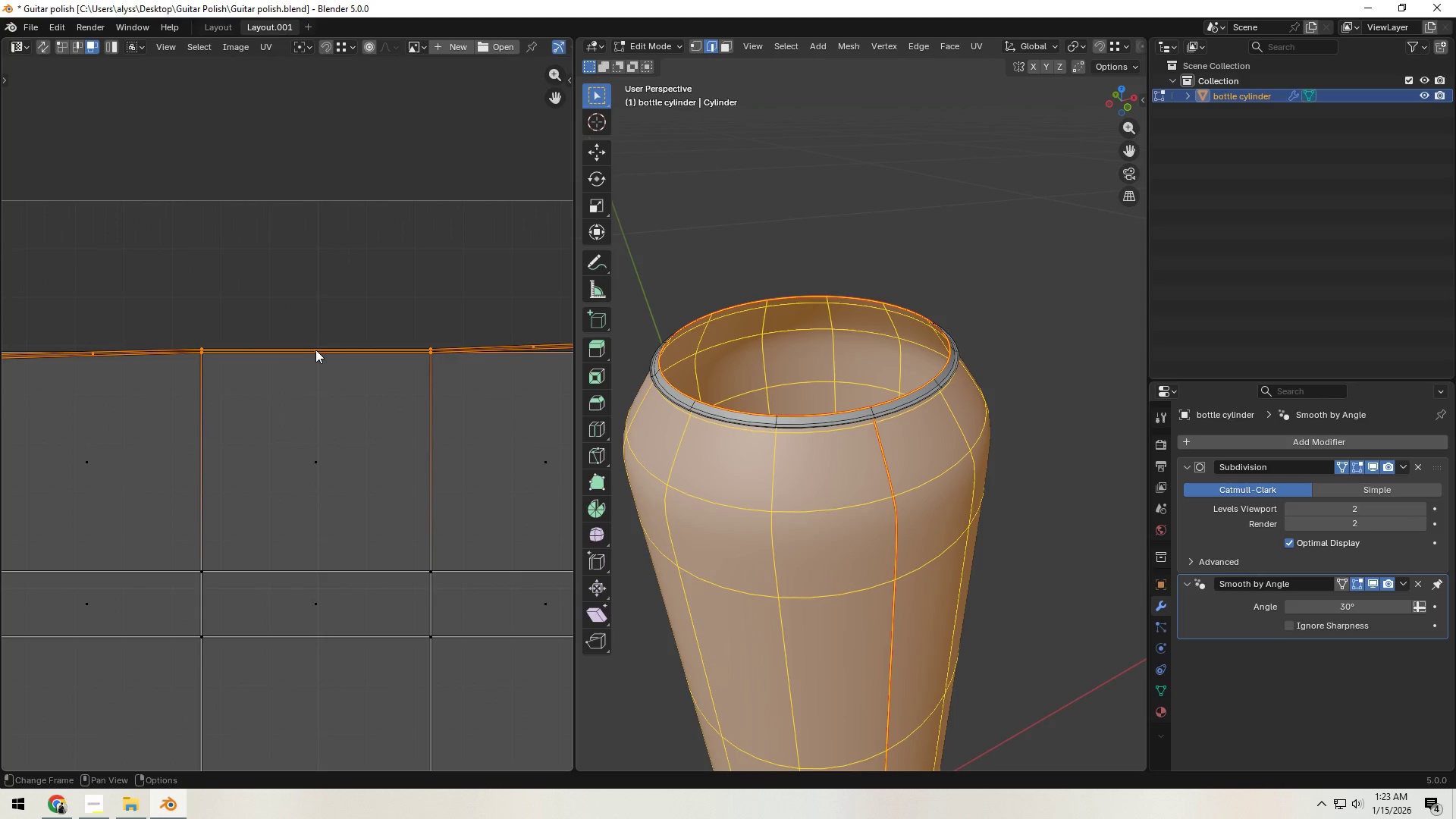 
right_click([316, 350])
 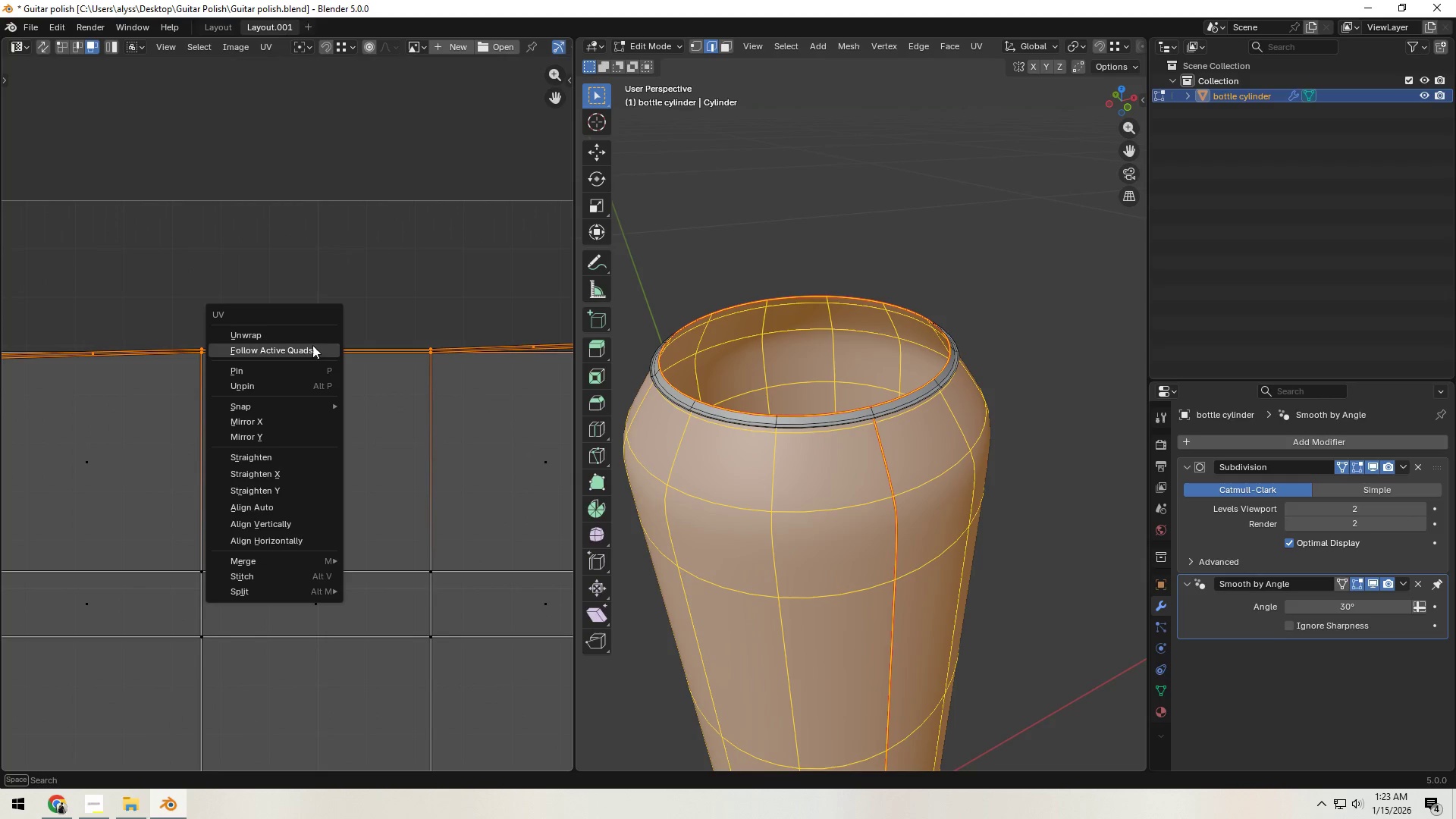 
left_click([312, 346])
 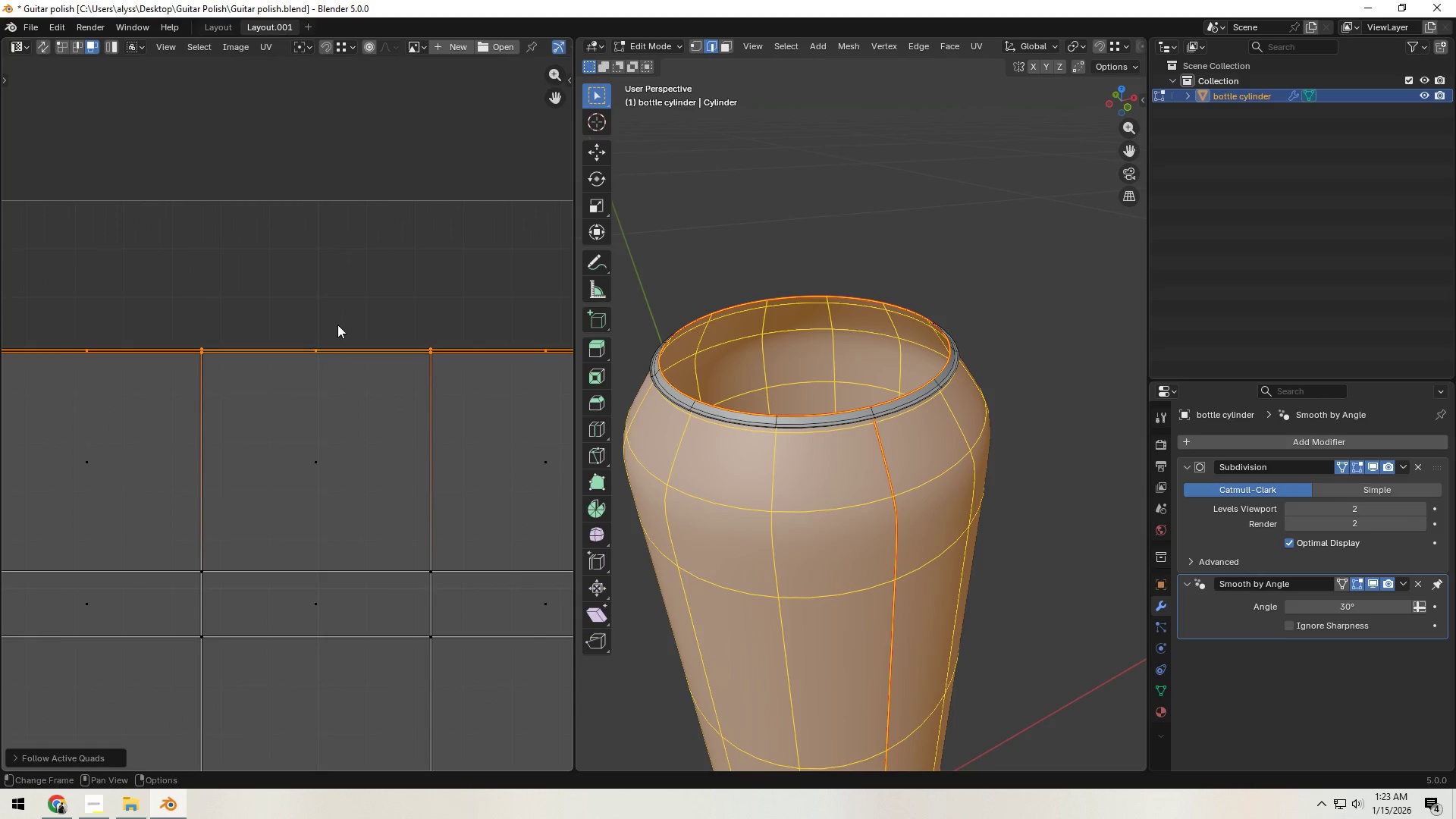 
double_click([389, 271])
 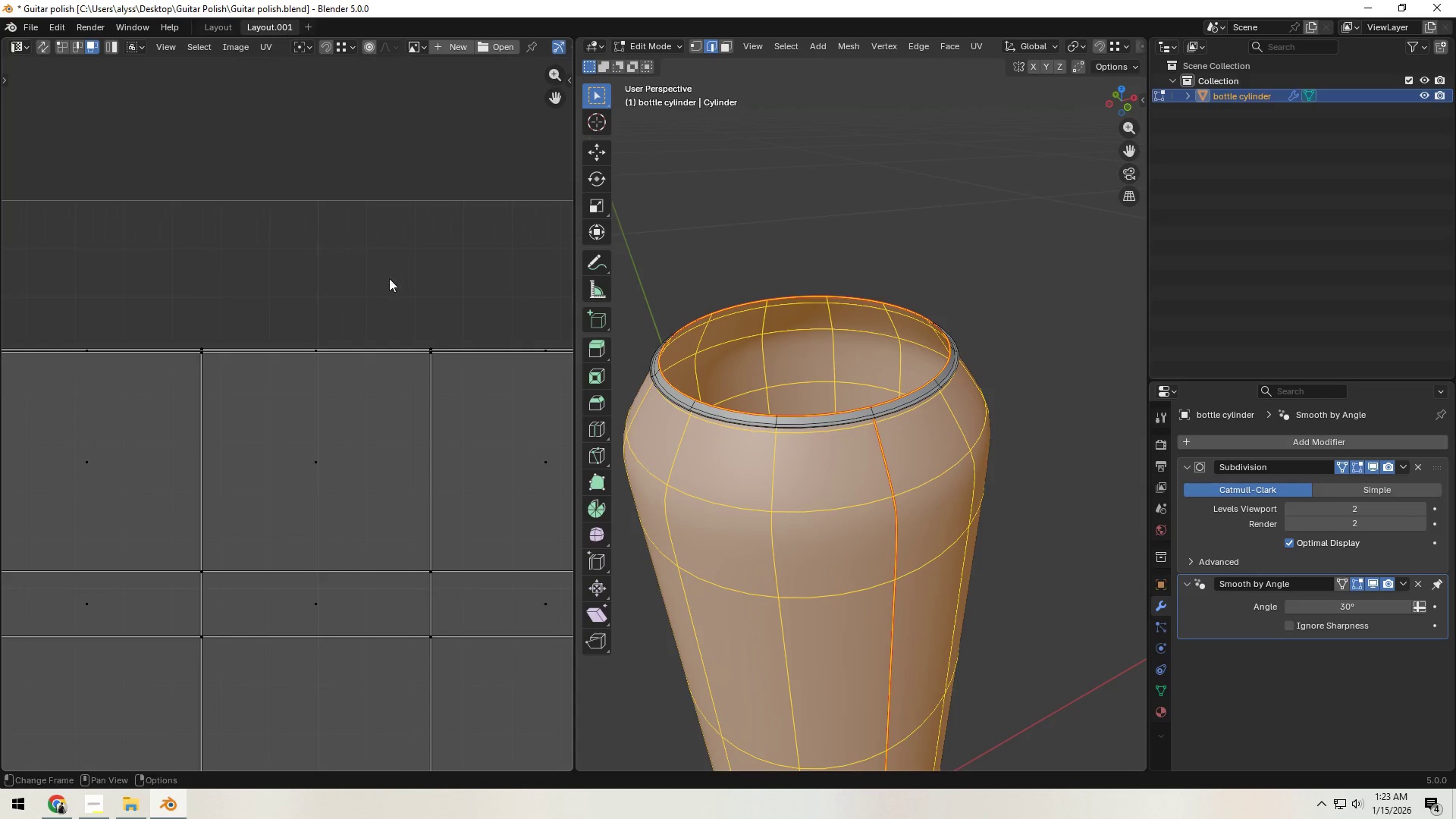 
hold_key(key=ShiftLeft, duration=0.77)
 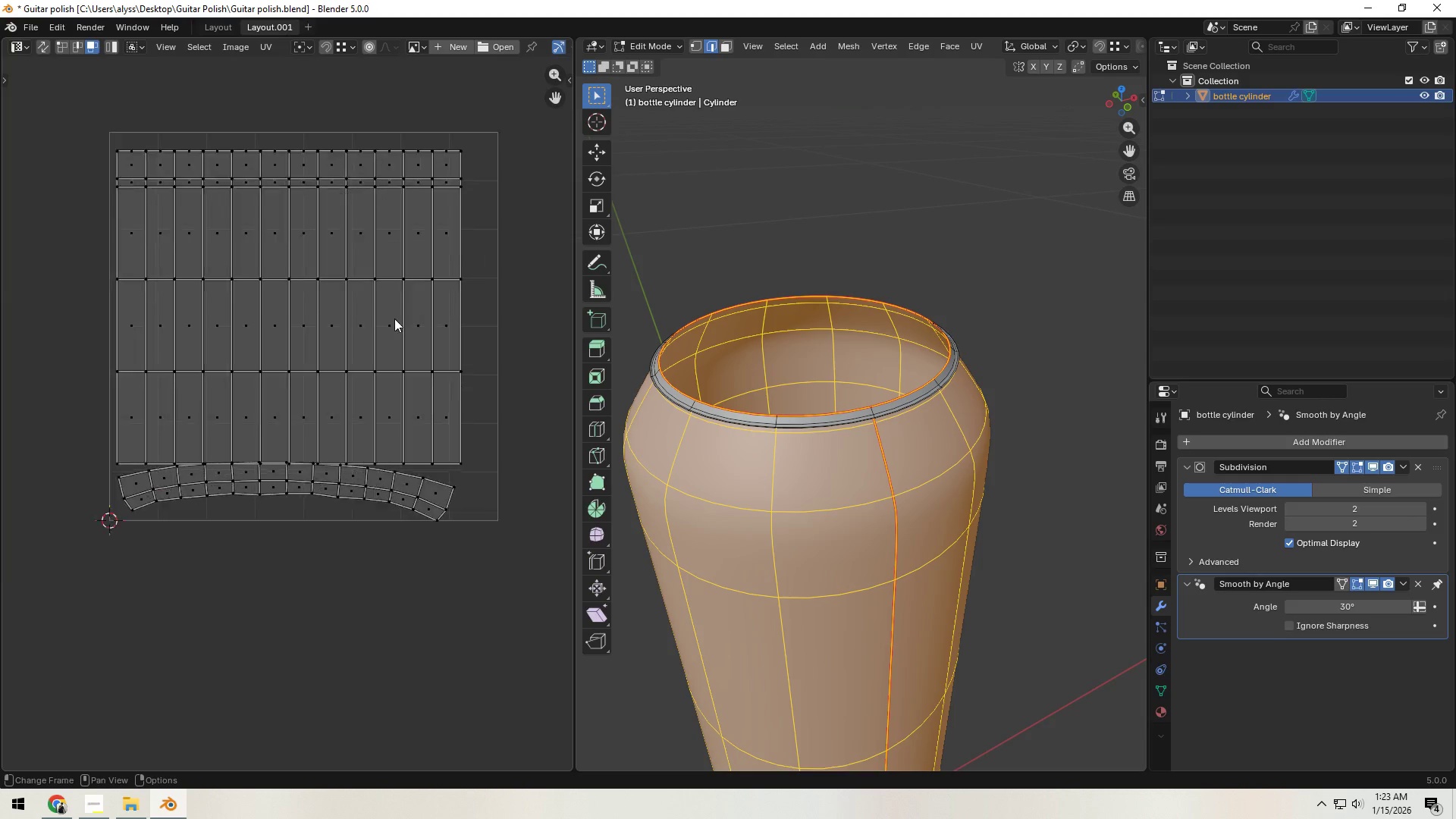 
scroll: coordinate [383, 359], scroll_direction: down, amount: 10.0
 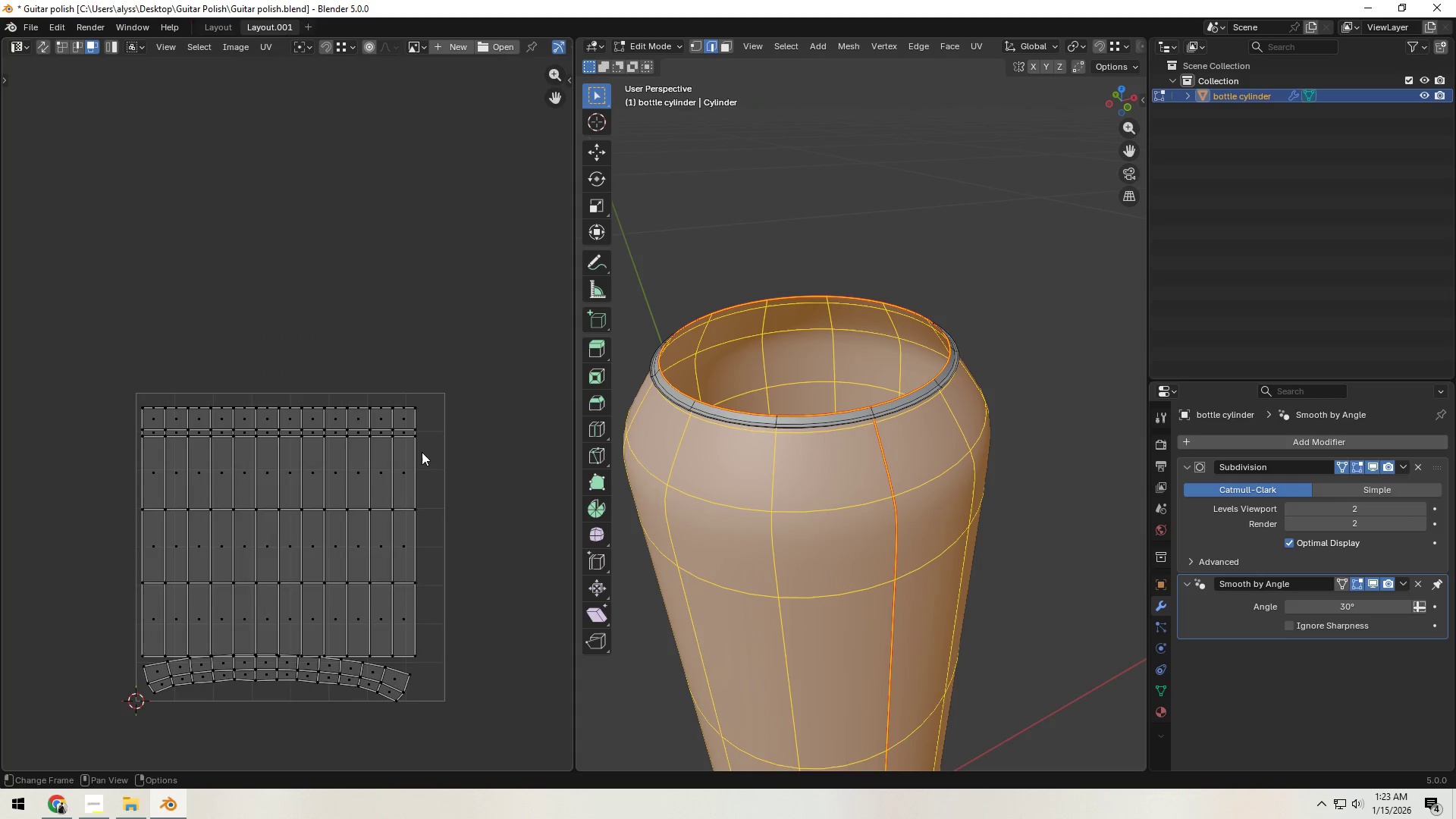 
hold_key(key=ShiftLeft, duration=1.36)
scroll: coordinate [382, 371], scroll_direction: up, amount: 5.0
 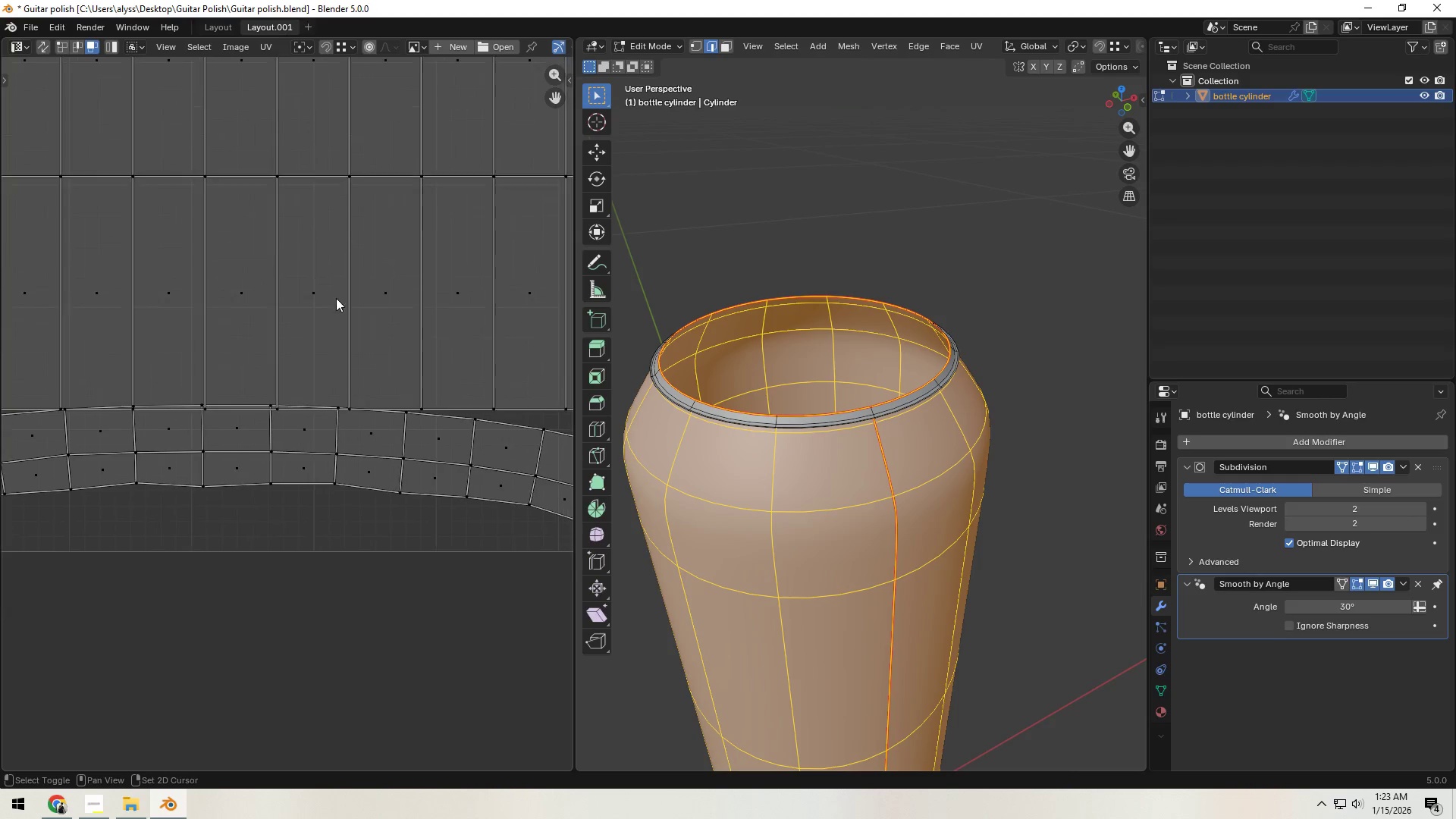 
hold_key(key=ShiftLeft, duration=0.34)
 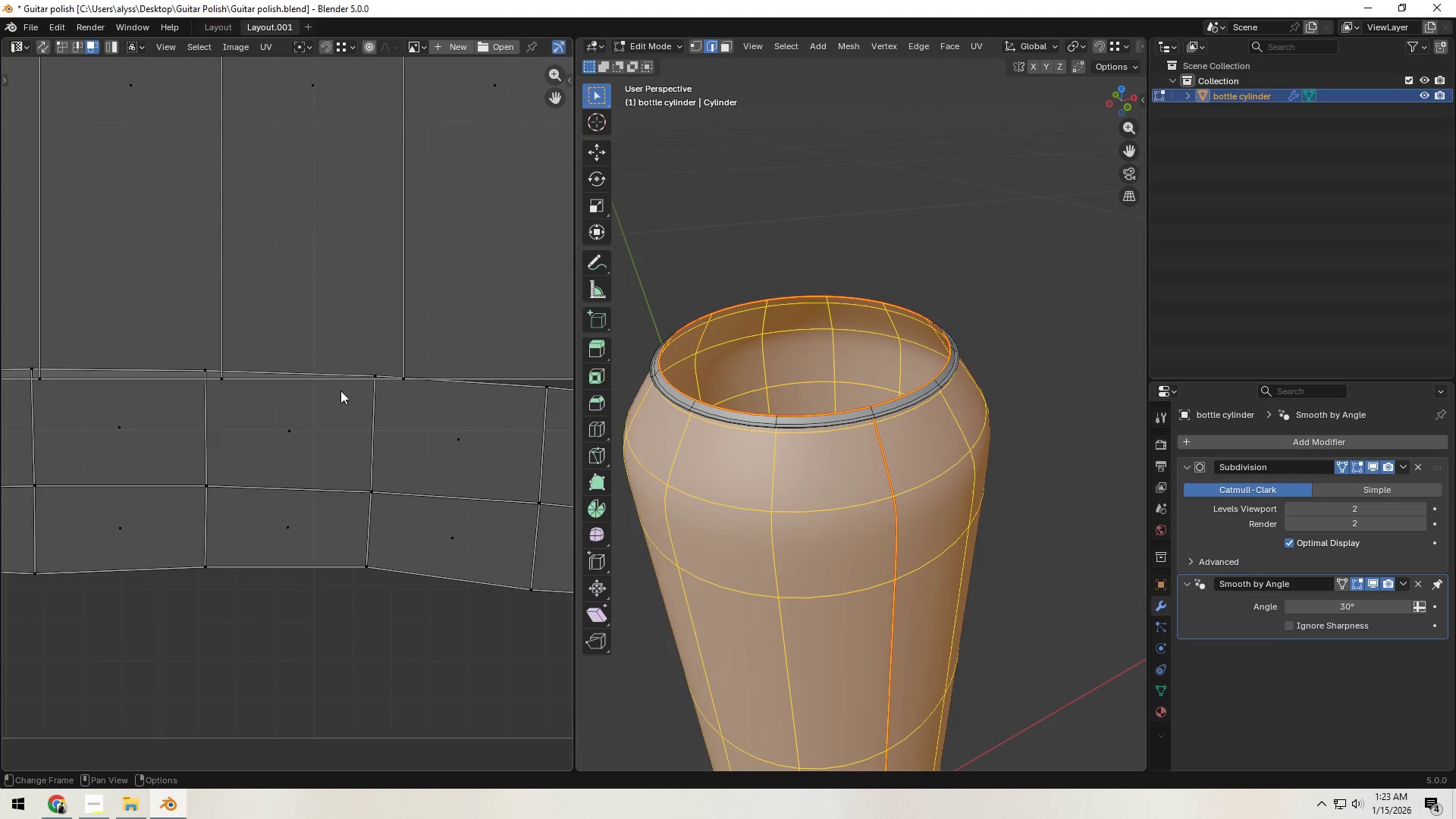 
scroll: coordinate [338, 340], scroll_direction: up, amount: 4.0
 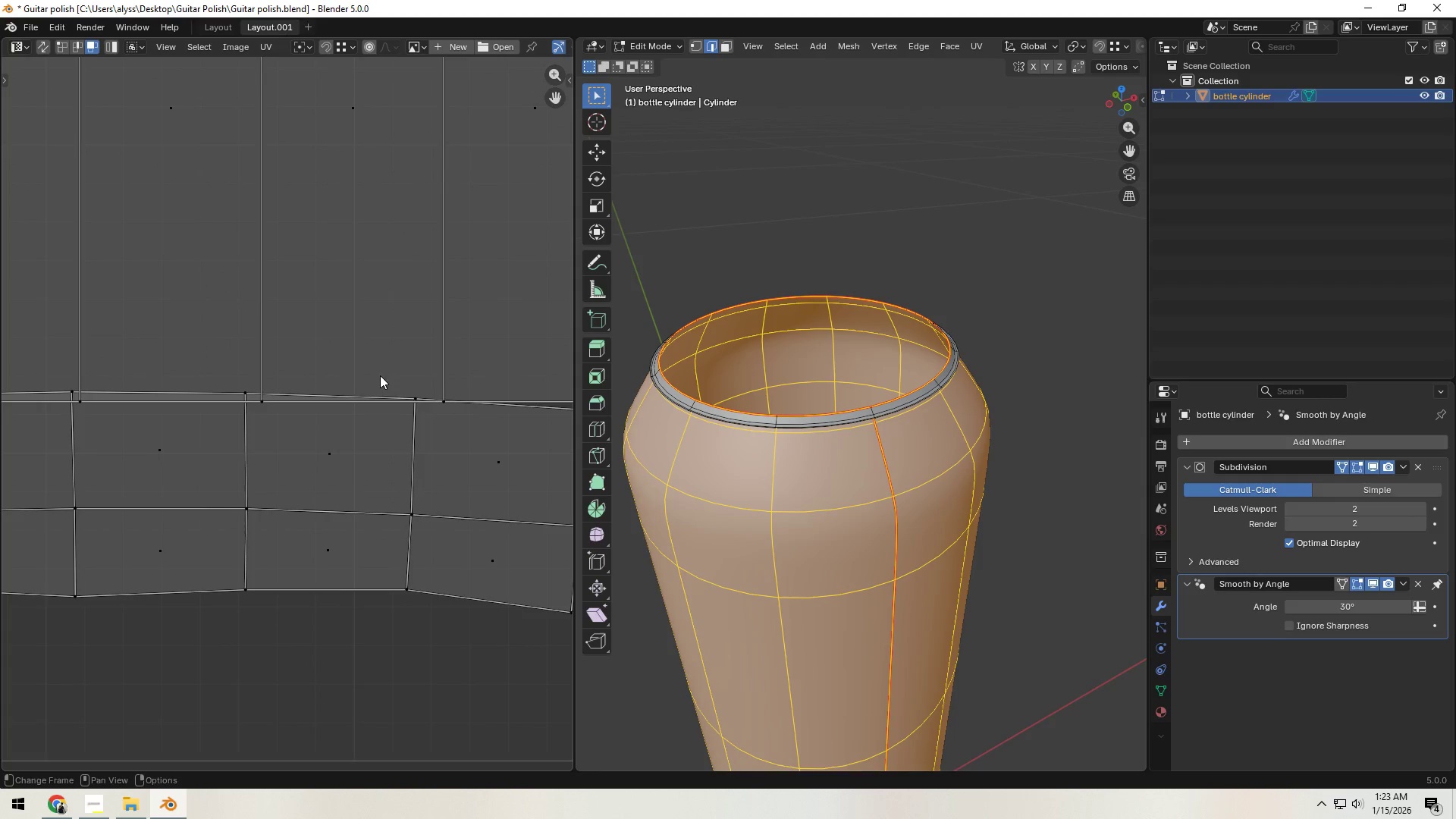 
left_click([292, 426])
 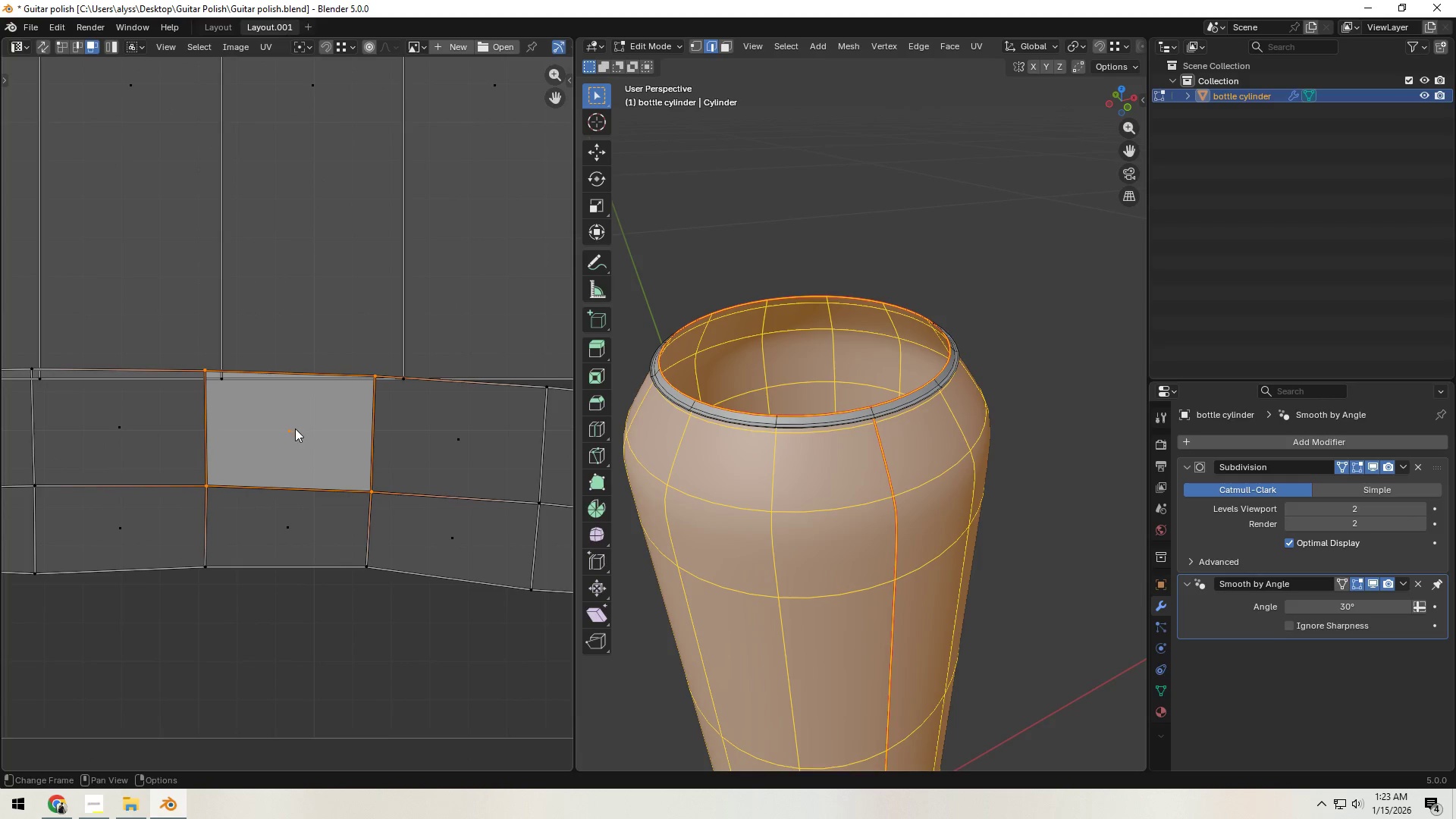 
scroll: coordinate [300, 431], scroll_direction: down, amount: 3.0
 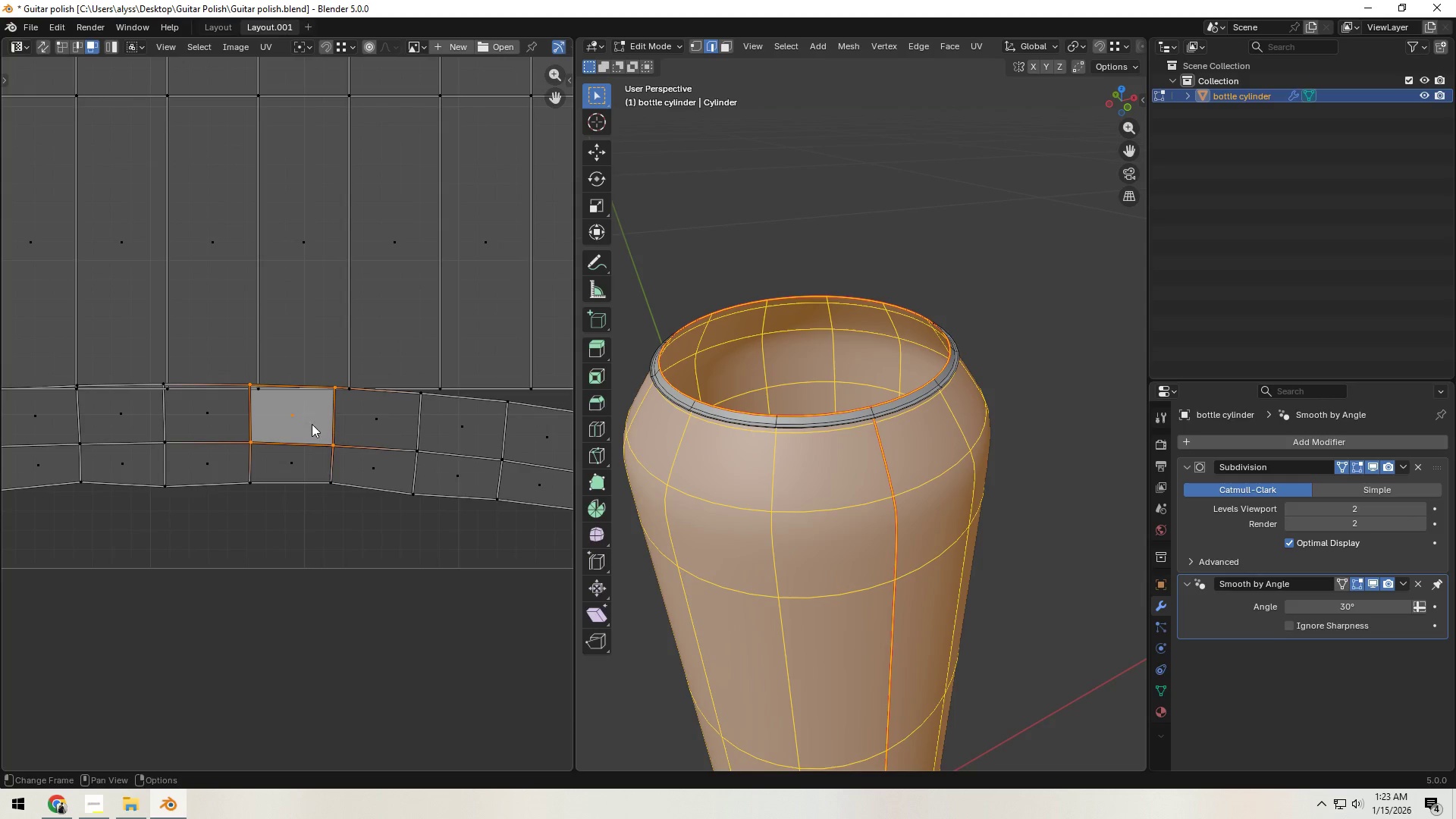 
scroll: coordinate [329, 426], scroll_direction: up, amount: 2.0
 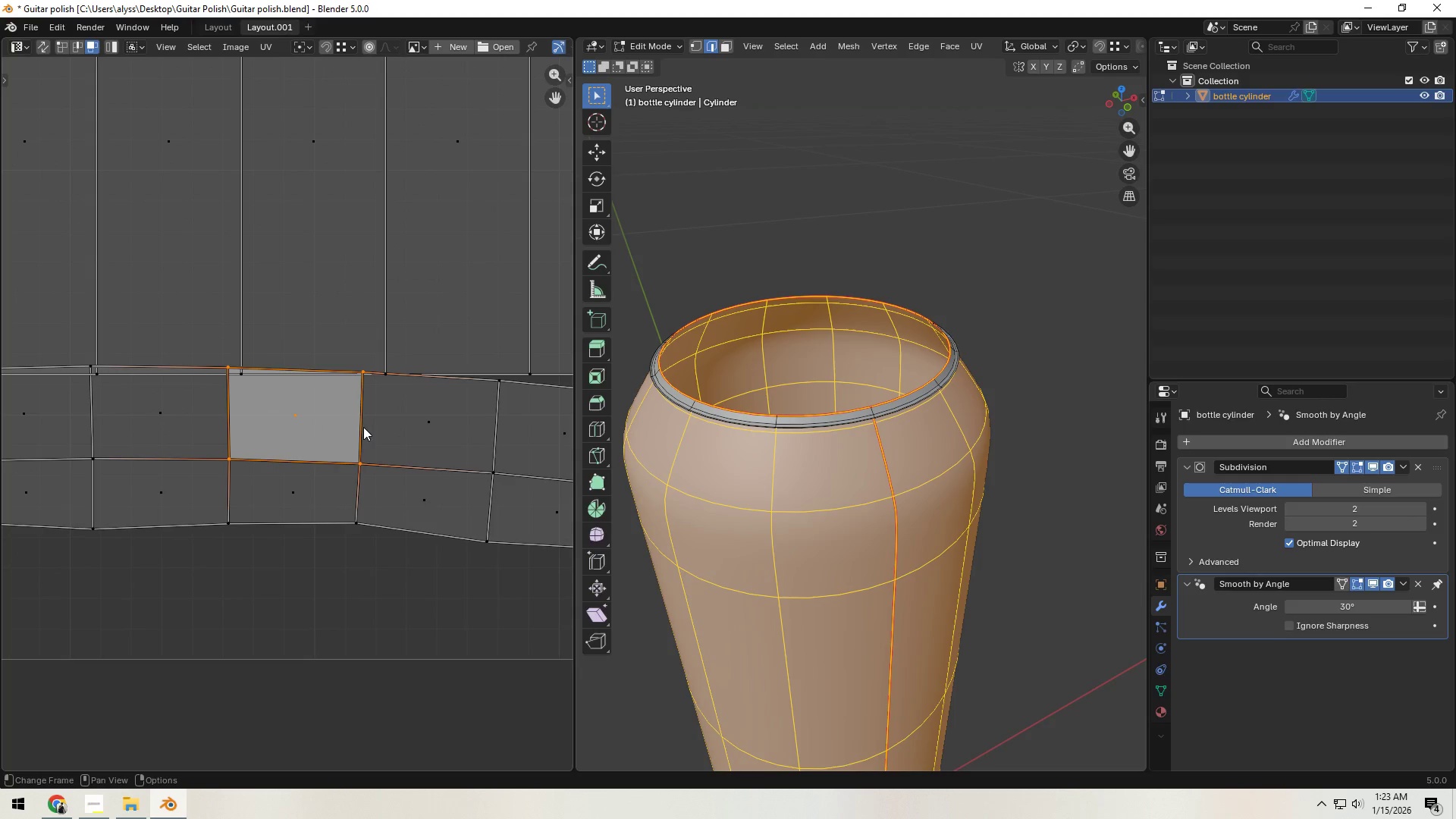 
key(3)
 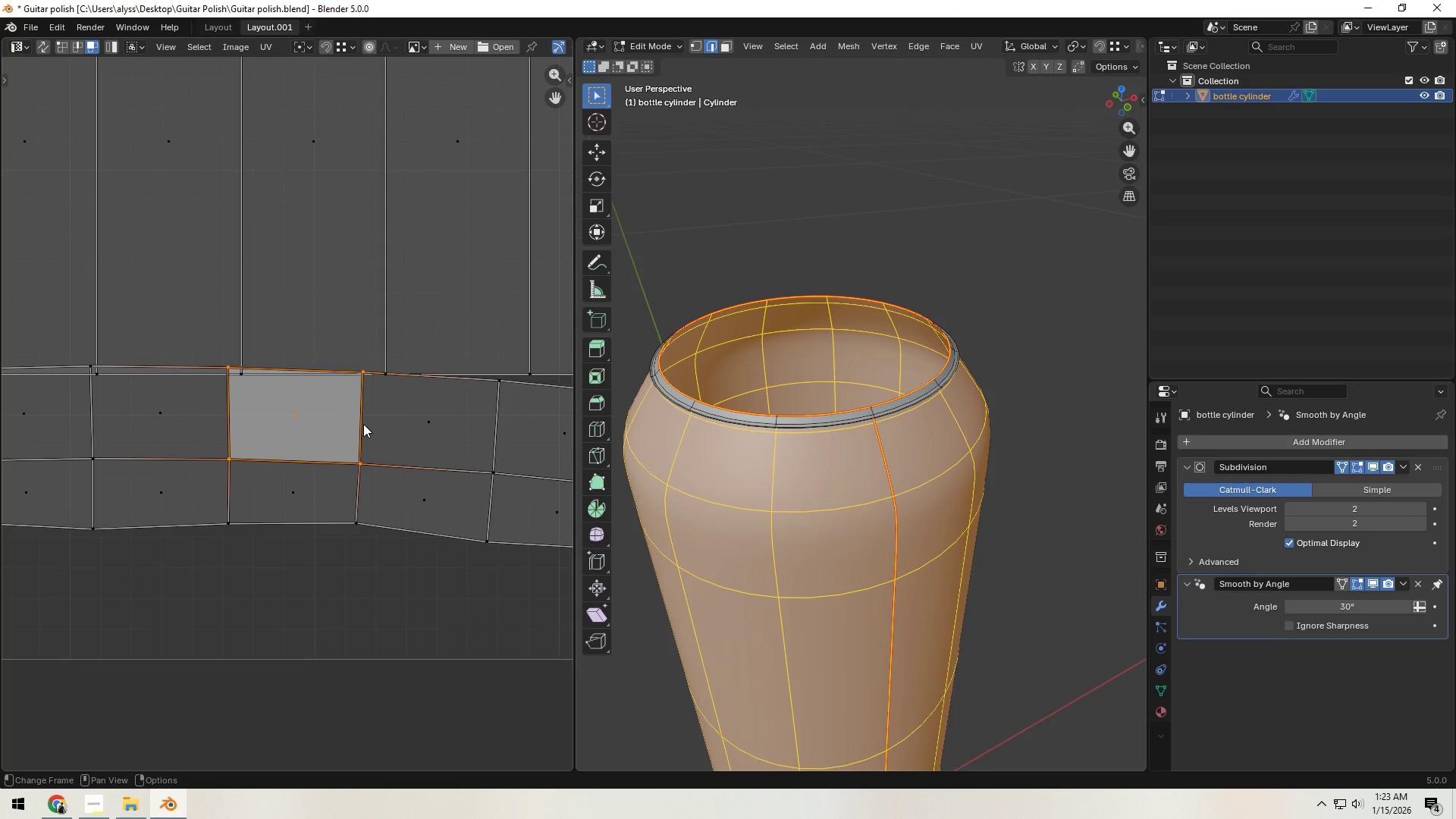 
left_click([363, 424])
 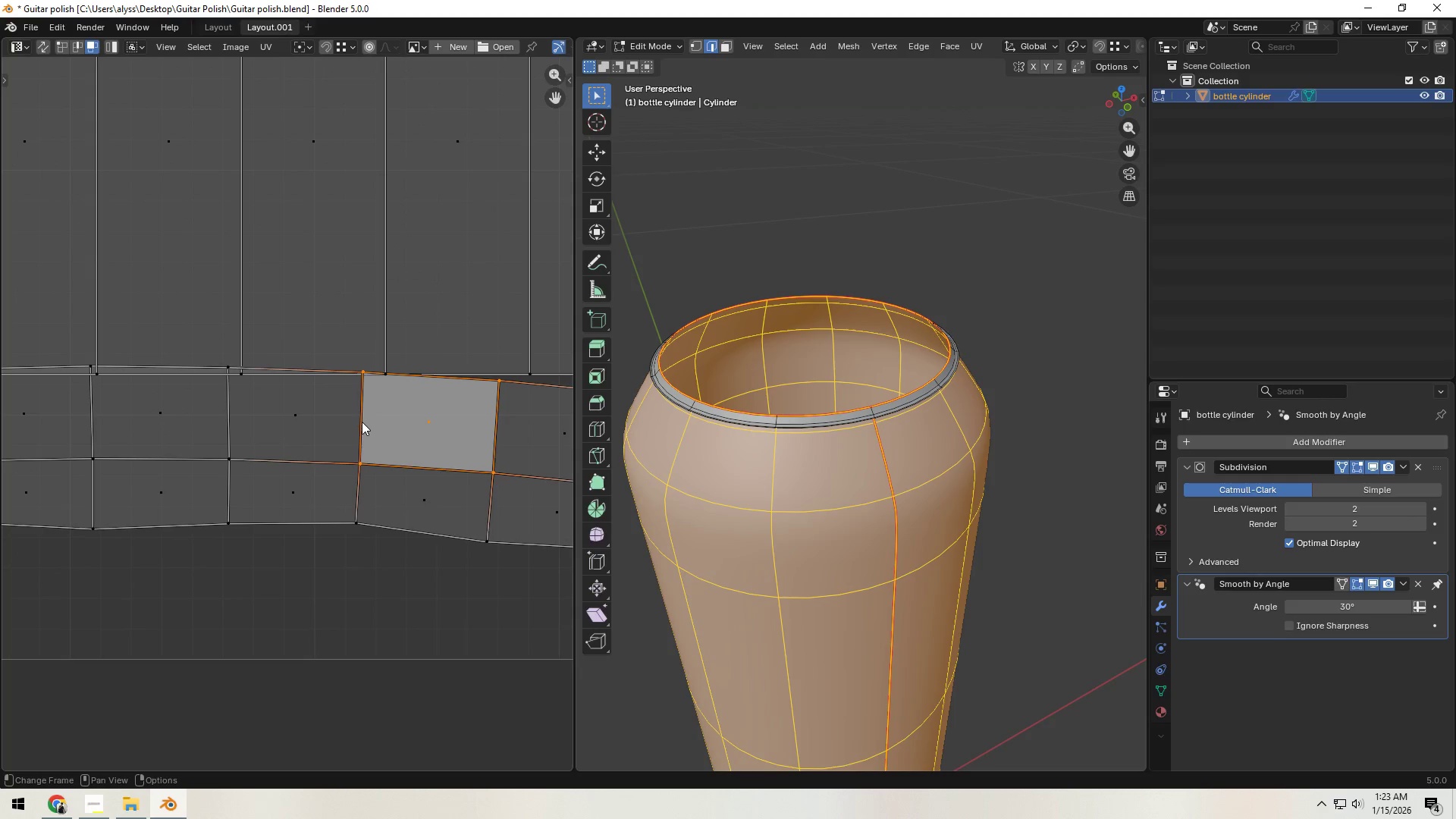 
key(2)
 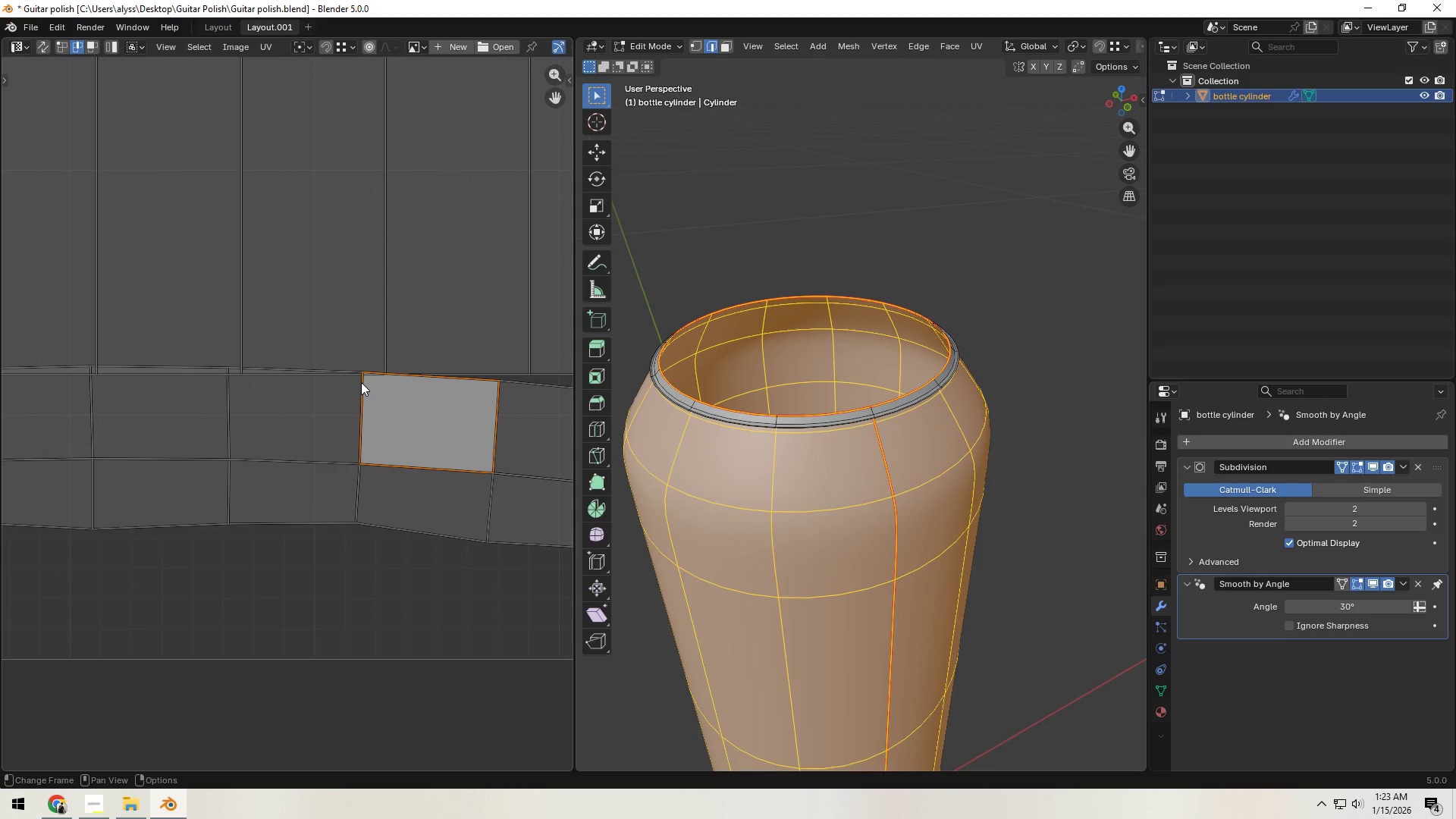 
key(1)
 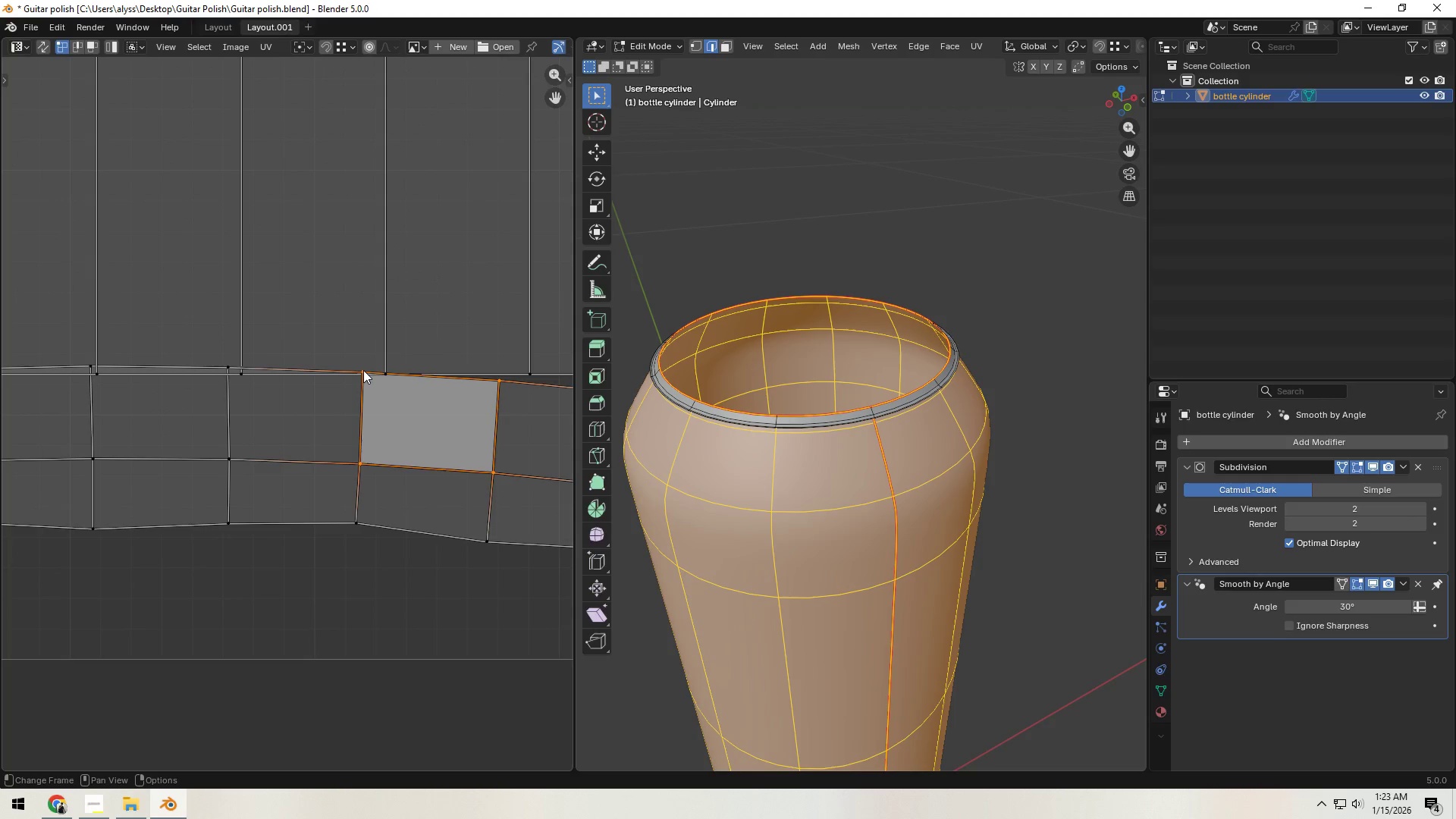 
left_click([363, 370])
 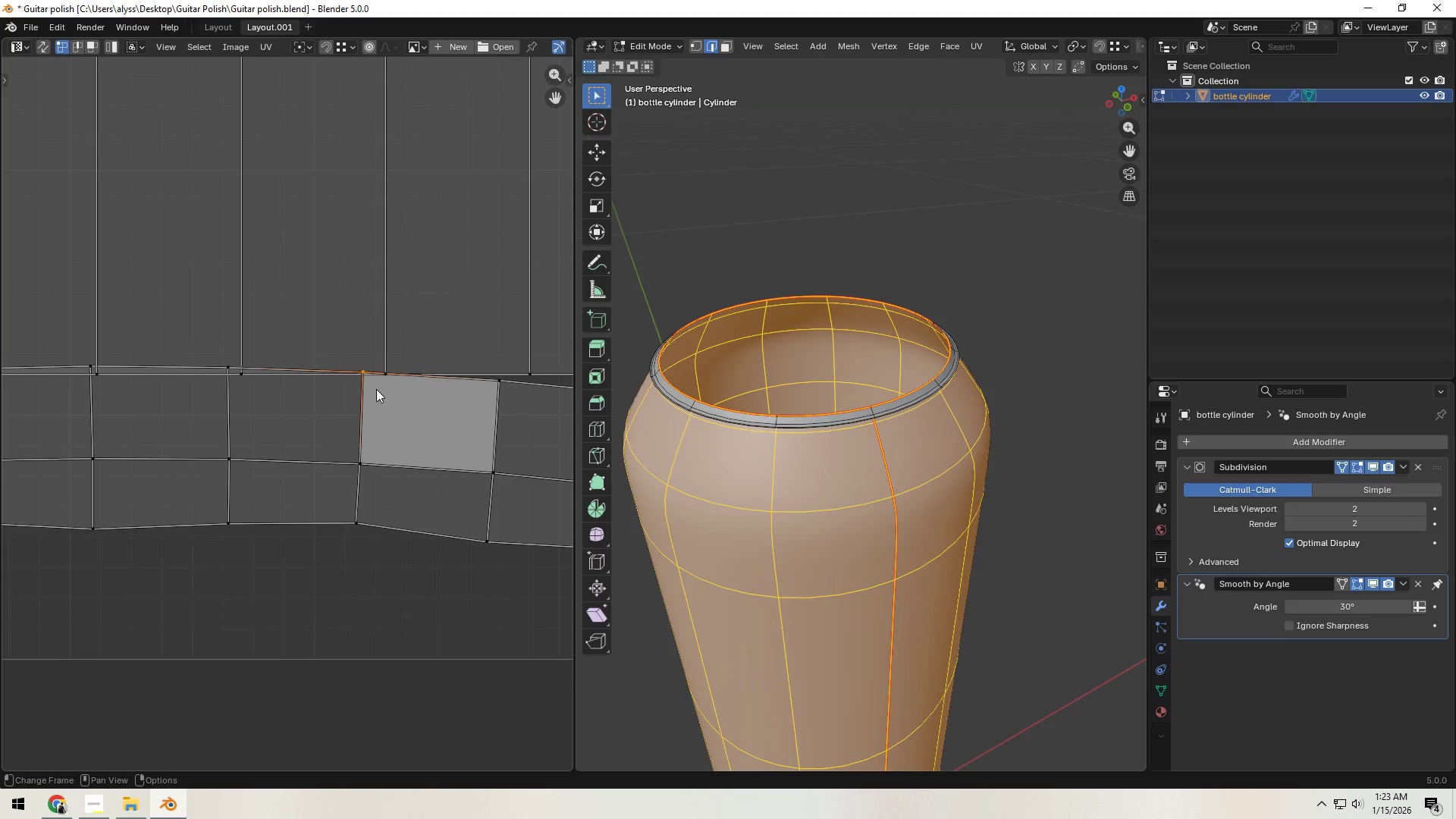 
scroll: coordinate [379, 391], scroll_direction: up, amount: 3.0
 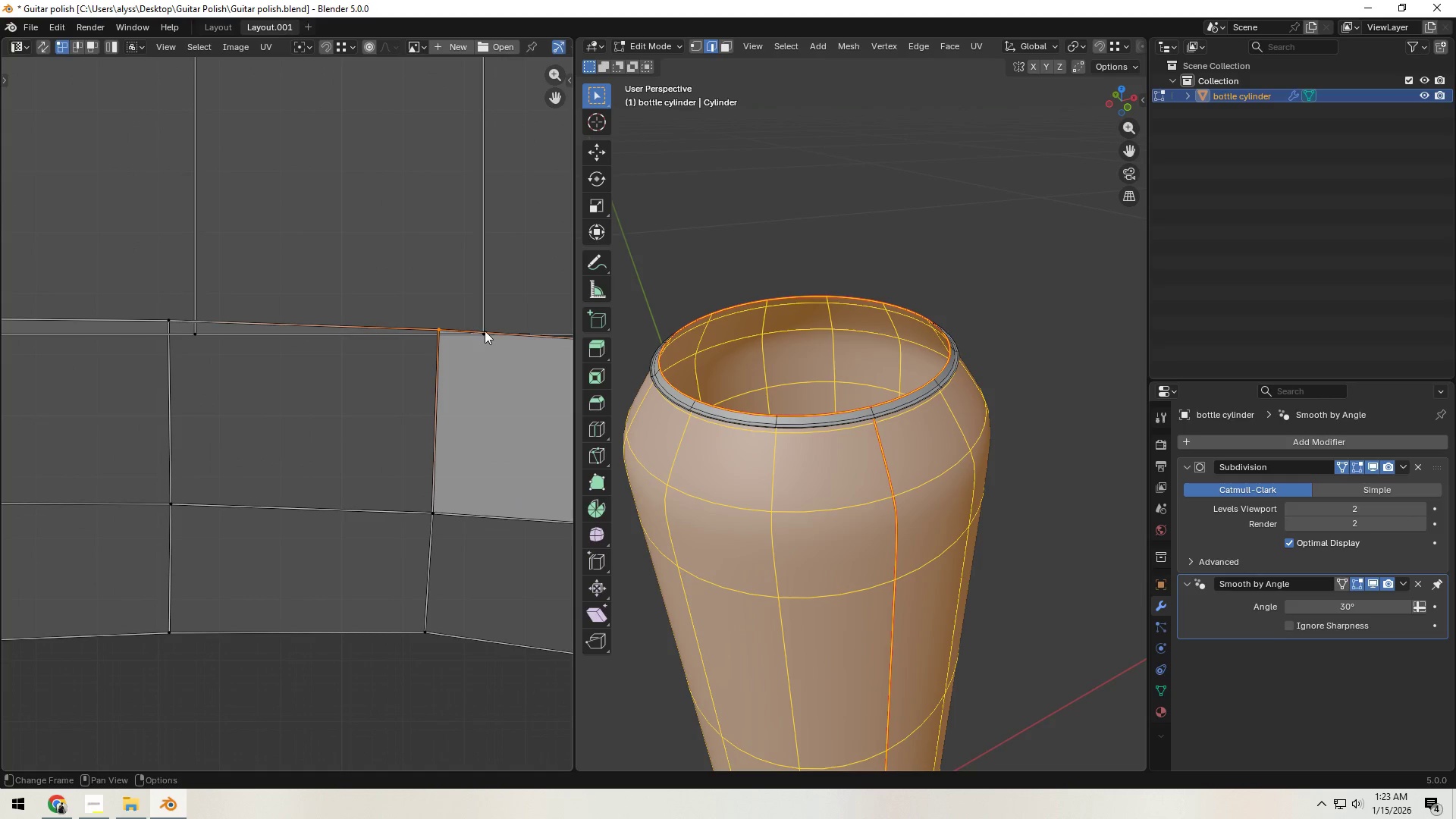 
type(gx)
 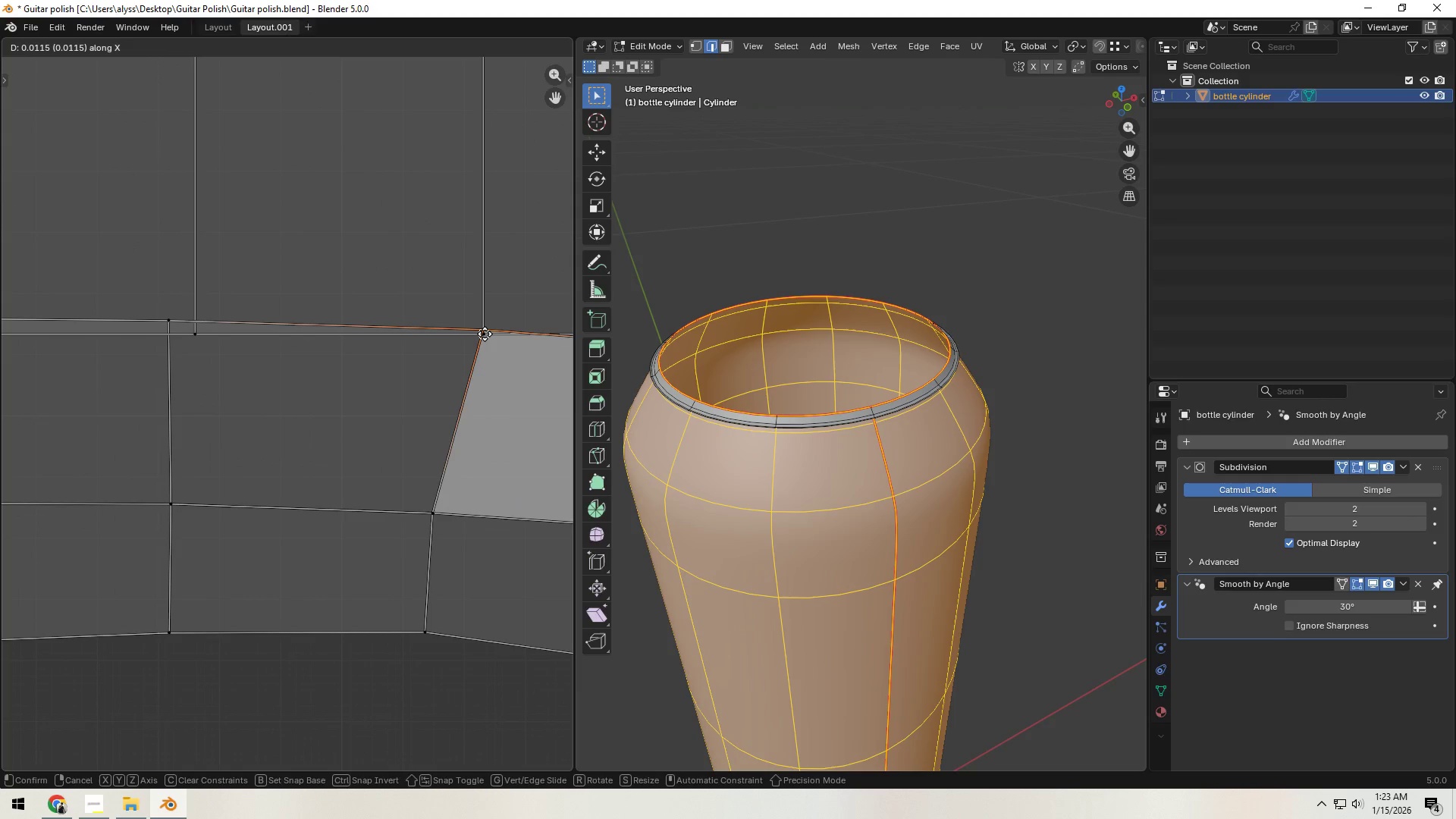 
hold_key(key=ControlLeft, duration=0.53)
left_click([485, 334])
 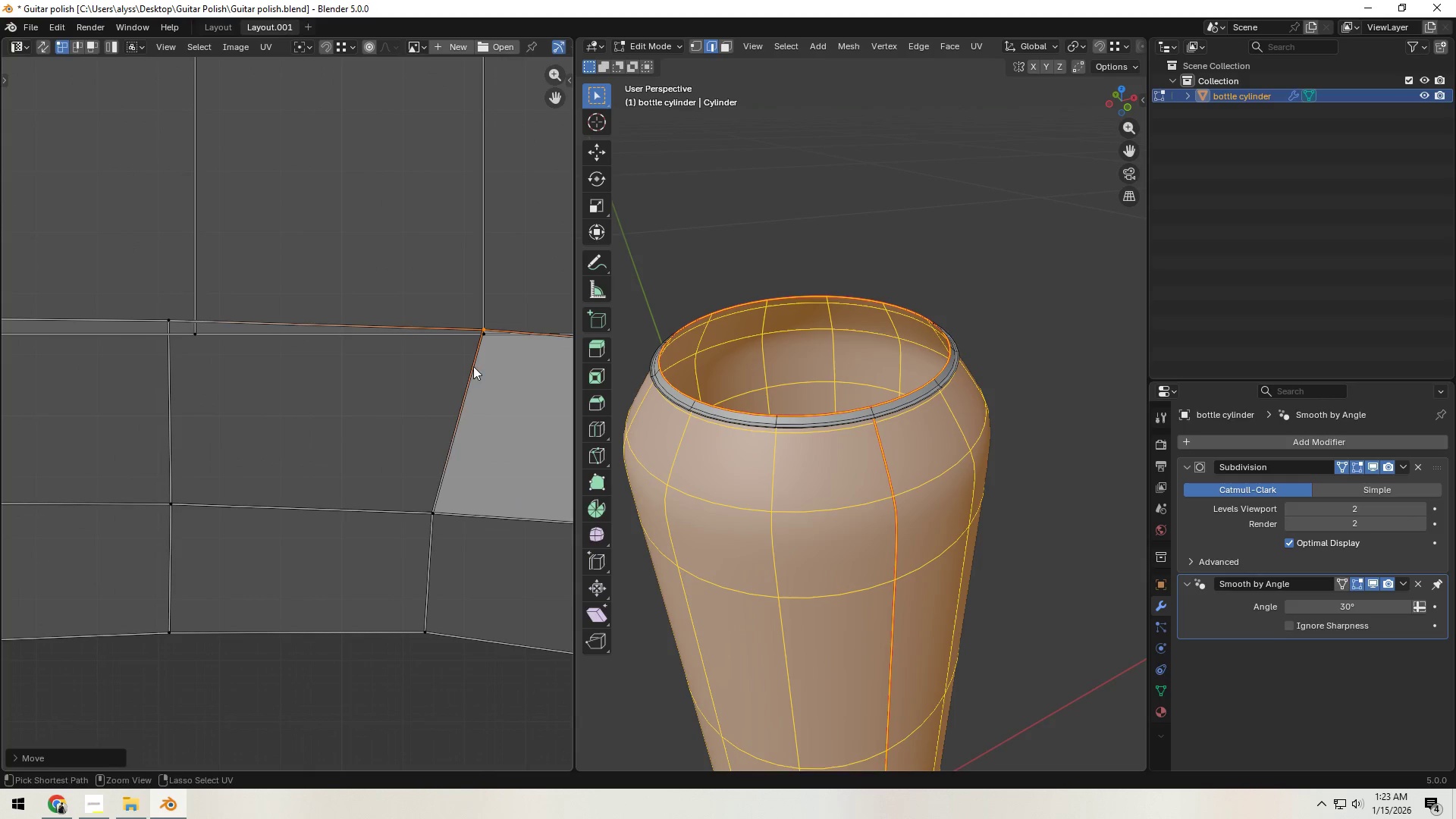 
hold_key(key=ControlLeft, duration=1.88)
left_click([420, 526])
 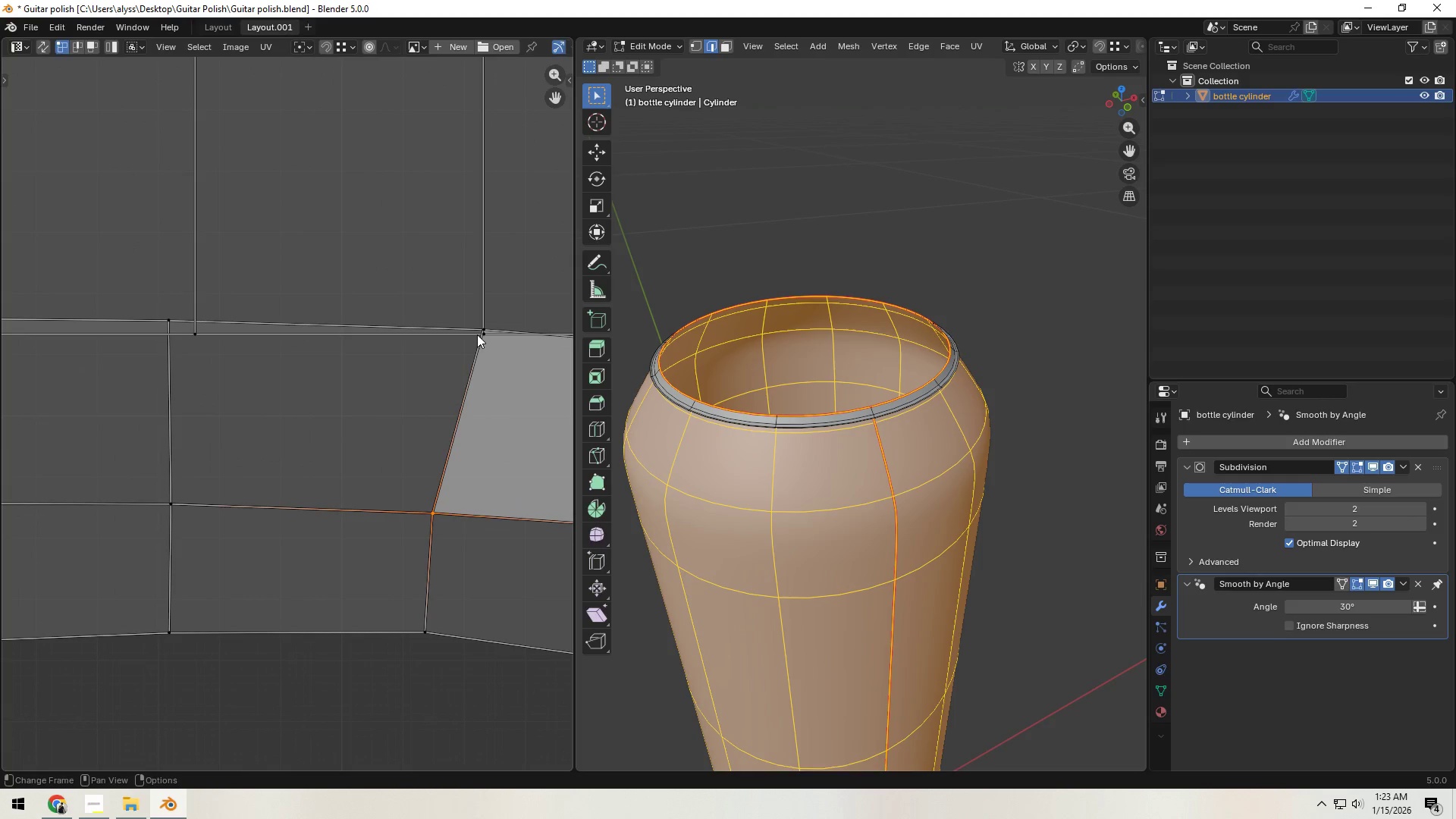 
type(gx)
 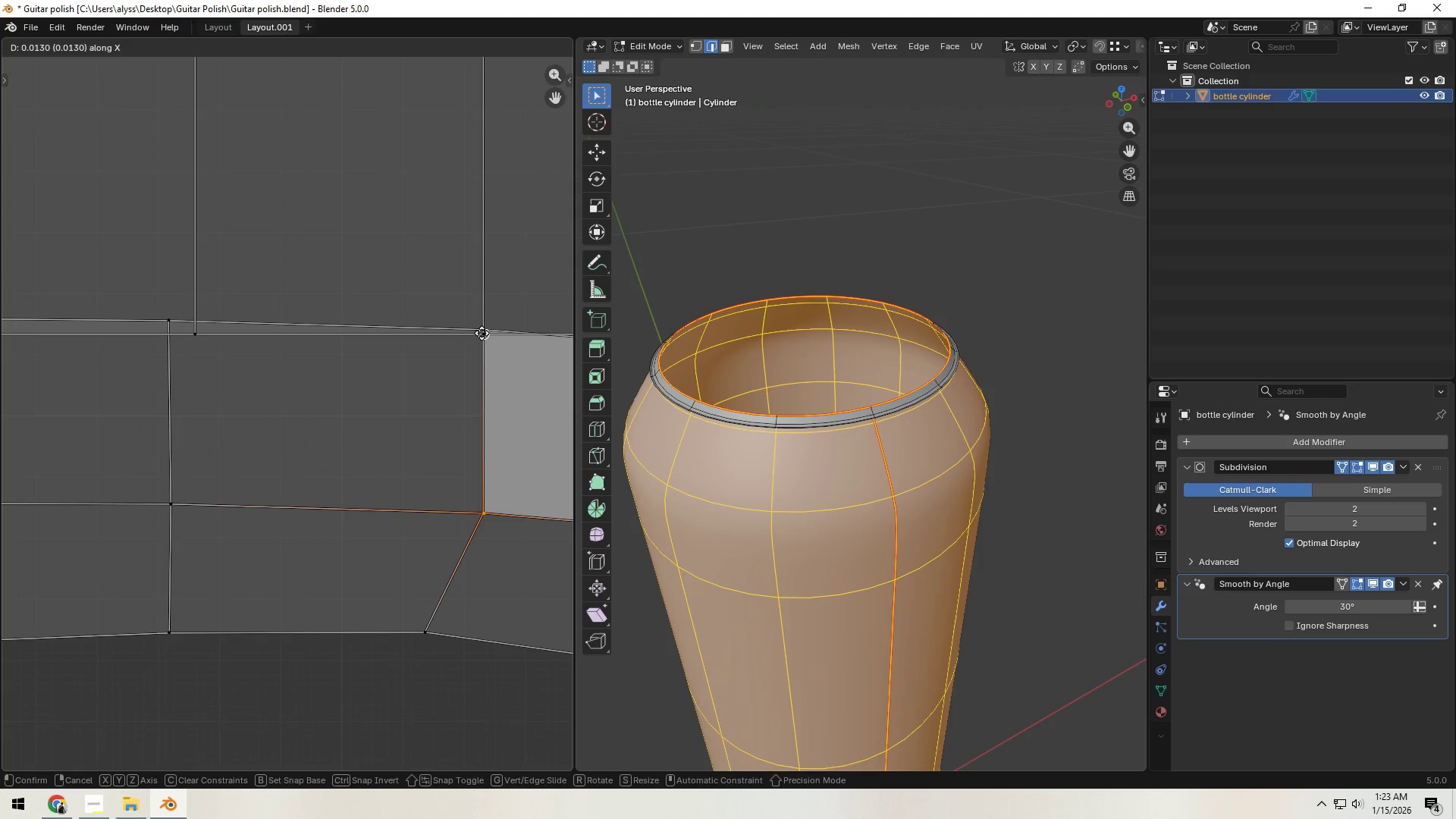 
left_click([482, 333])
 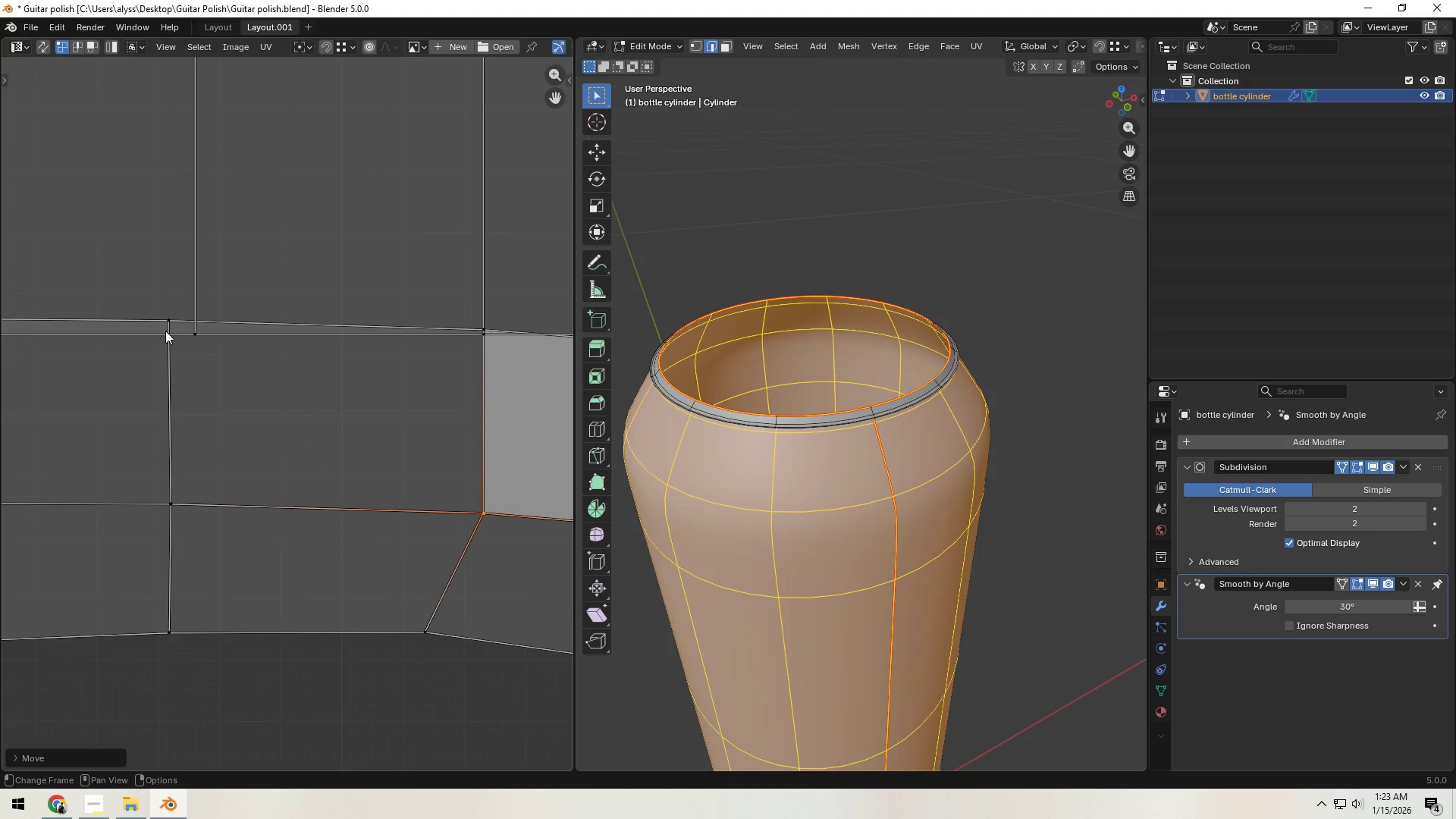 
left_click([158, 320])
 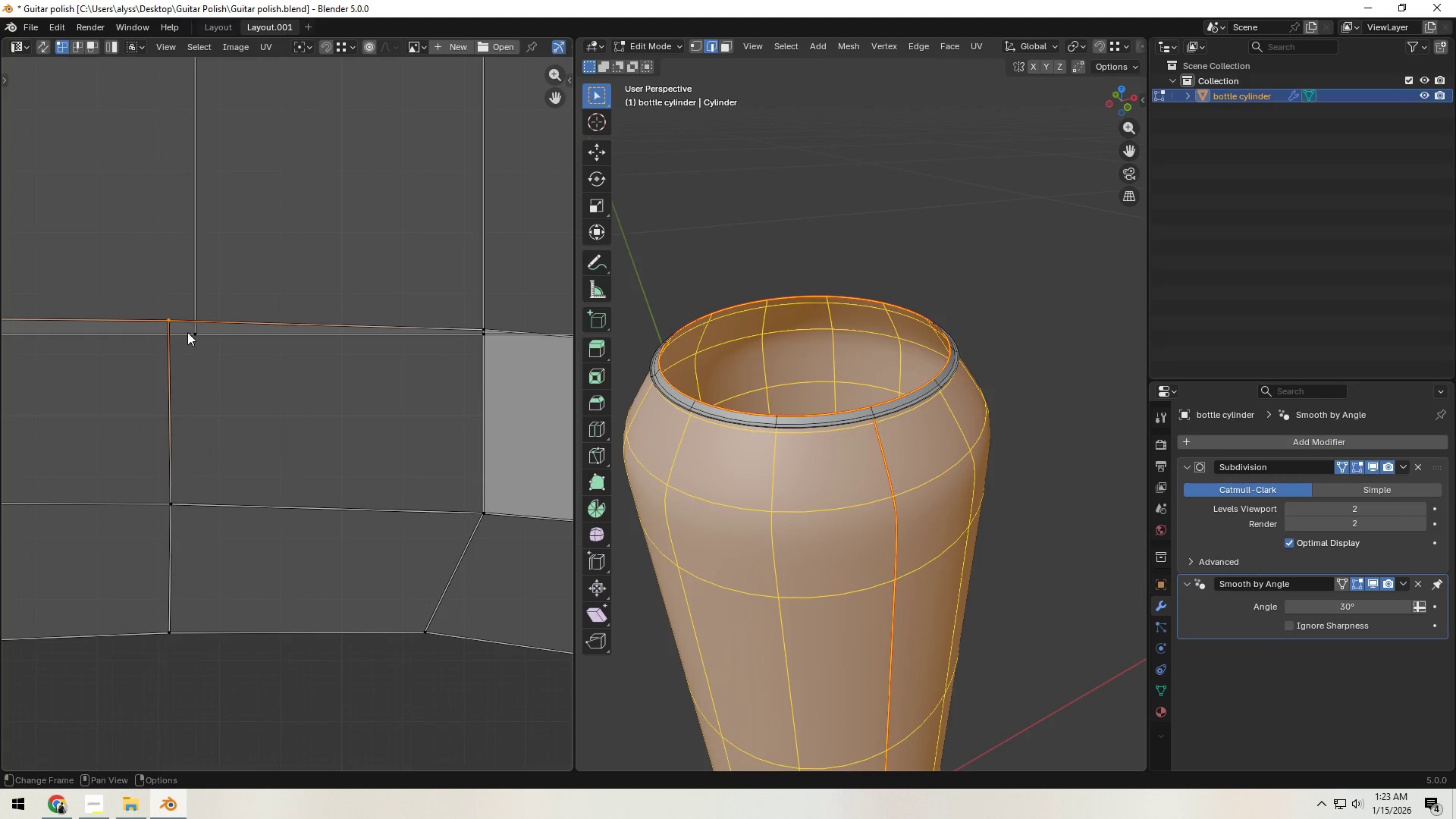 
type(gx)
 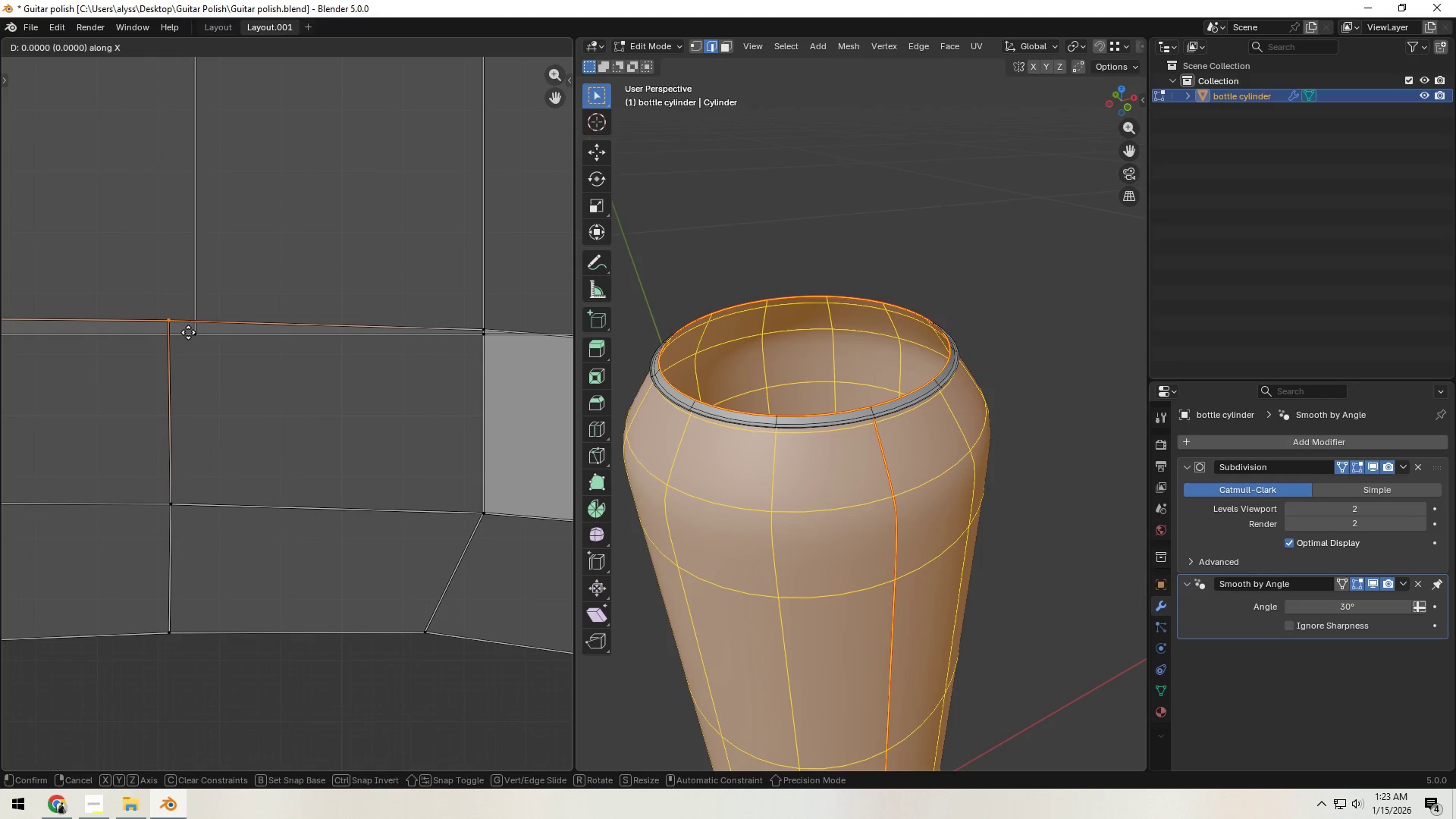 
hold_key(key=ControlLeft, duration=0.53)
left_click([189, 332])
 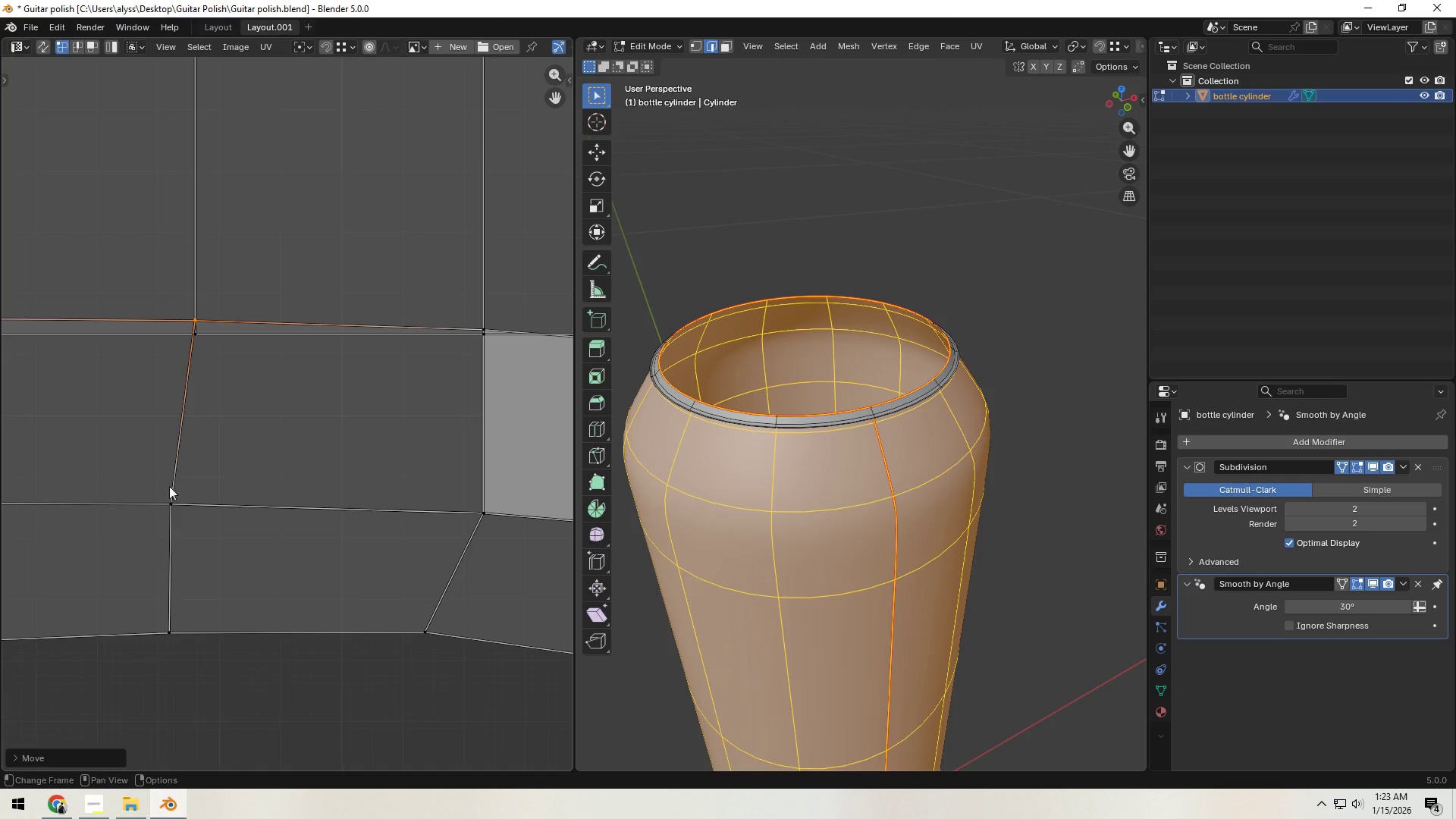 
double_click([167, 509])
 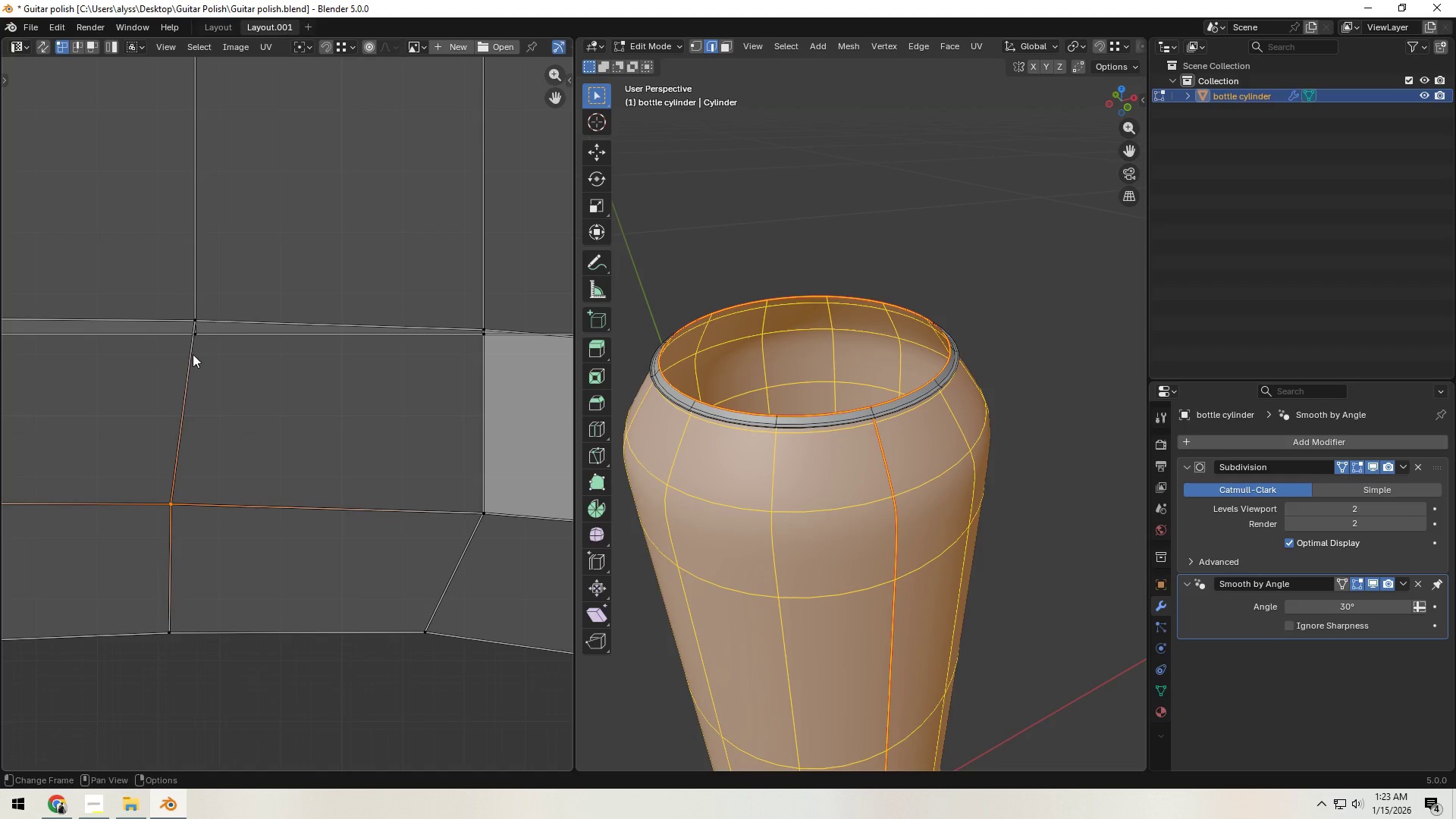 
type(gx)
 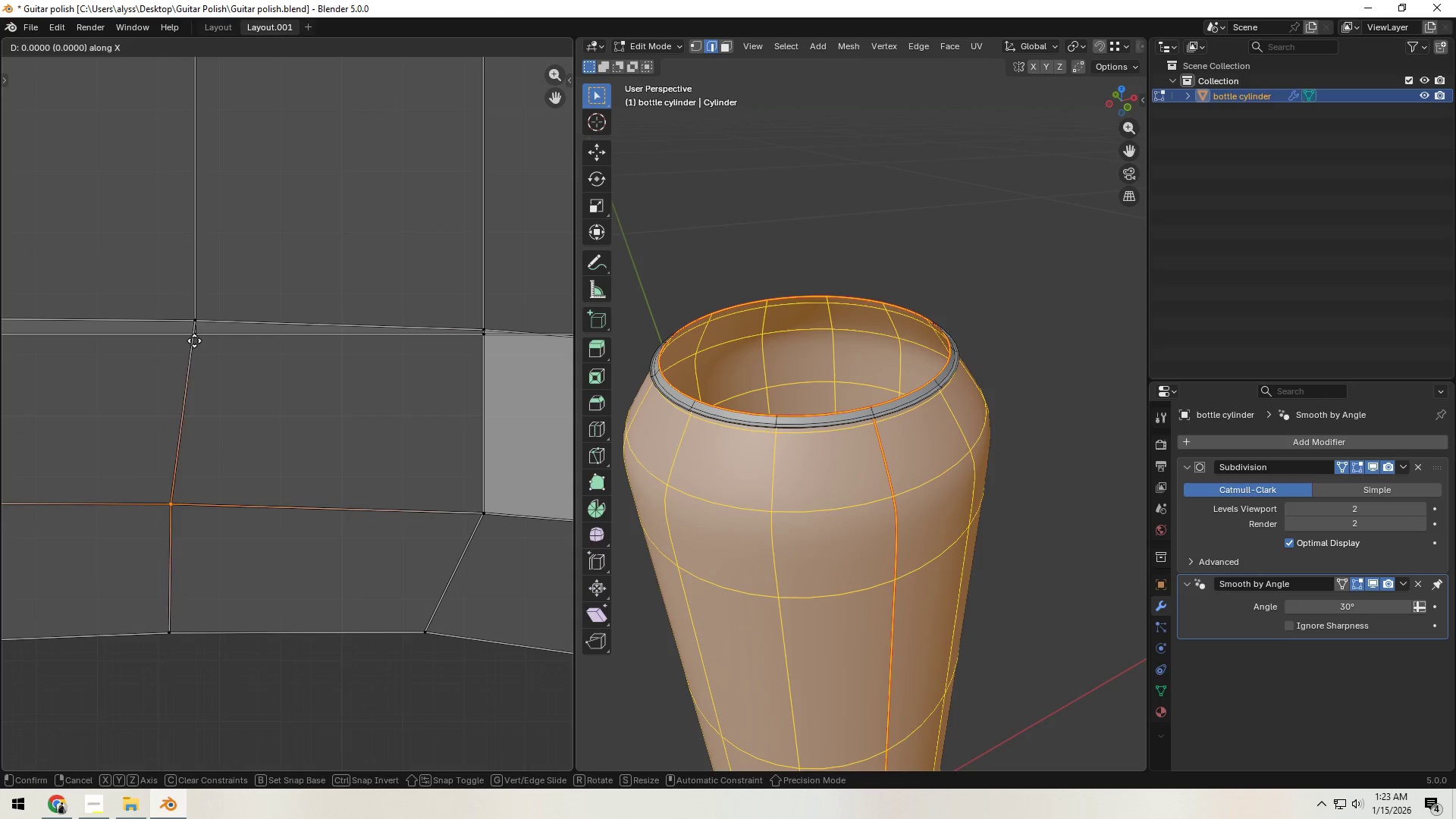 
hold_key(key=ControlLeft, duration=0.45)
left_click([194, 340])
 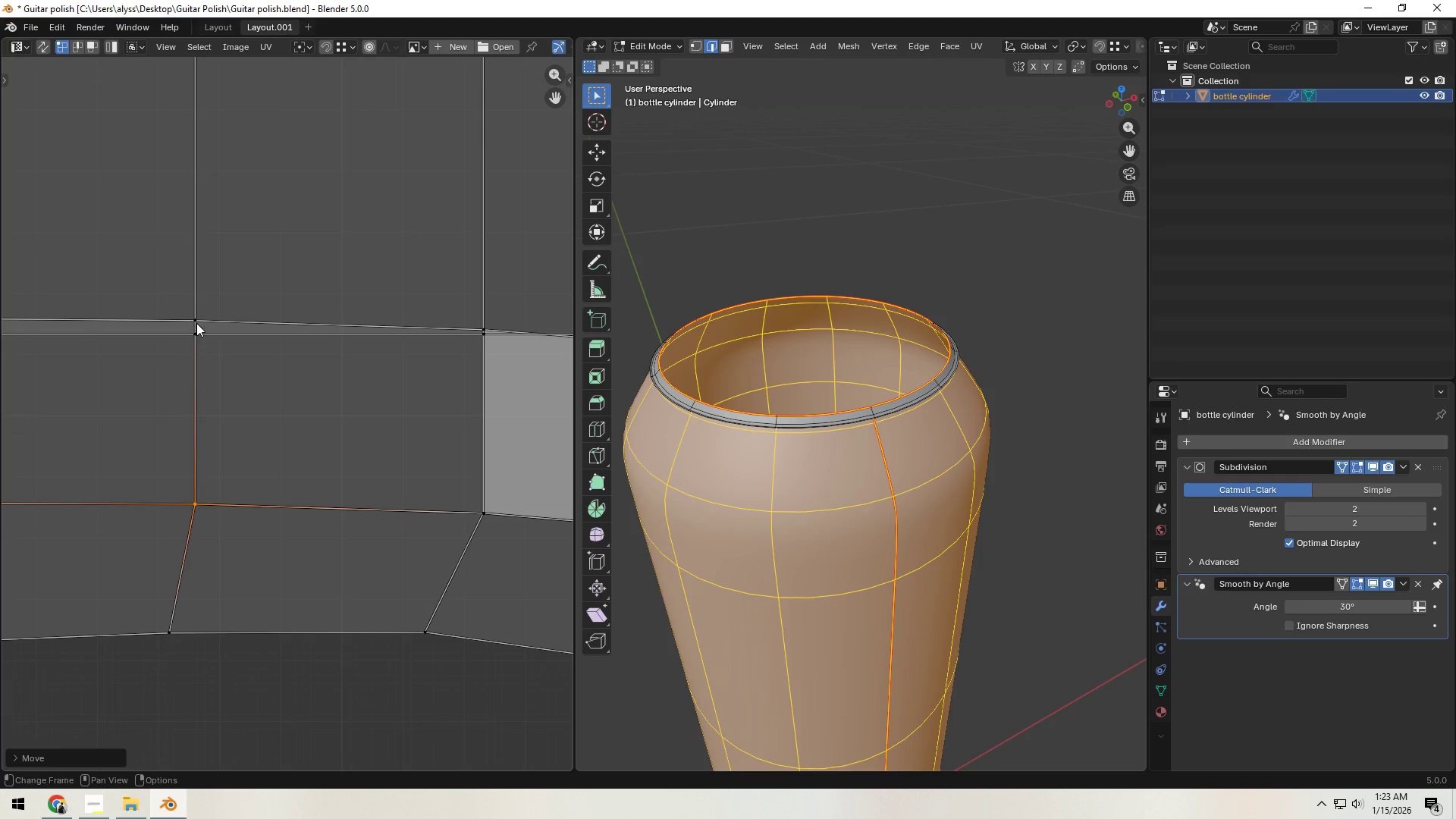 
double_click([196, 322])
 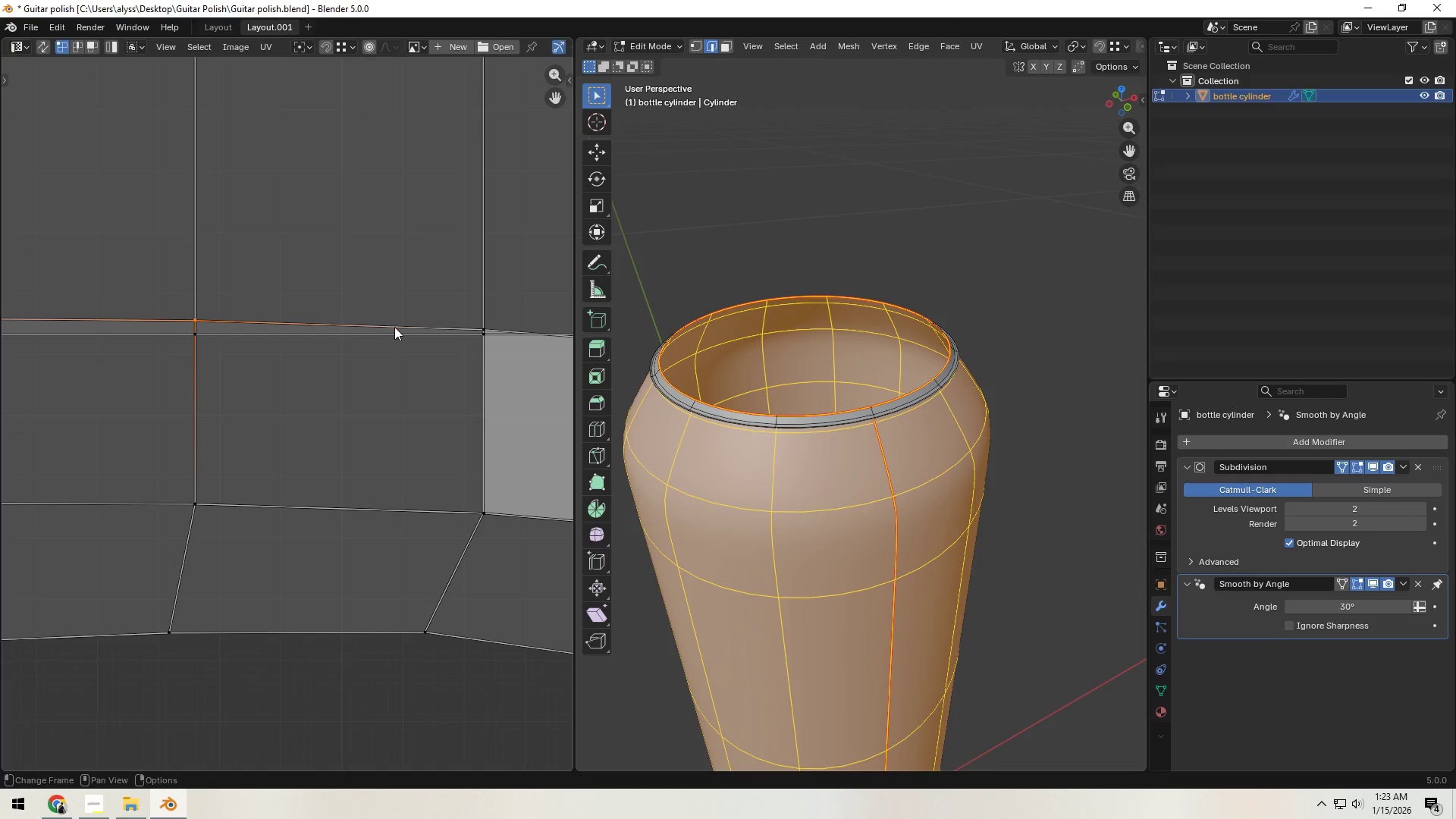 
left_click([479, 326])
 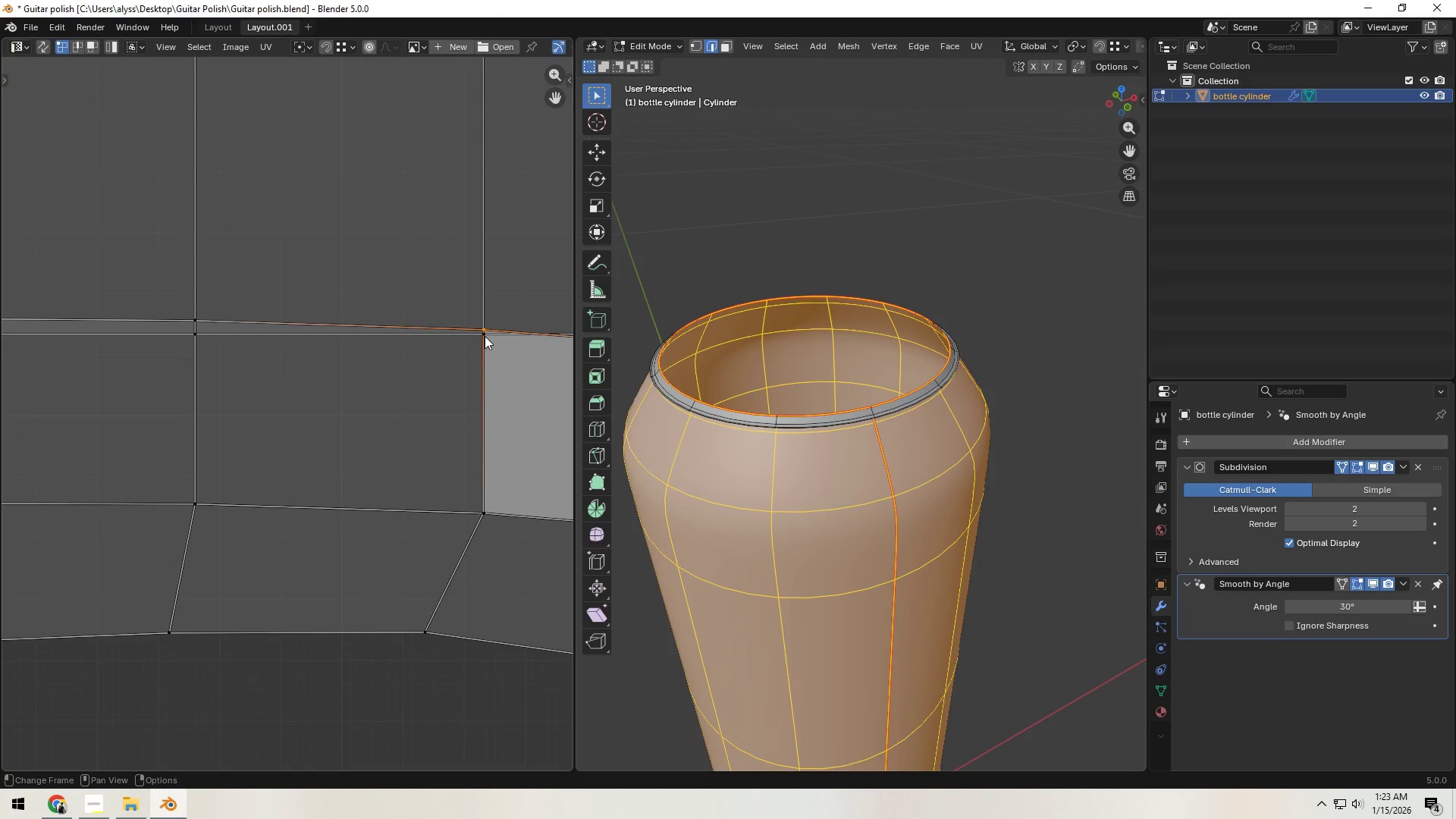 
type(gy)
 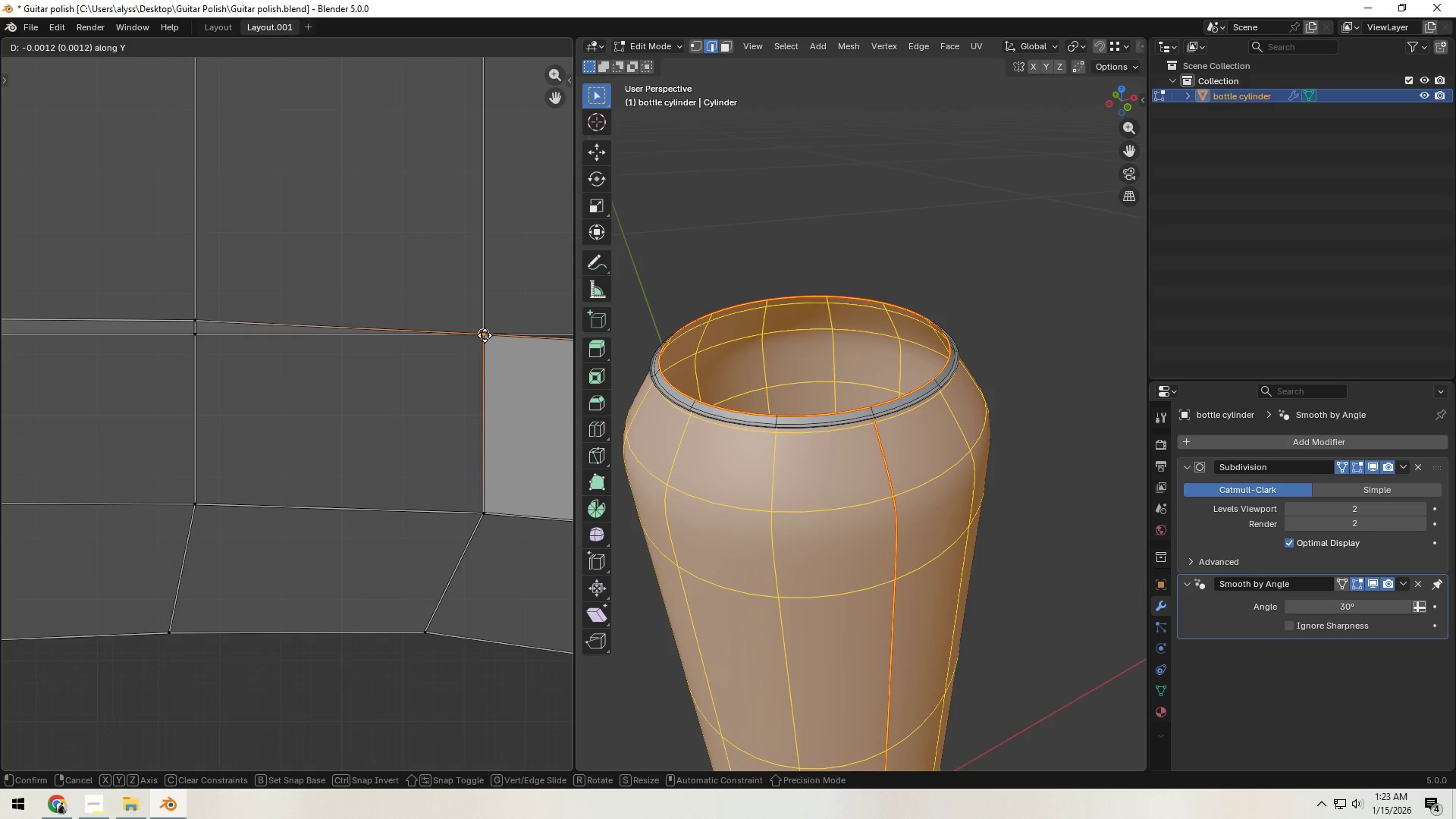 
hold_key(key=ControlLeft, duration=0.58)
left_click([485, 335])
 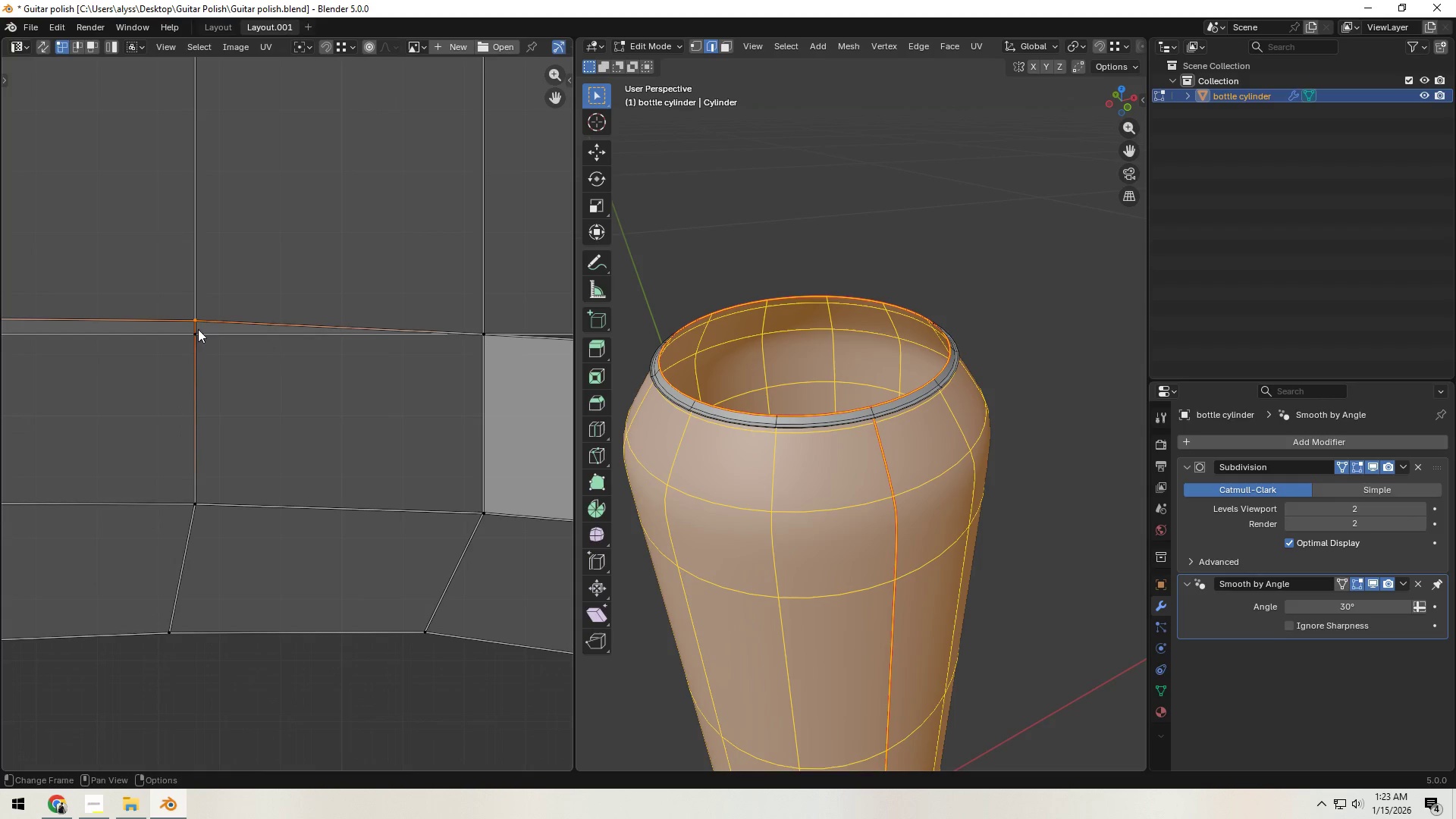 
type(gy)
 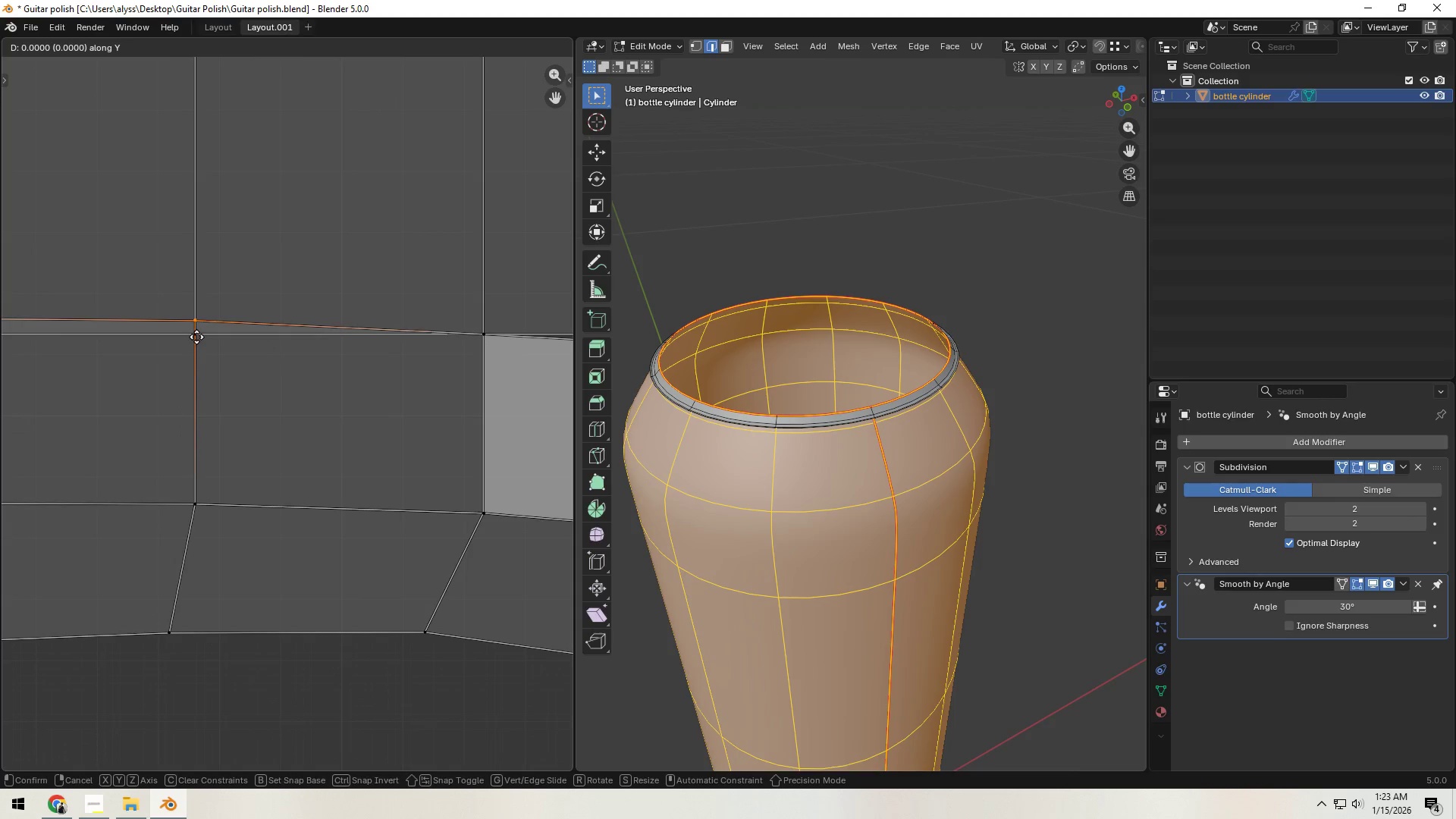 
hold_key(key=ControlLeft, duration=0.5)
left_click([196, 336])
 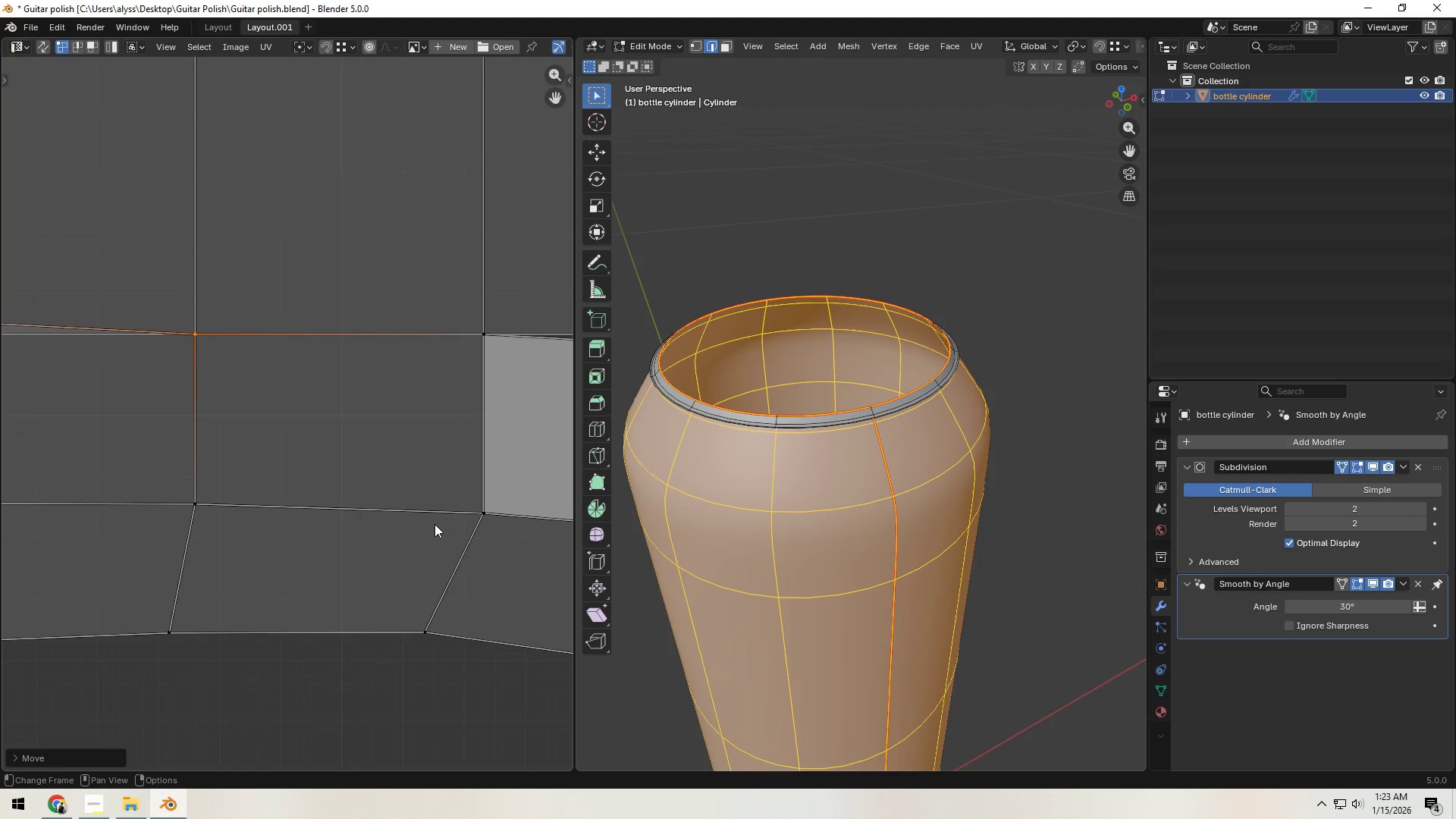 
left_click([473, 517])
 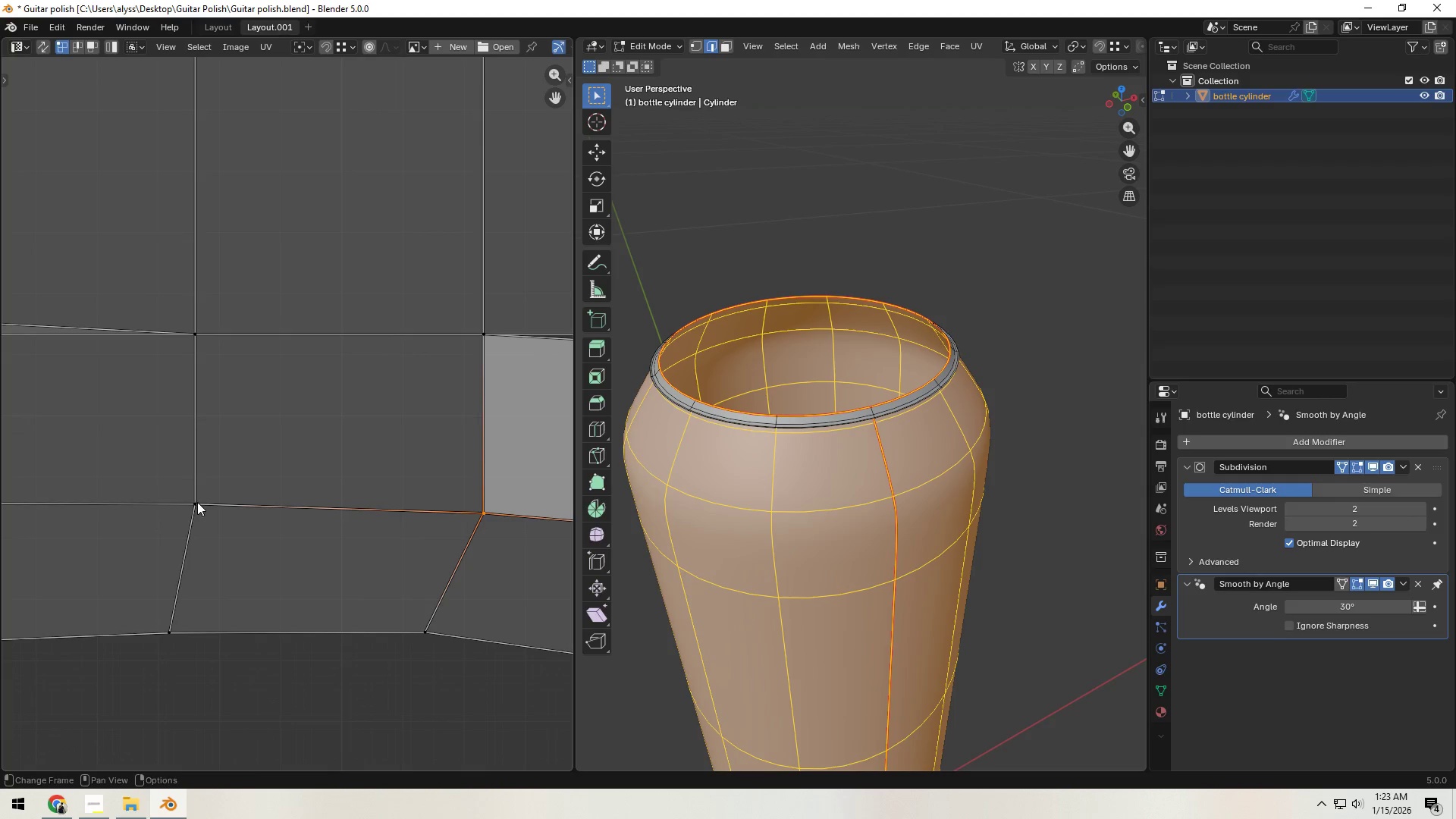 
type(gy)
 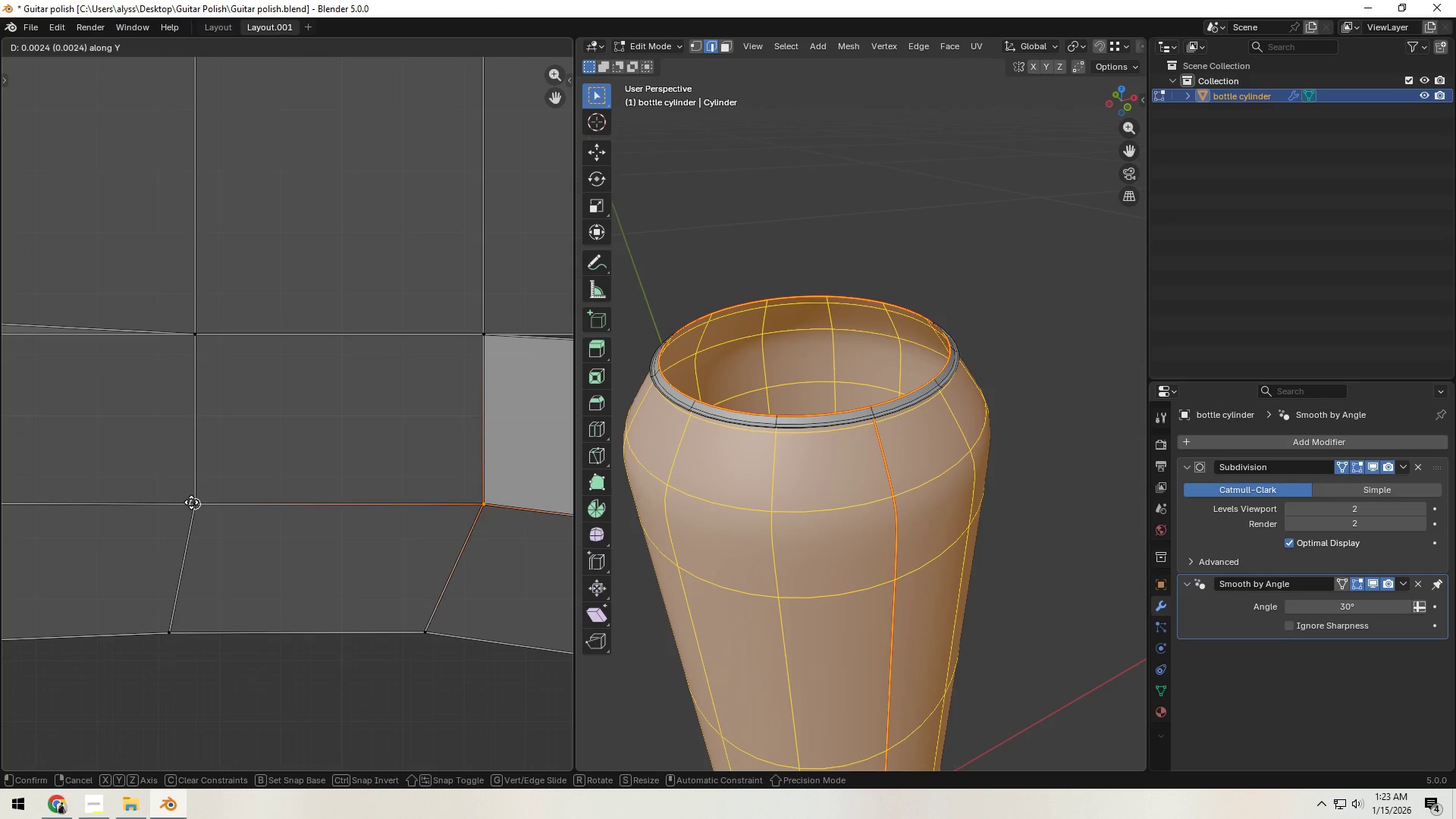 
hold_key(key=ControlLeft, duration=0.5)
left_click([191, 502])
 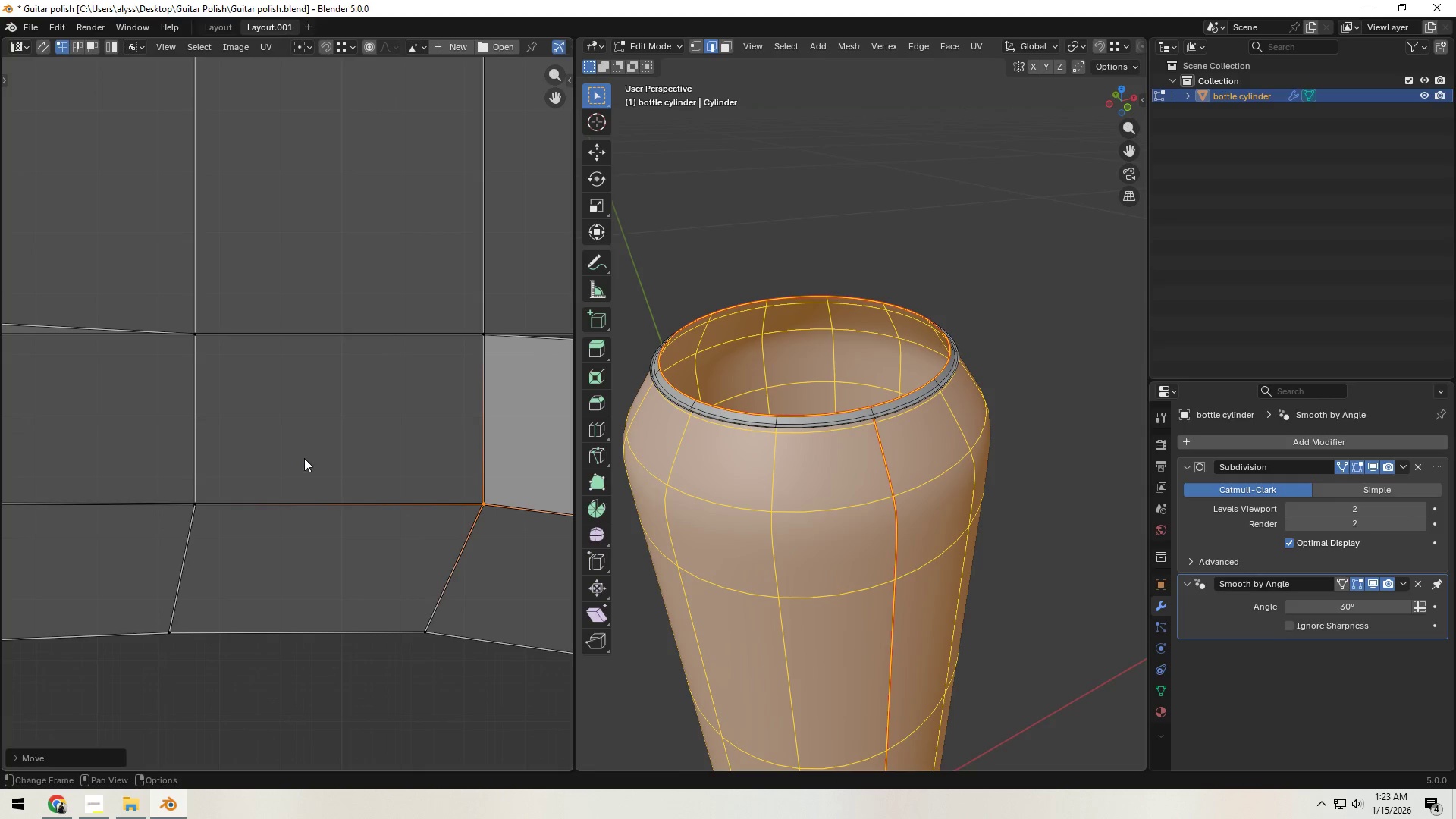 
key(3)
 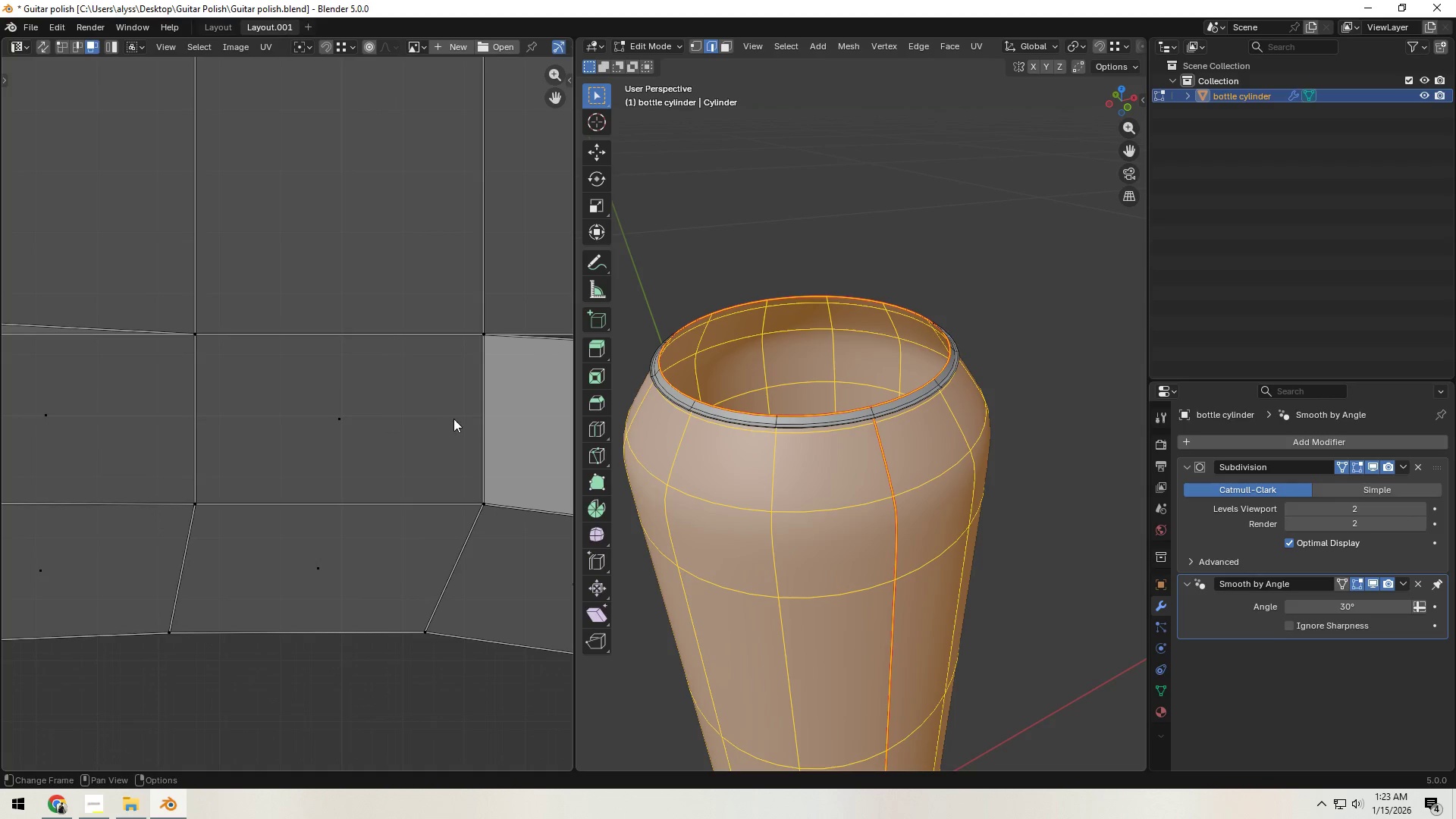 
hold_key(key=AltLeft, duration=0.58)
left_click([460, 419])
 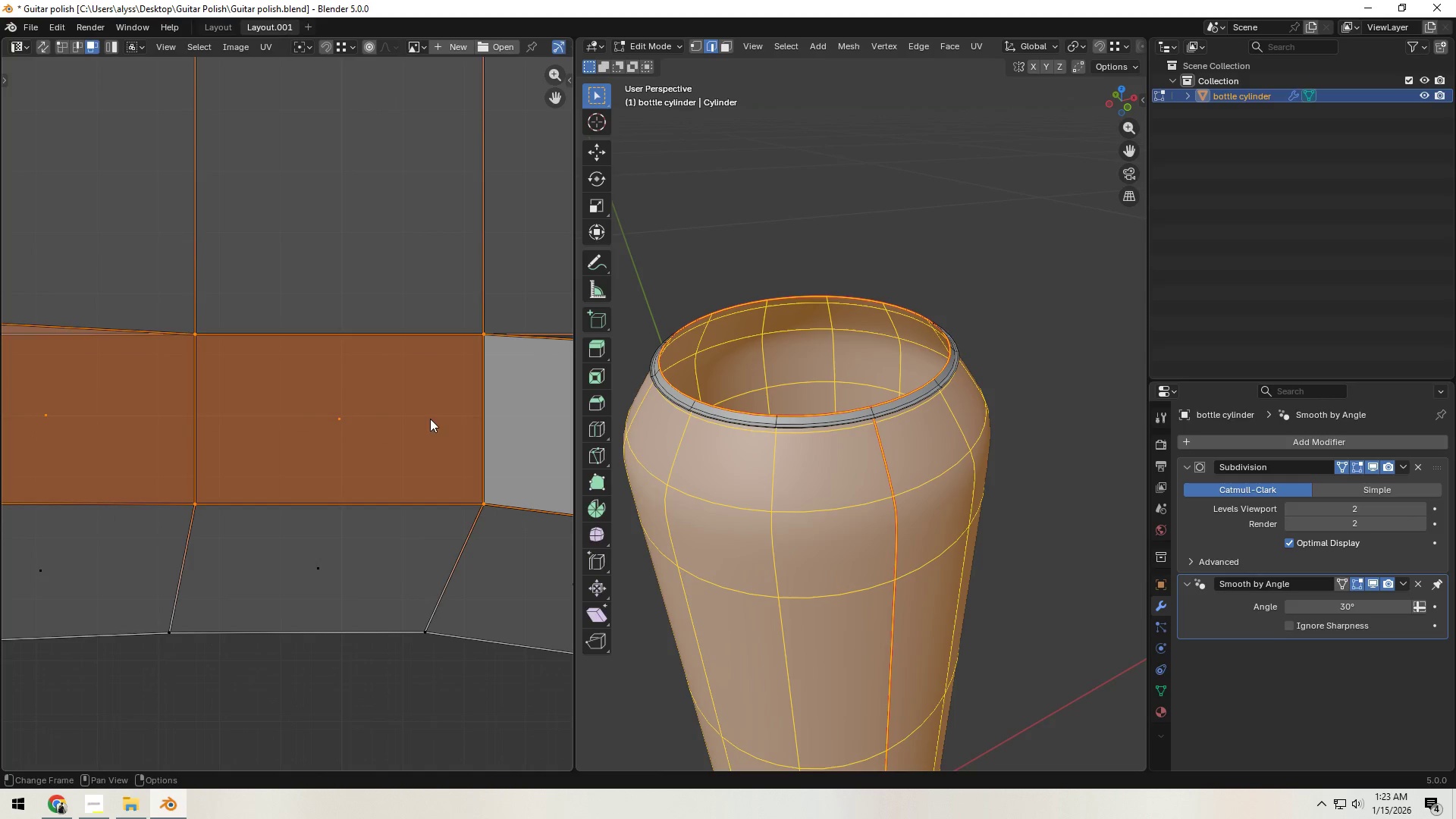 
left_click([346, 419])
 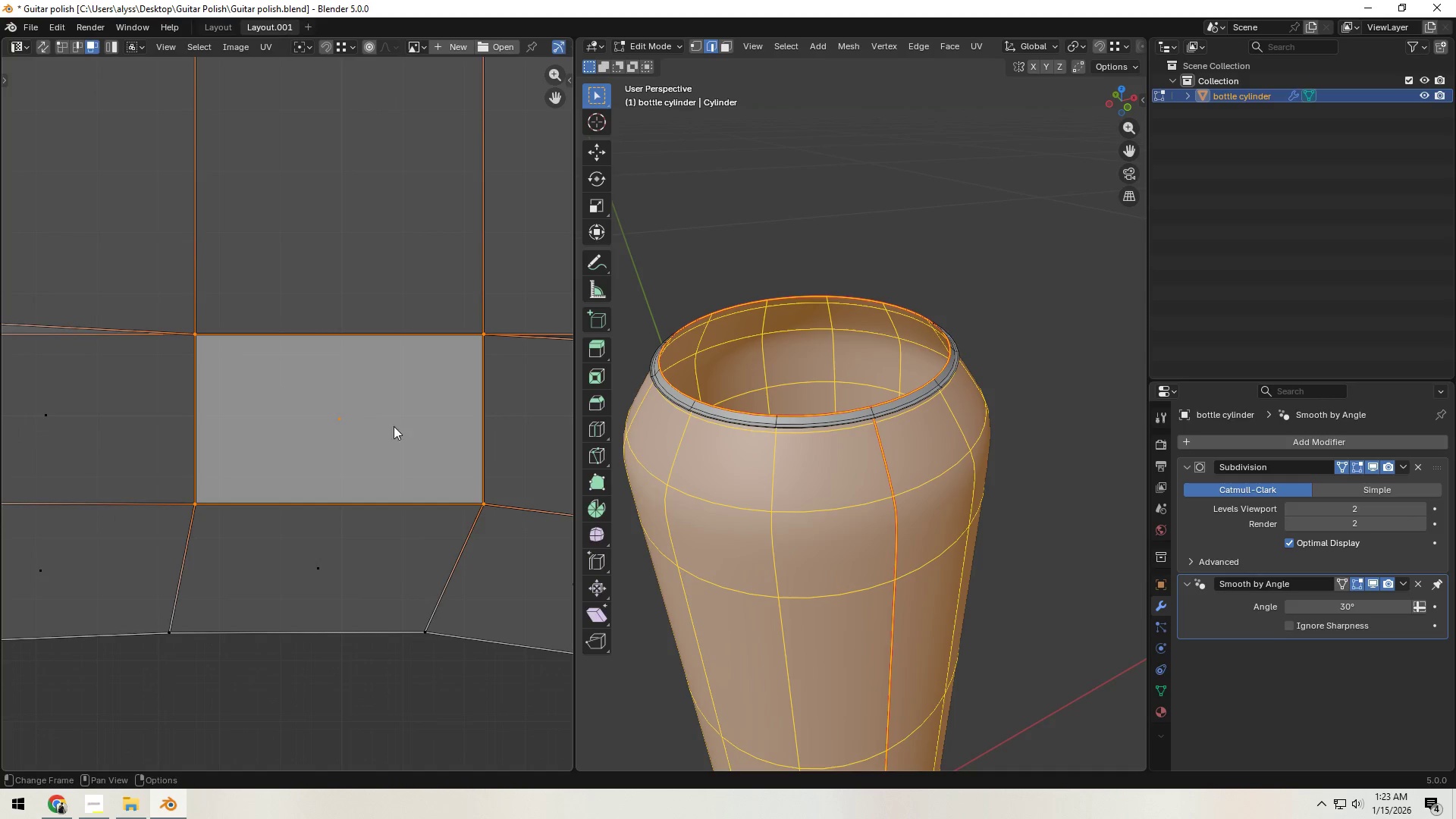 
hold_key(key=AltLeft, duration=0.64)
left_click([466, 425])
 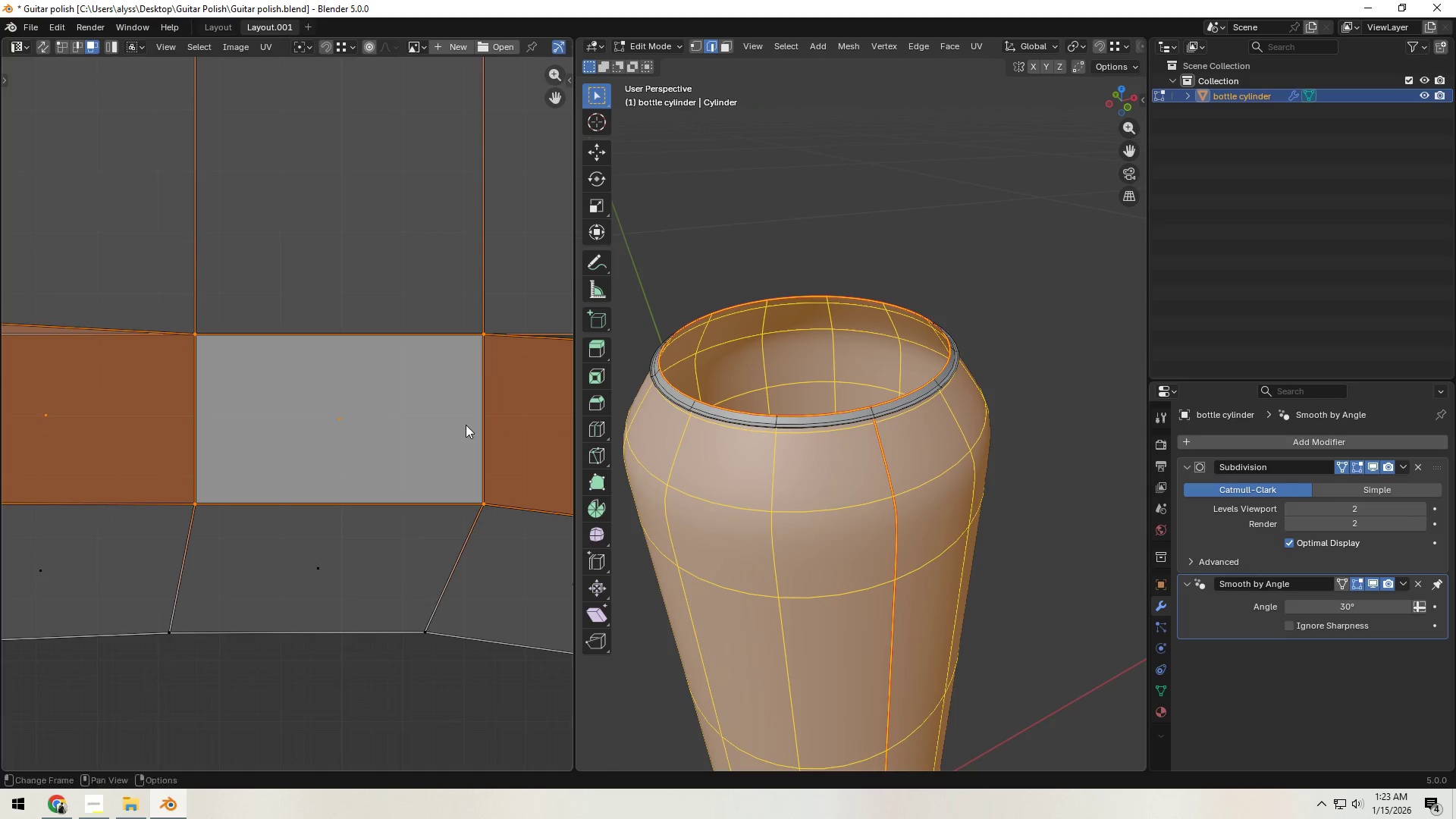 
hold_key(key=AltLeft, duration=11.12)
right_click([466, 425])
 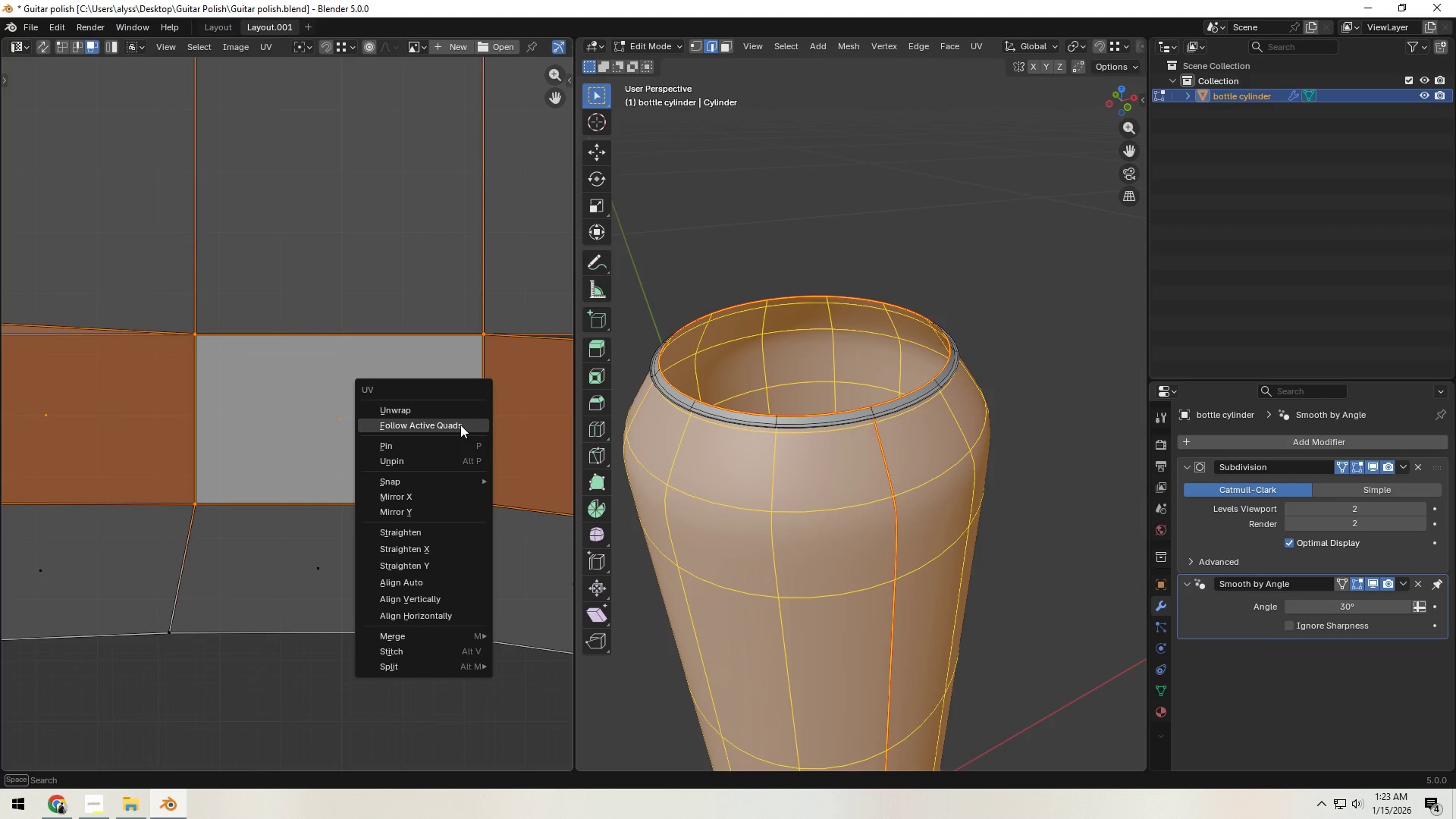 
left_click([460, 425])
 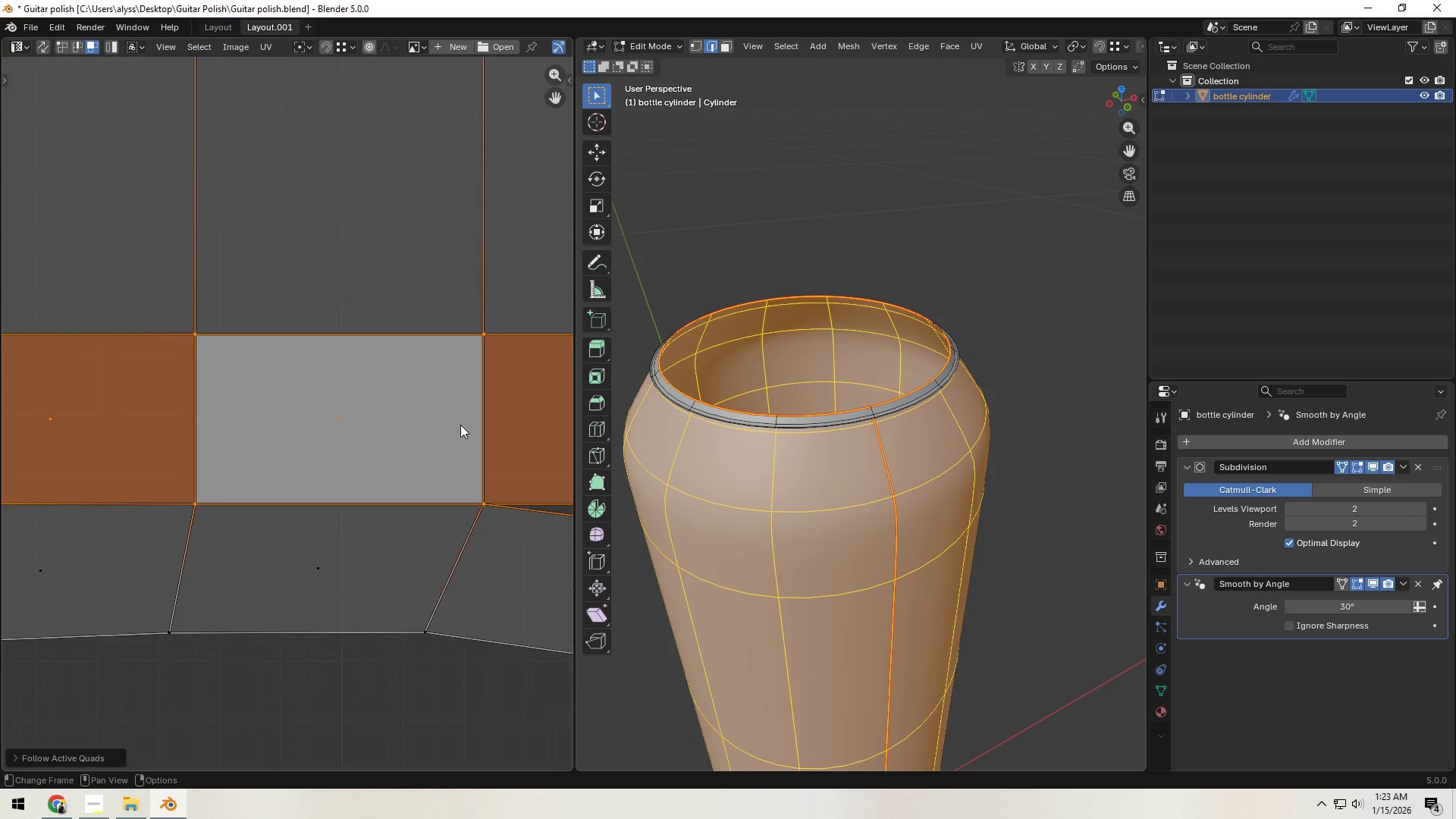 
scroll: coordinate [460, 425], scroll_direction: down, amount: 9.0
 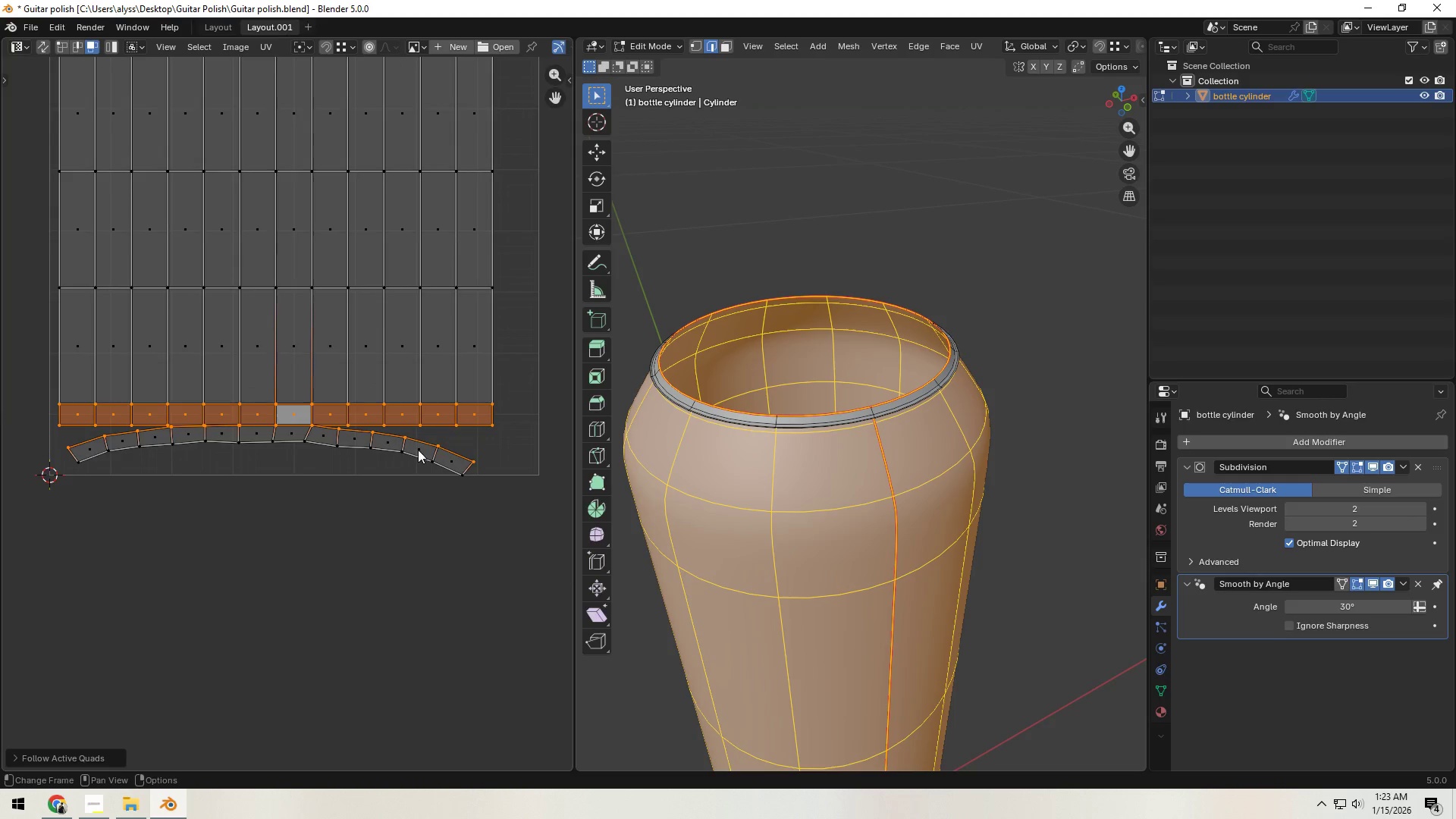 
key(Shift+ShiftLeft)
 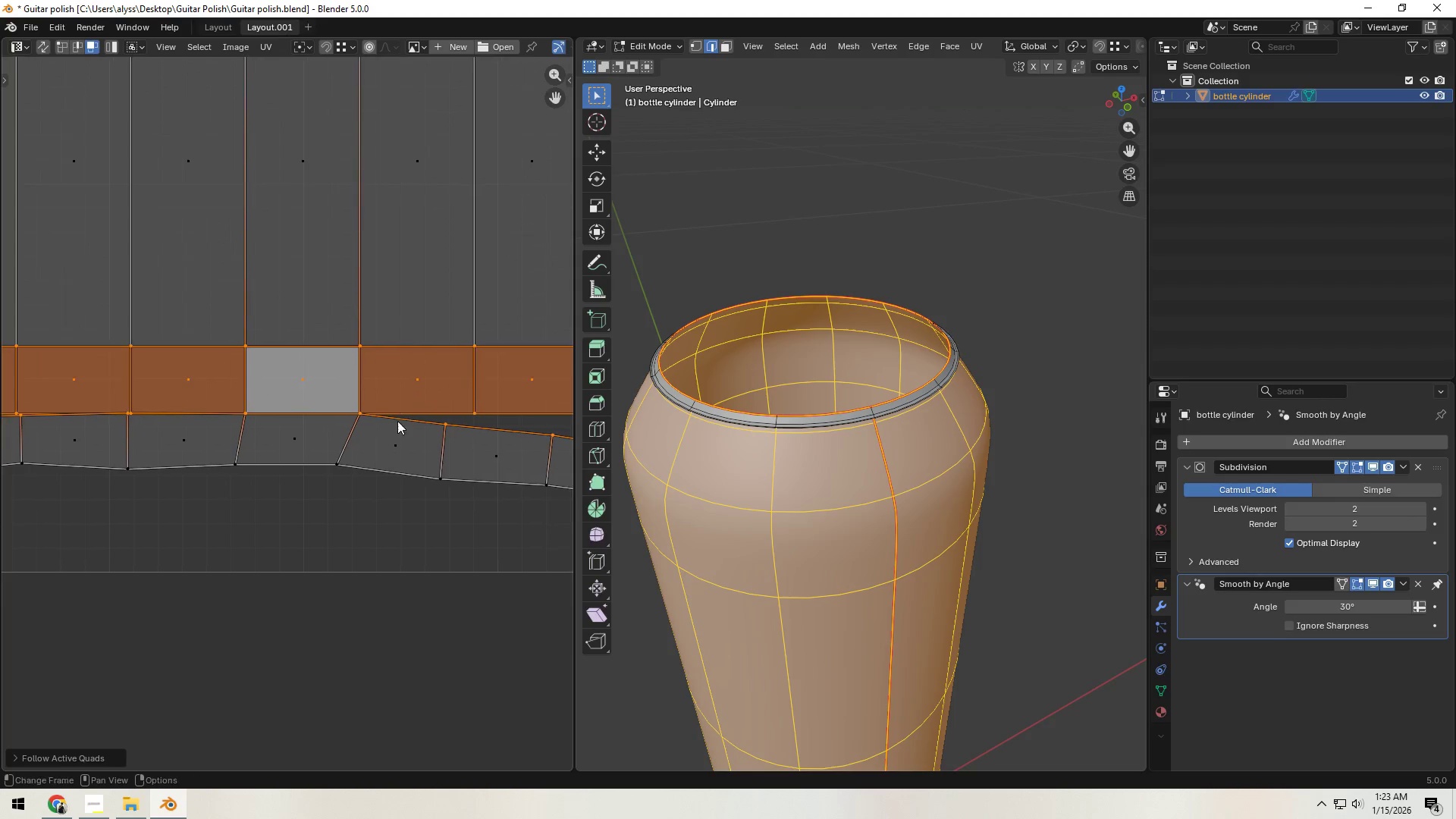 
scroll: coordinate [418, 450], scroll_direction: up, amount: 5.0
 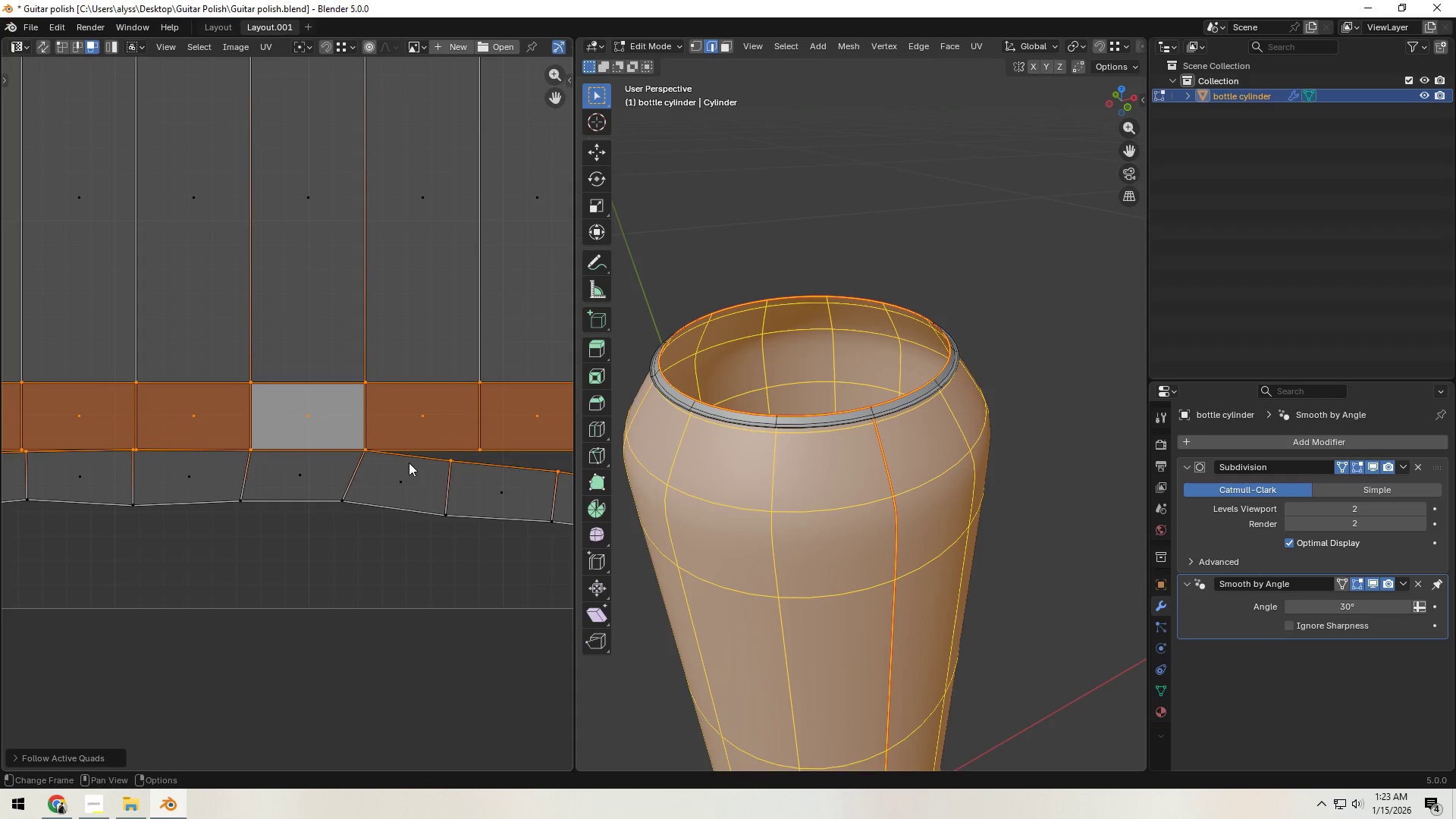 
key(1)
 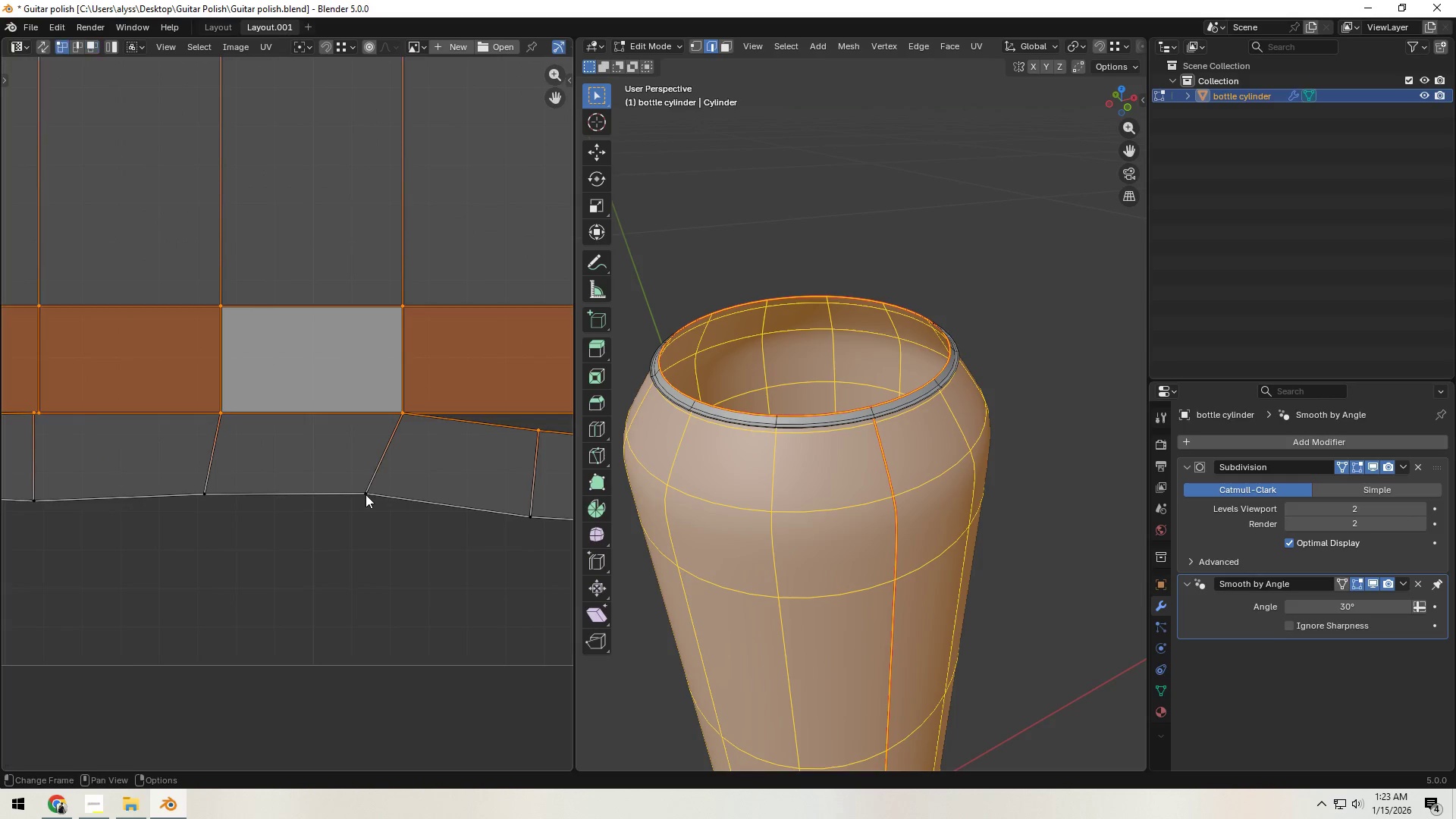 
scroll: coordinate [391, 432], scroll_direction: up, amount: 2.0
 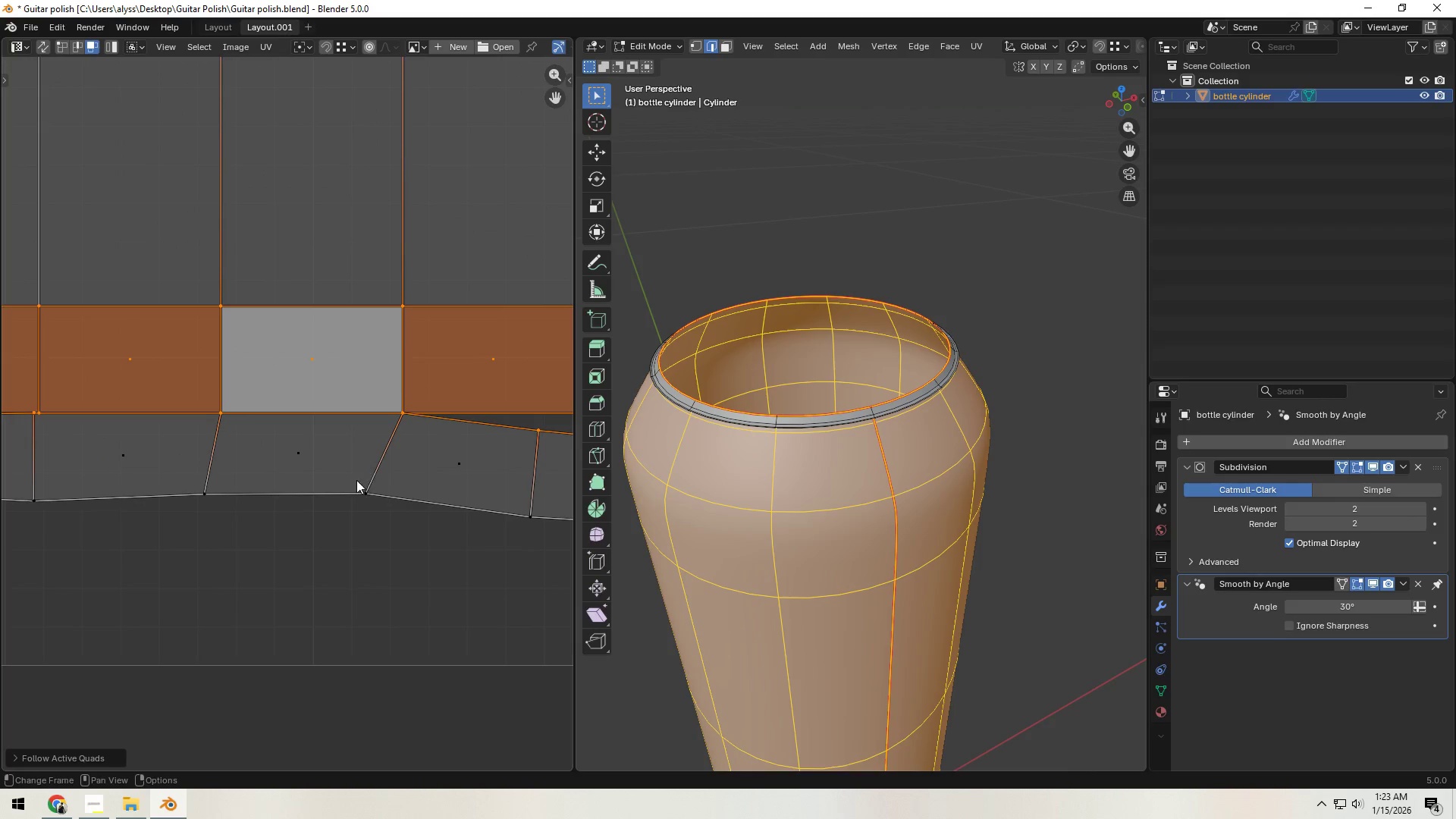 
left_click([366, 494])
 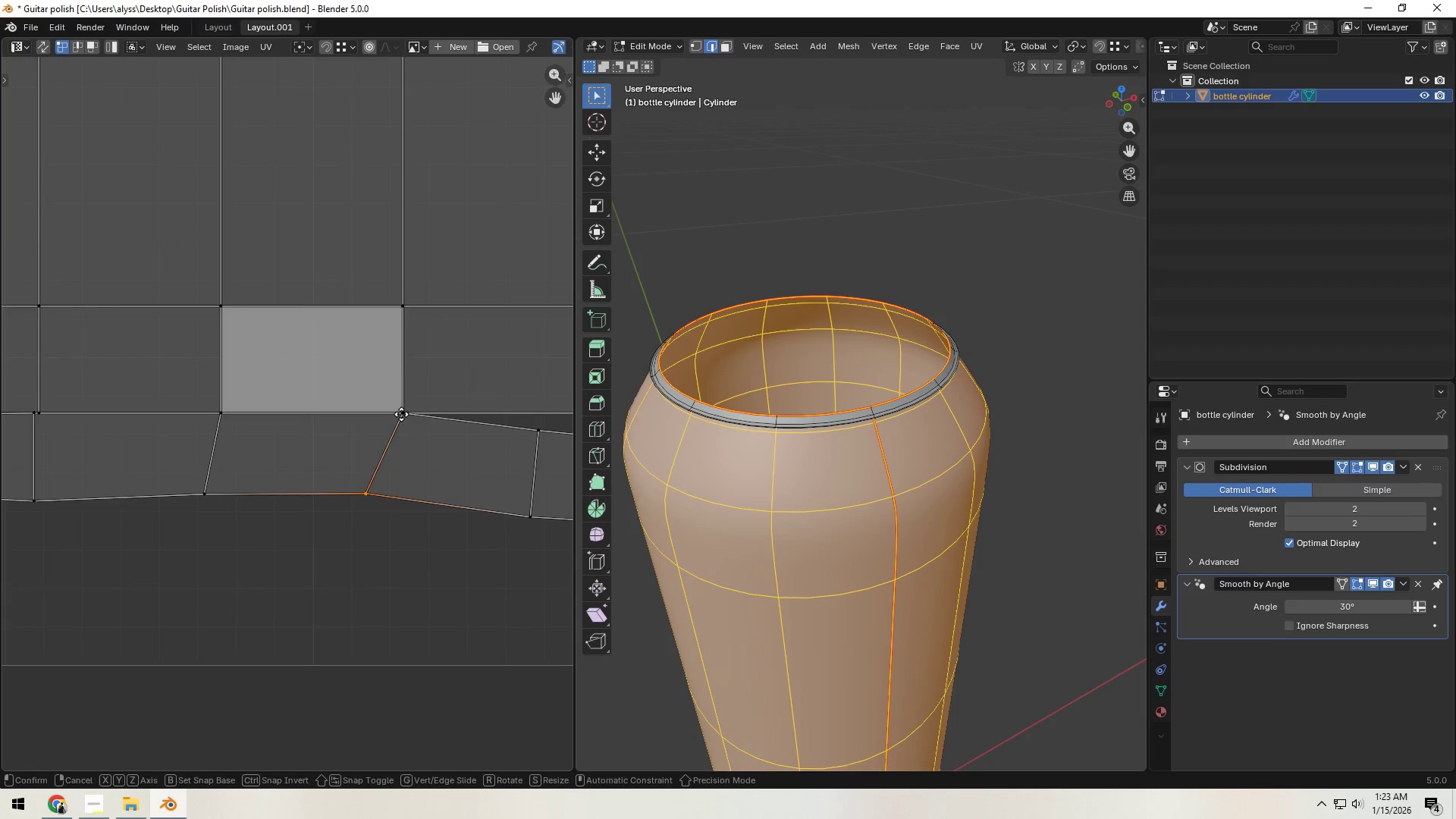 
type(gx)
 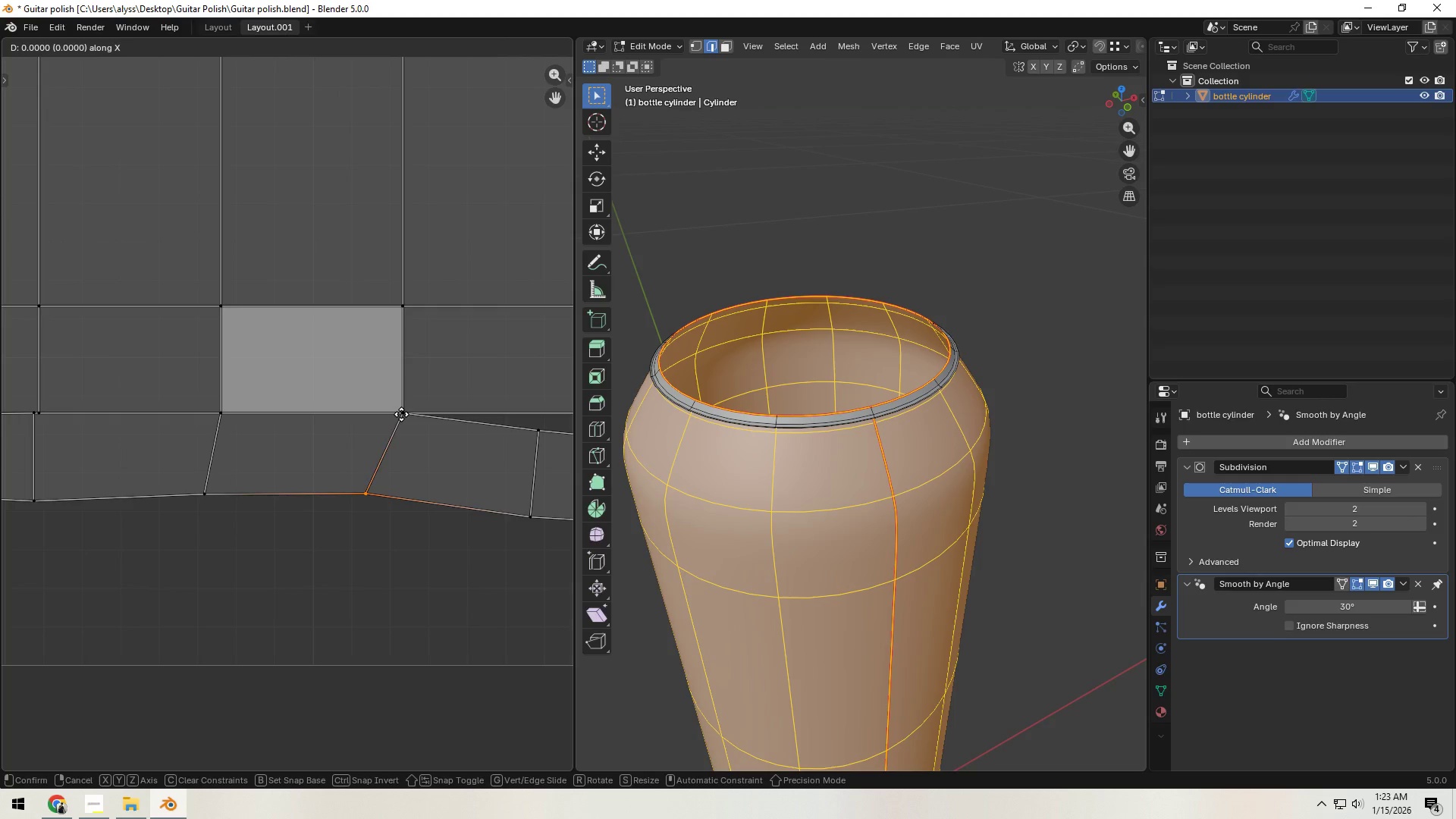 
hold_key(key=ControlLeft, duration=0.5)
left_click([401, 414])
 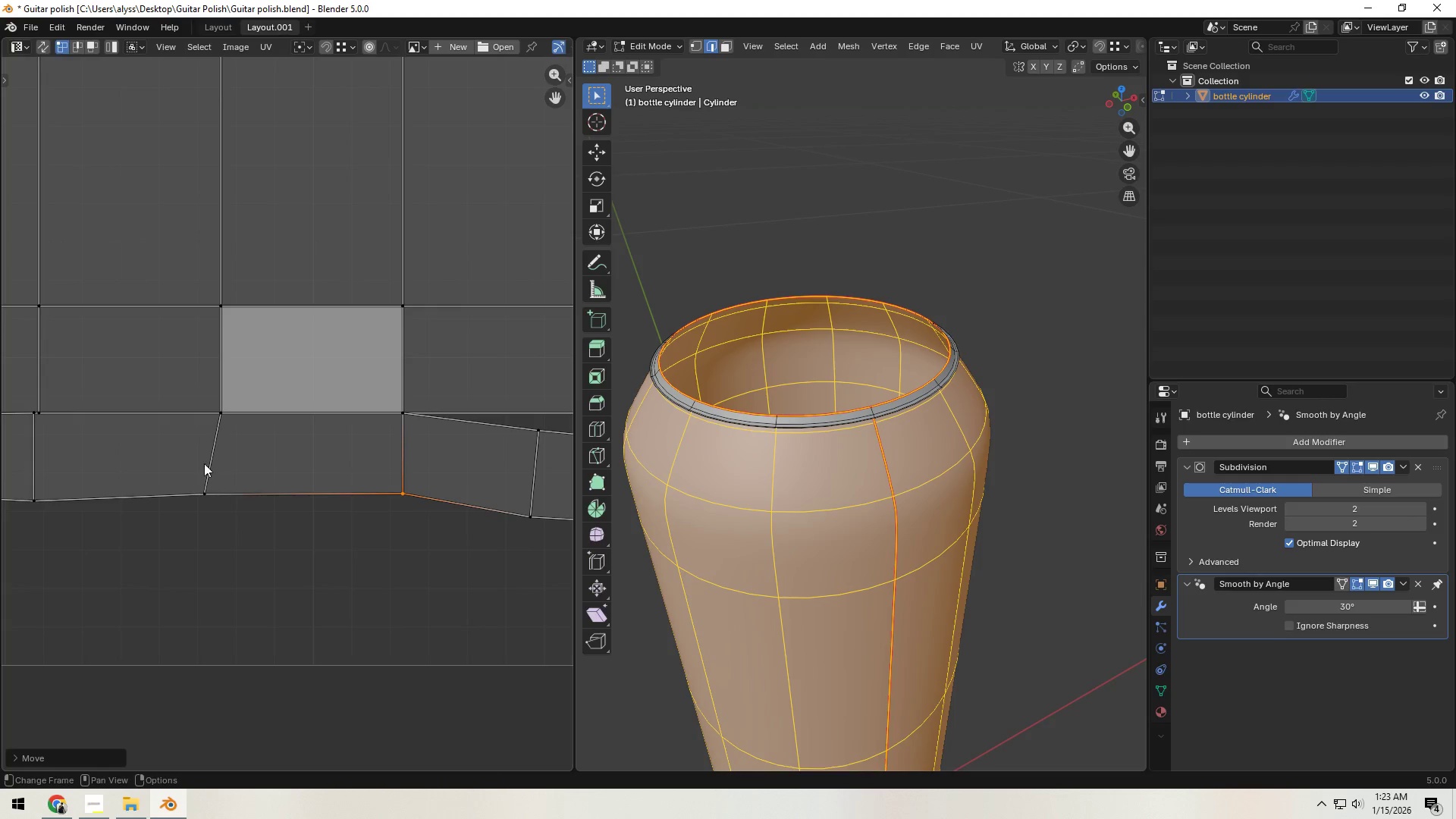 
left_click([189, 496])
 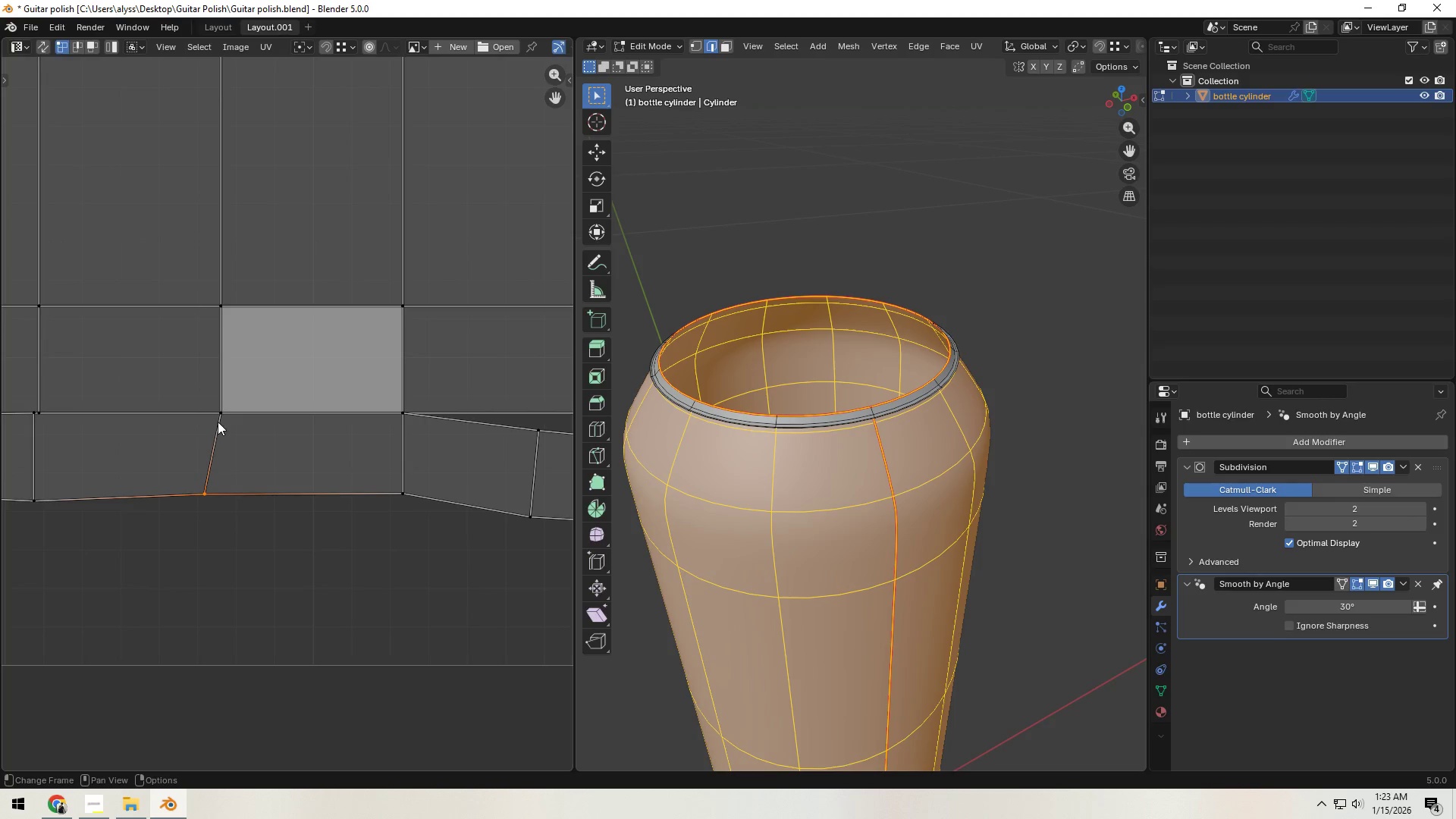 
type(gx)
 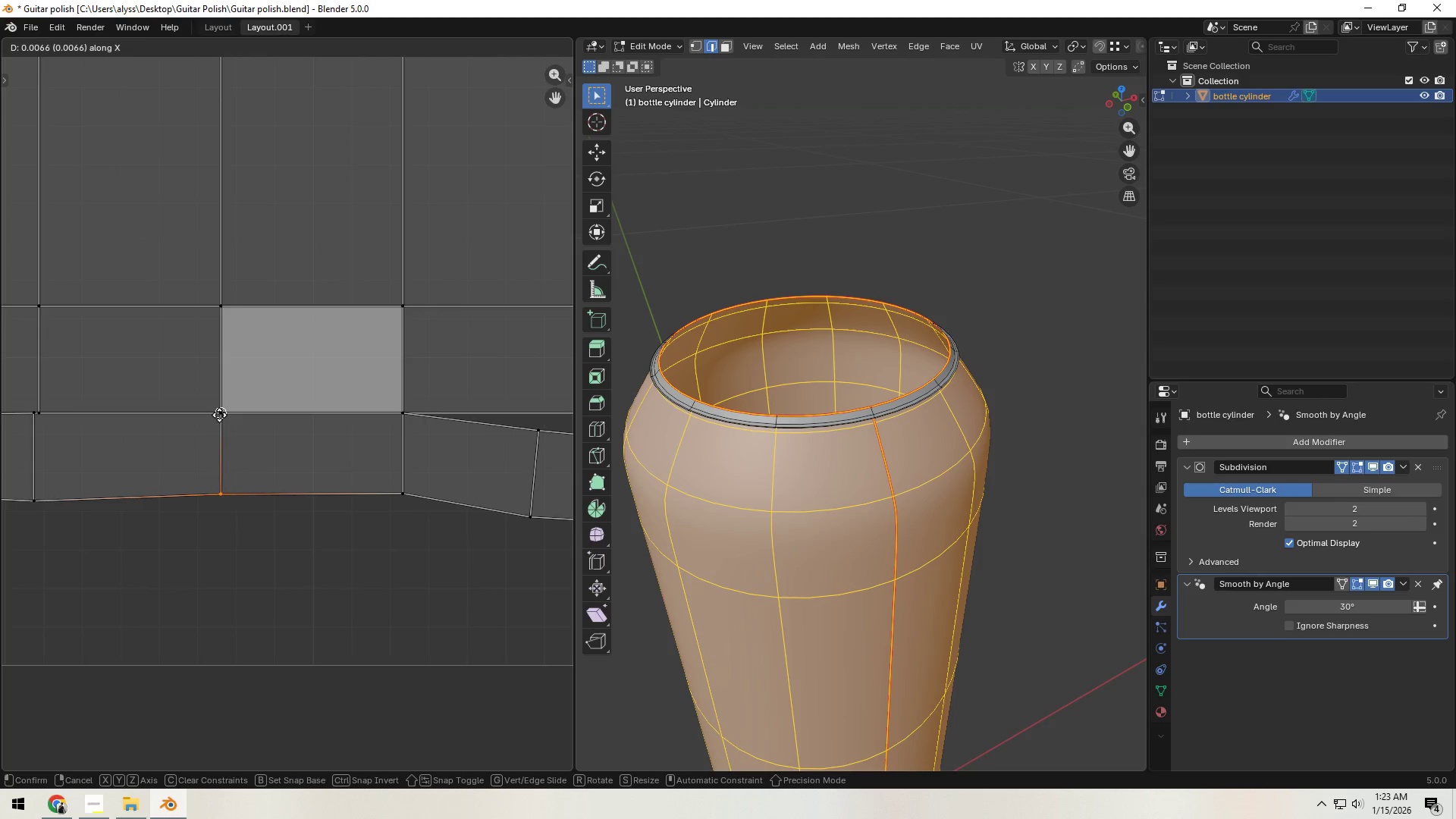 
hold_key(key=ControlLeft, duration=0.48)
left_click([219, 415])
 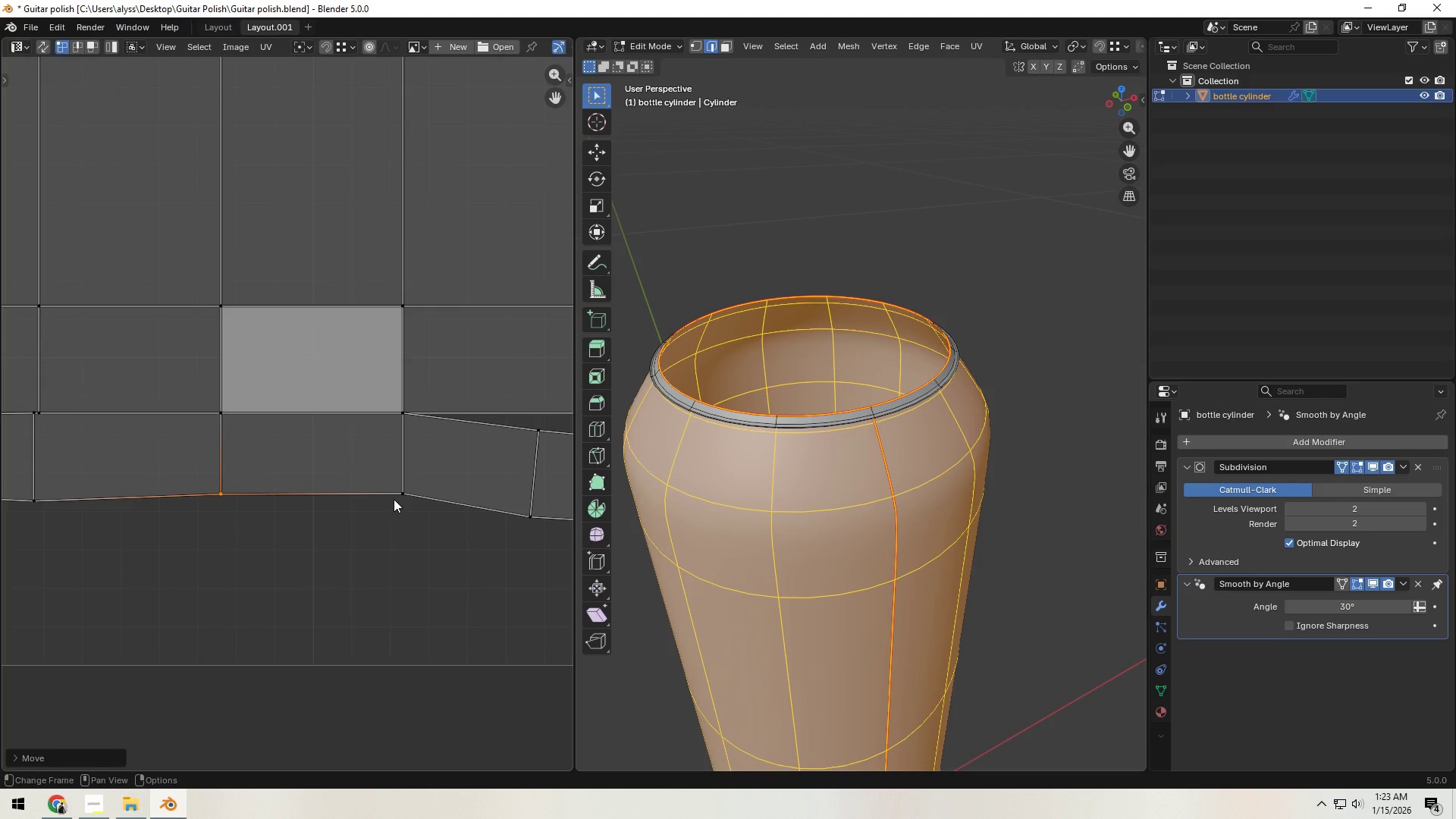 
left_click([394, 499])
 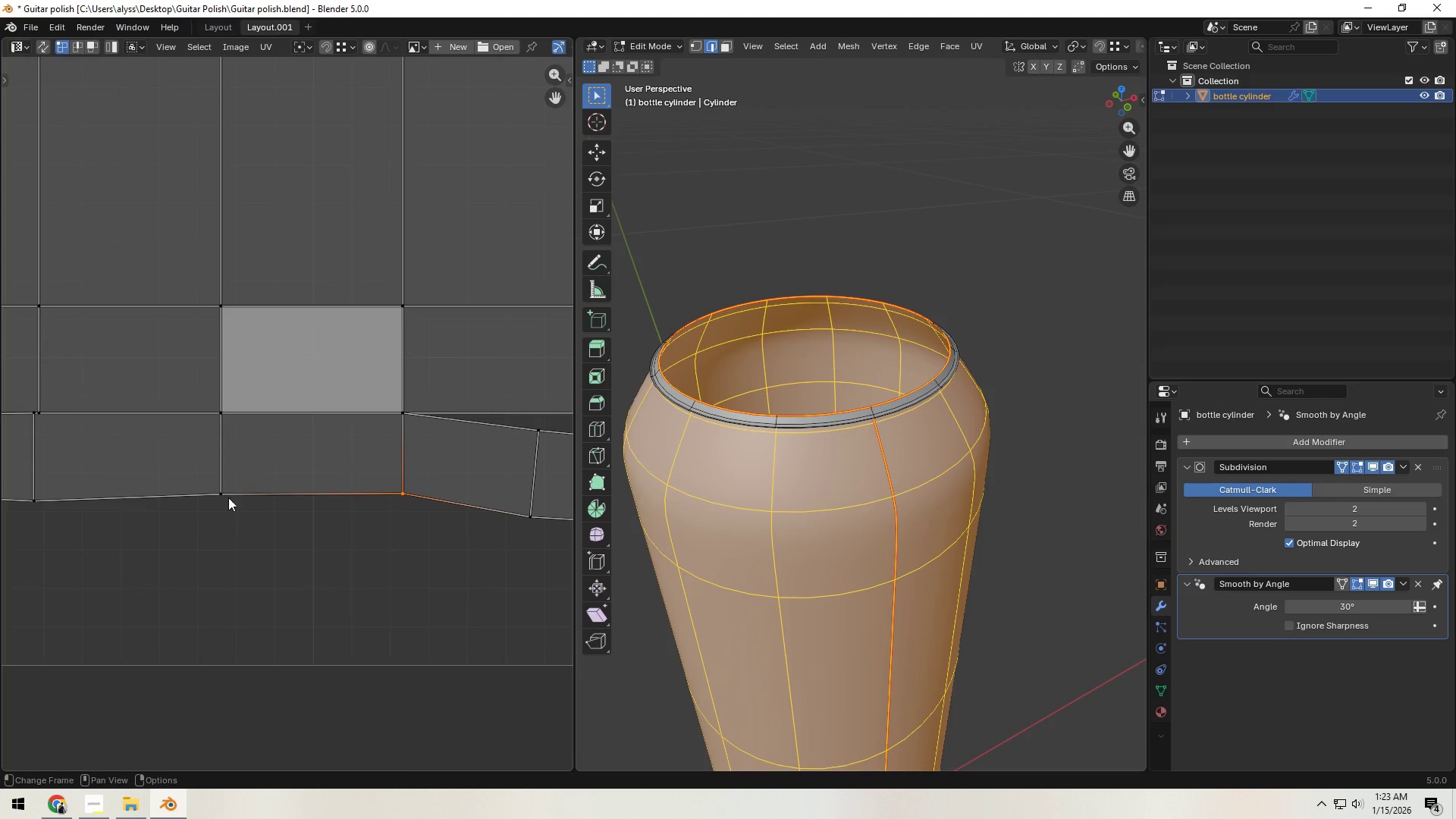 
type(gy)
 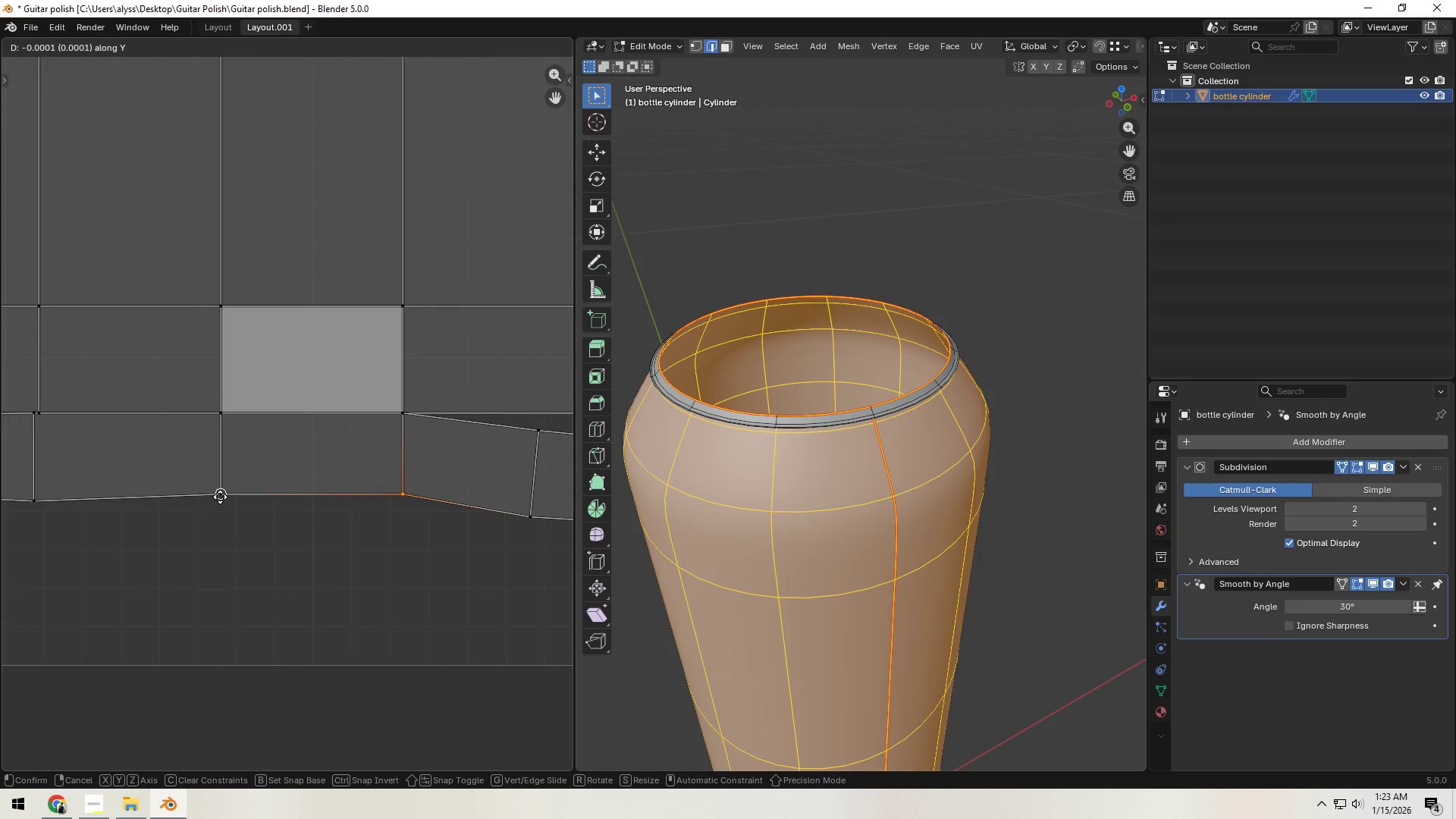 
hold_key(key=ControlLeft, duration=0.53)
left_click([220, 497])
 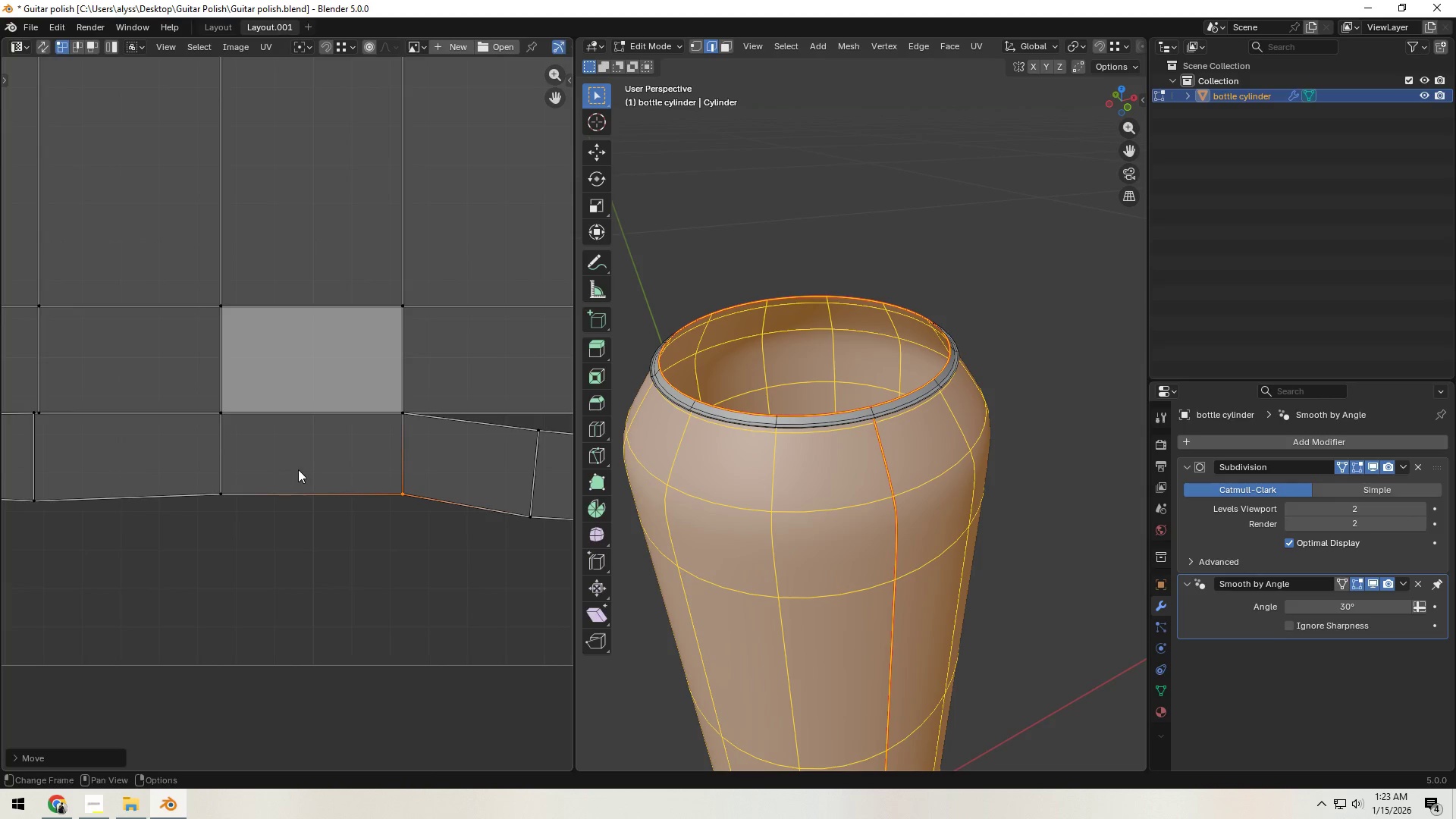 
key(3)
 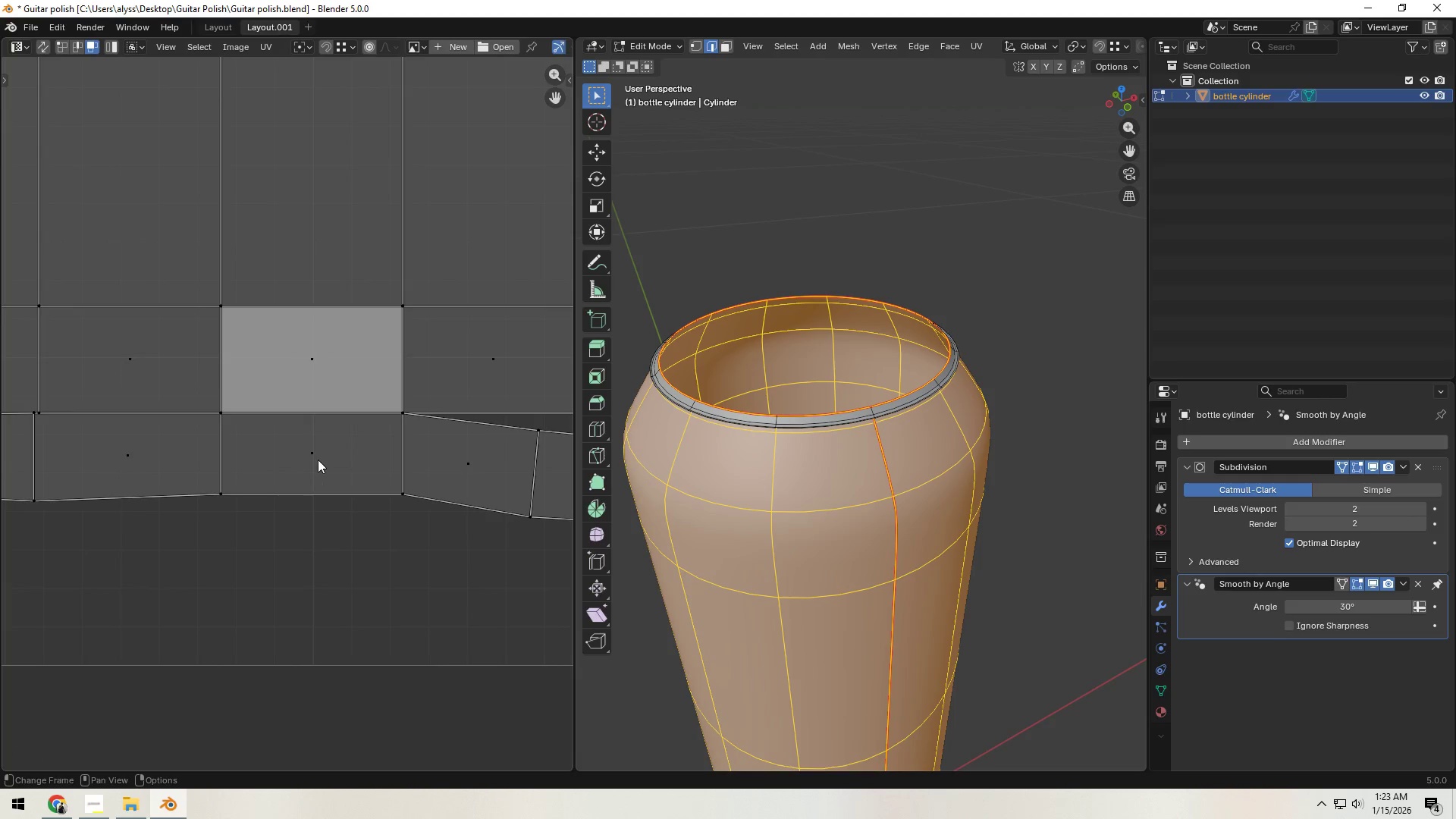 
left_click([322, 458])
 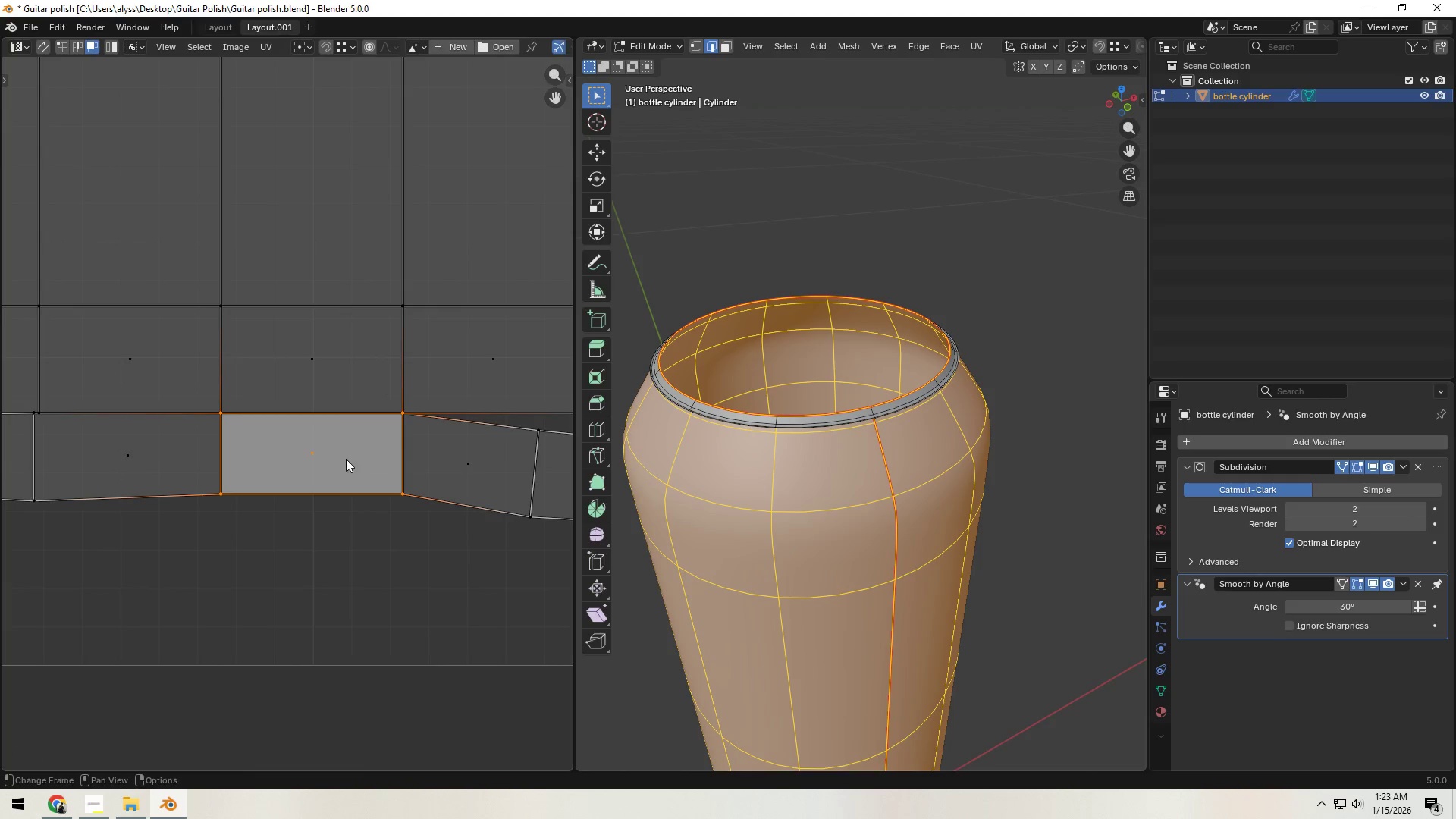 
hold_key(key=AltLeft, duration=0.48)
double_click([382, 459])
 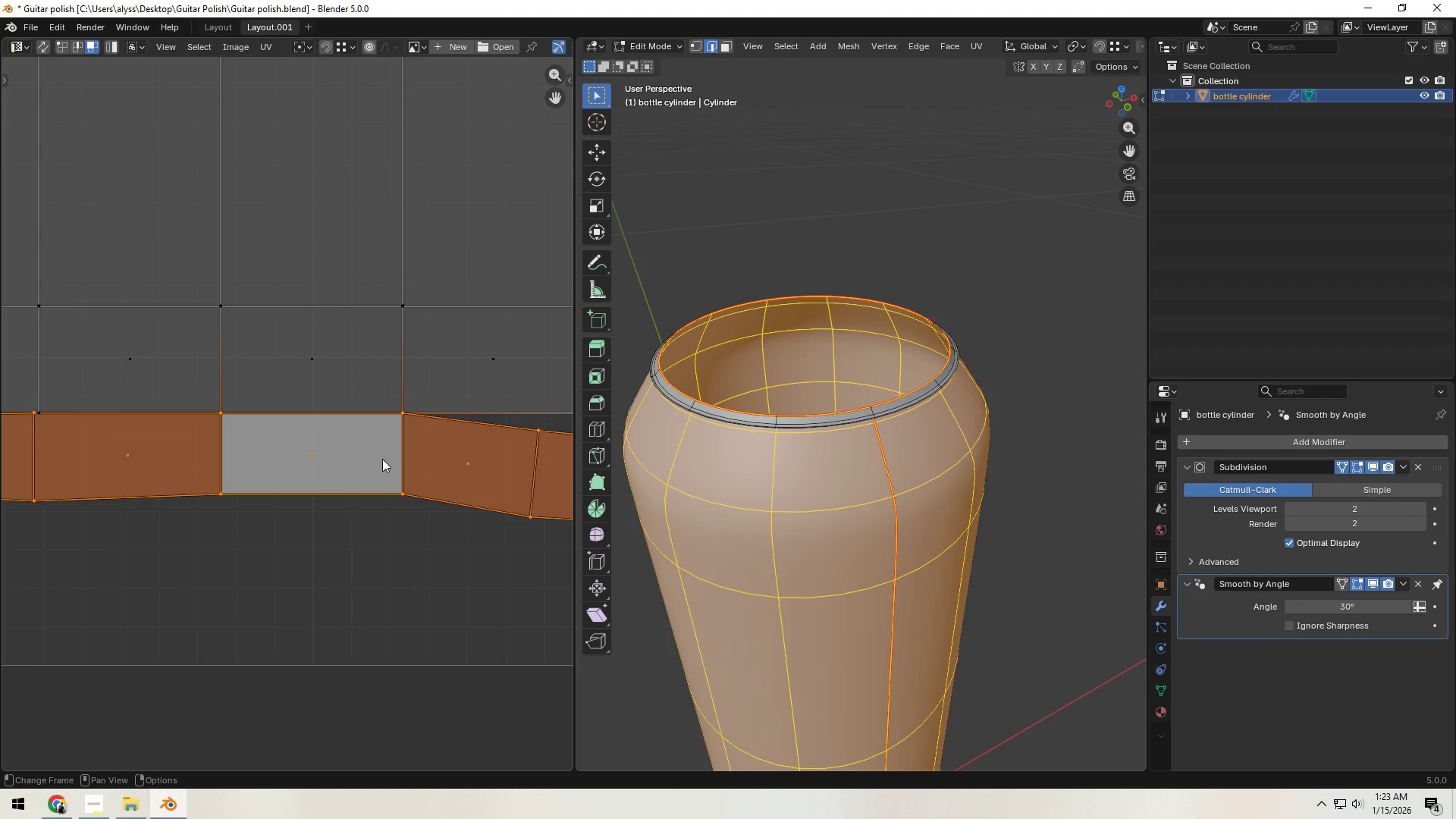 
right_click([382, 459])
 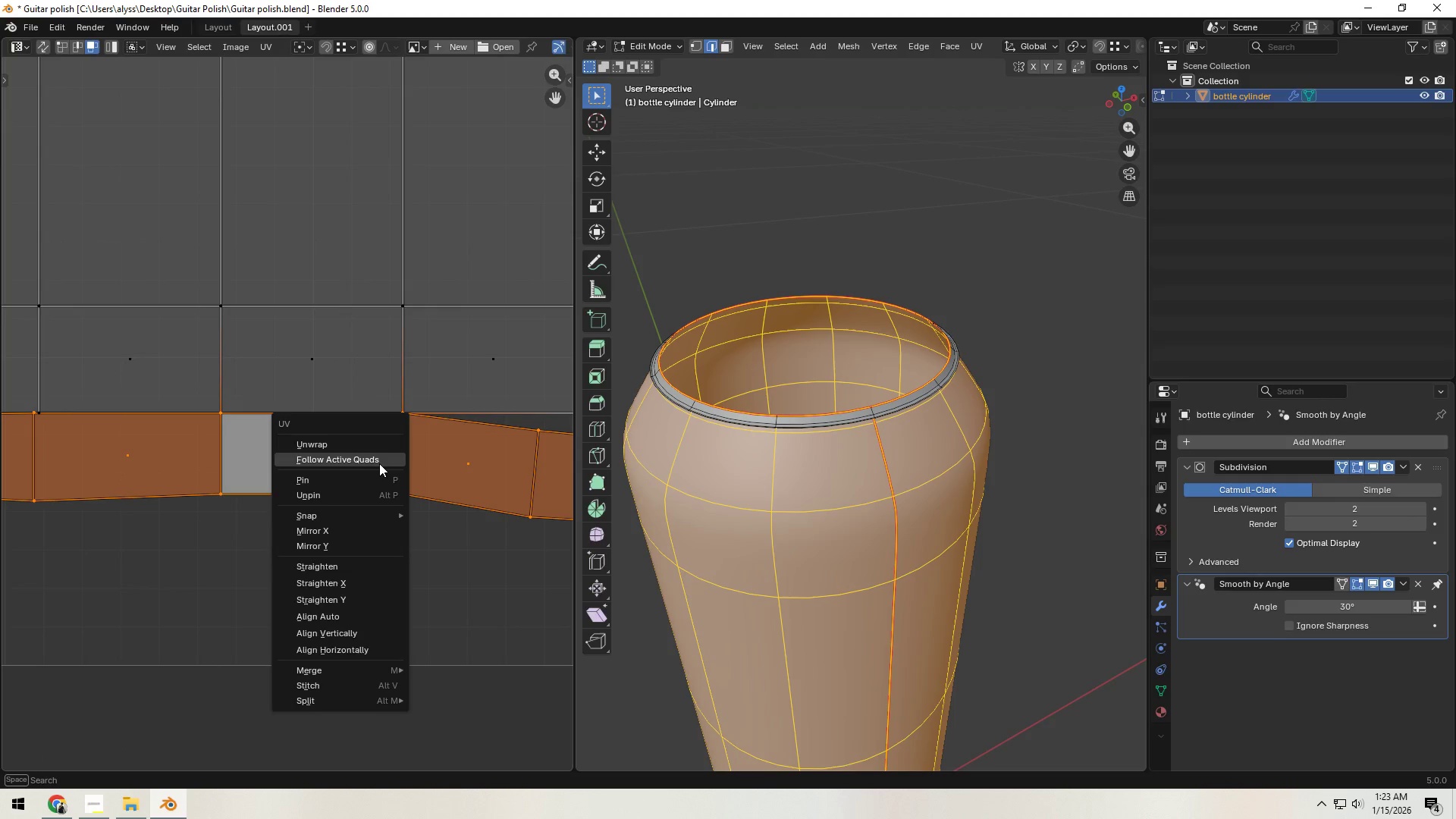 
left_click([379, 463])
 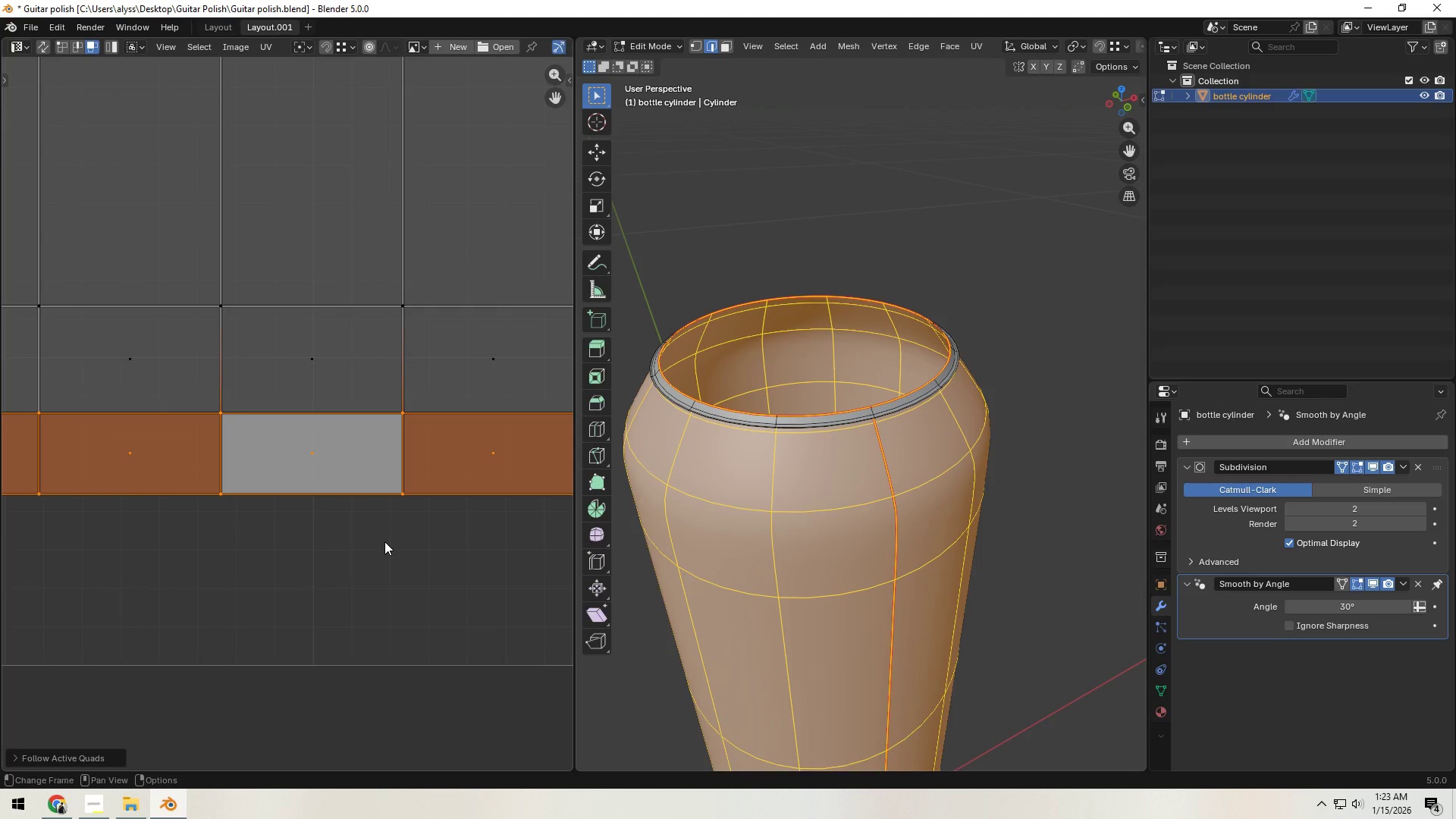 
left_click([384, 541])
 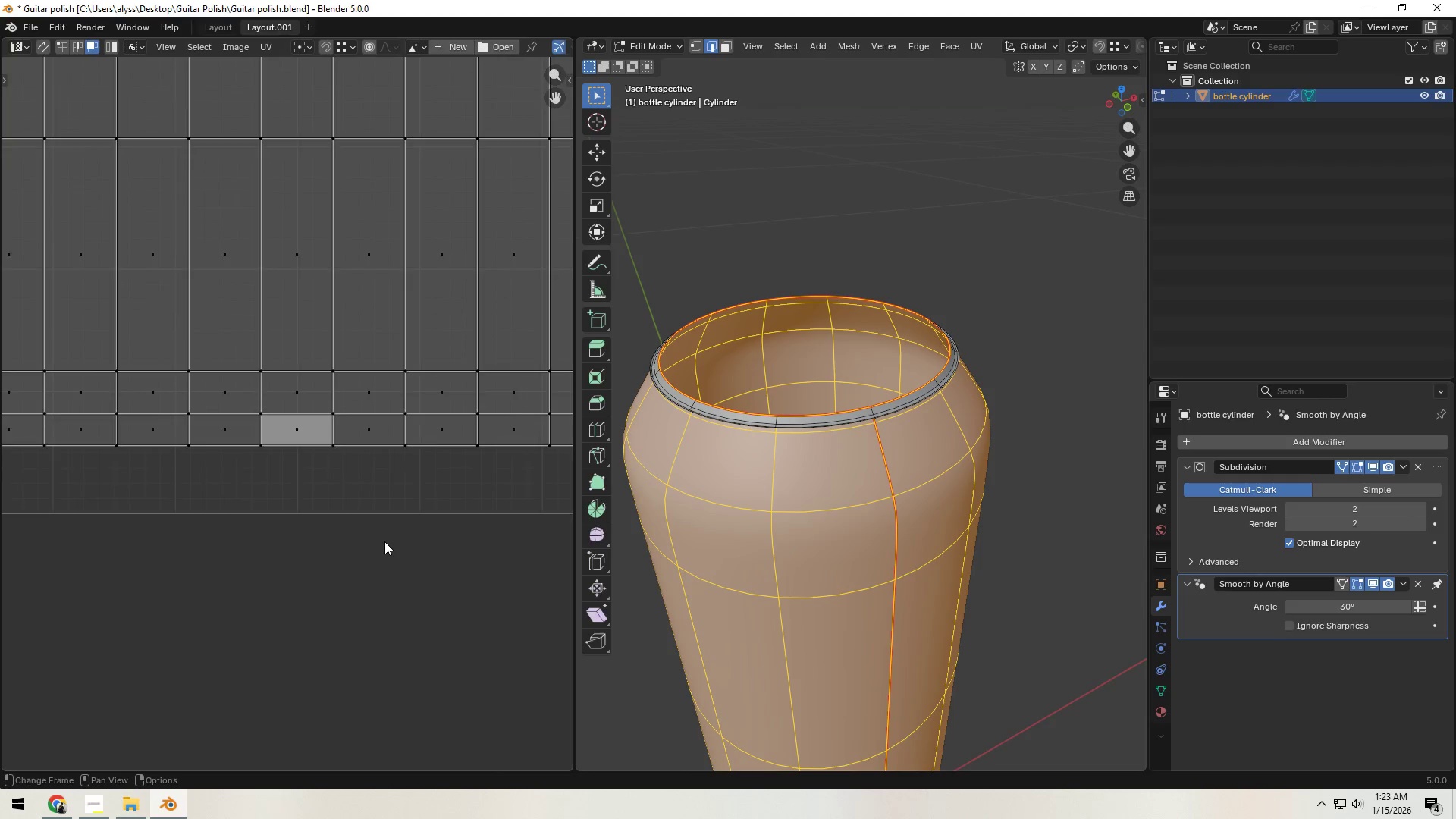 
key(A)
 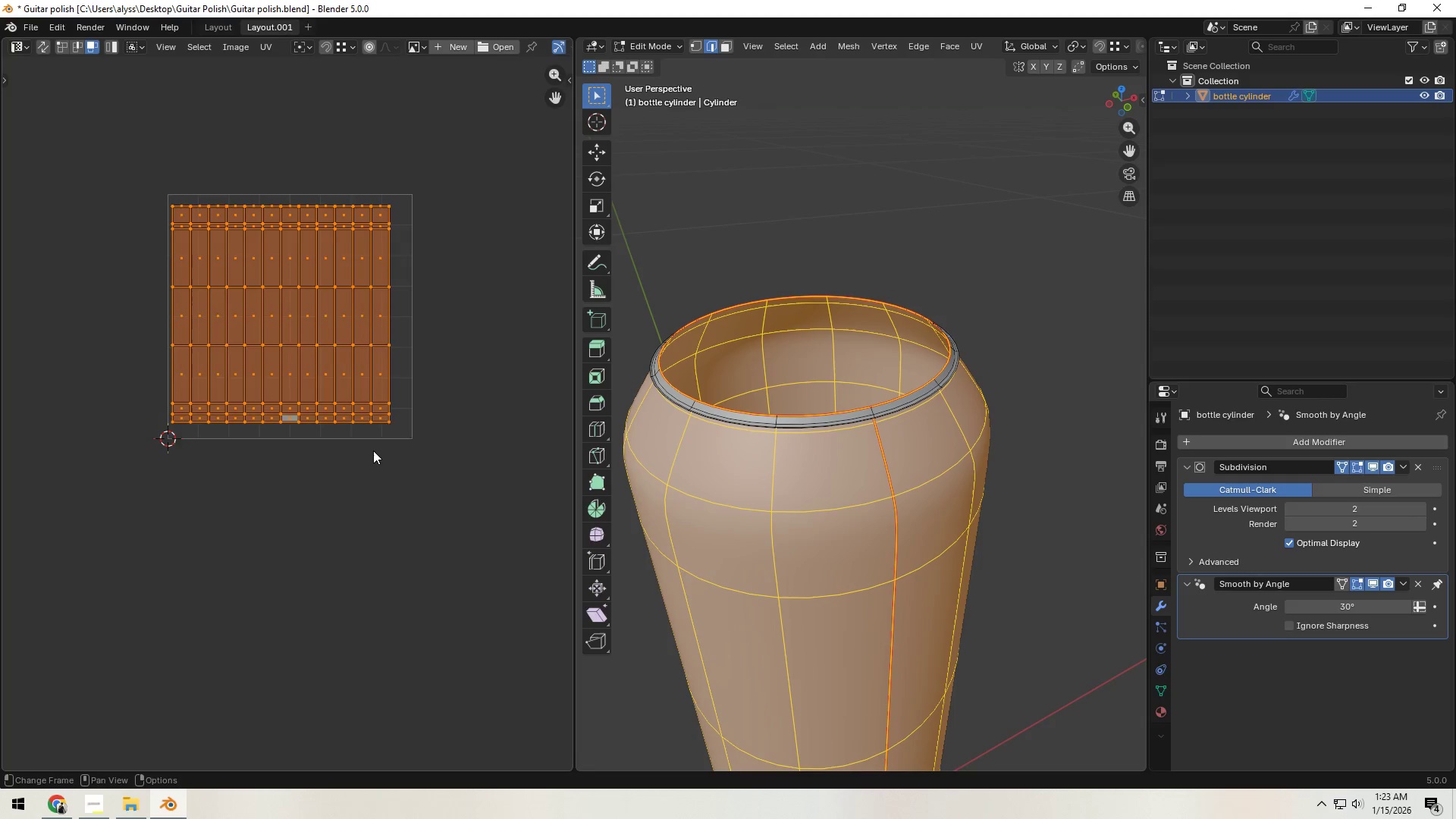 
scroll: coordinate [384, 541], scroll_direction: down, amount: 11.0
 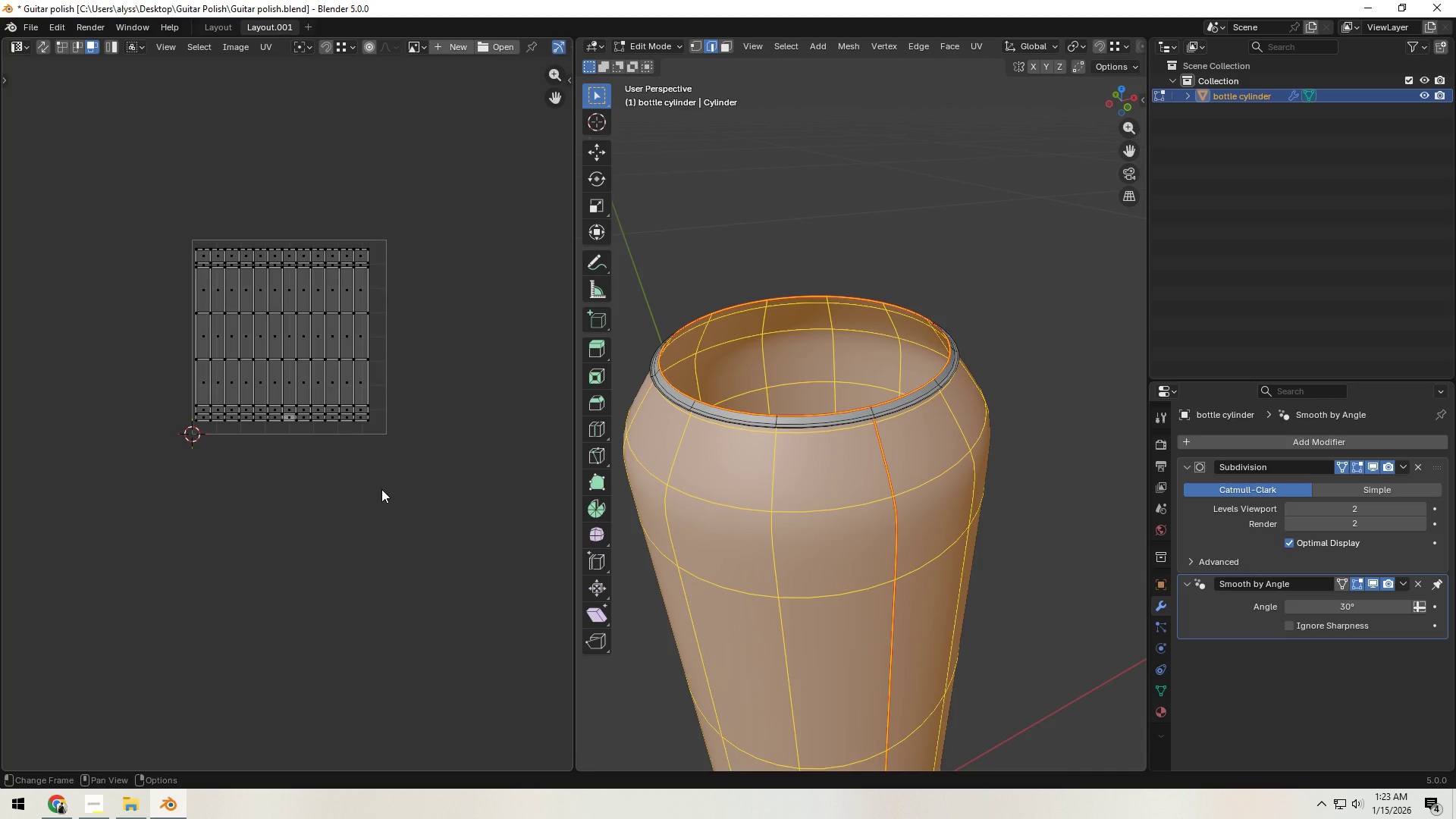 
hold_key(key=ShiftLeft, duration=0.39)
 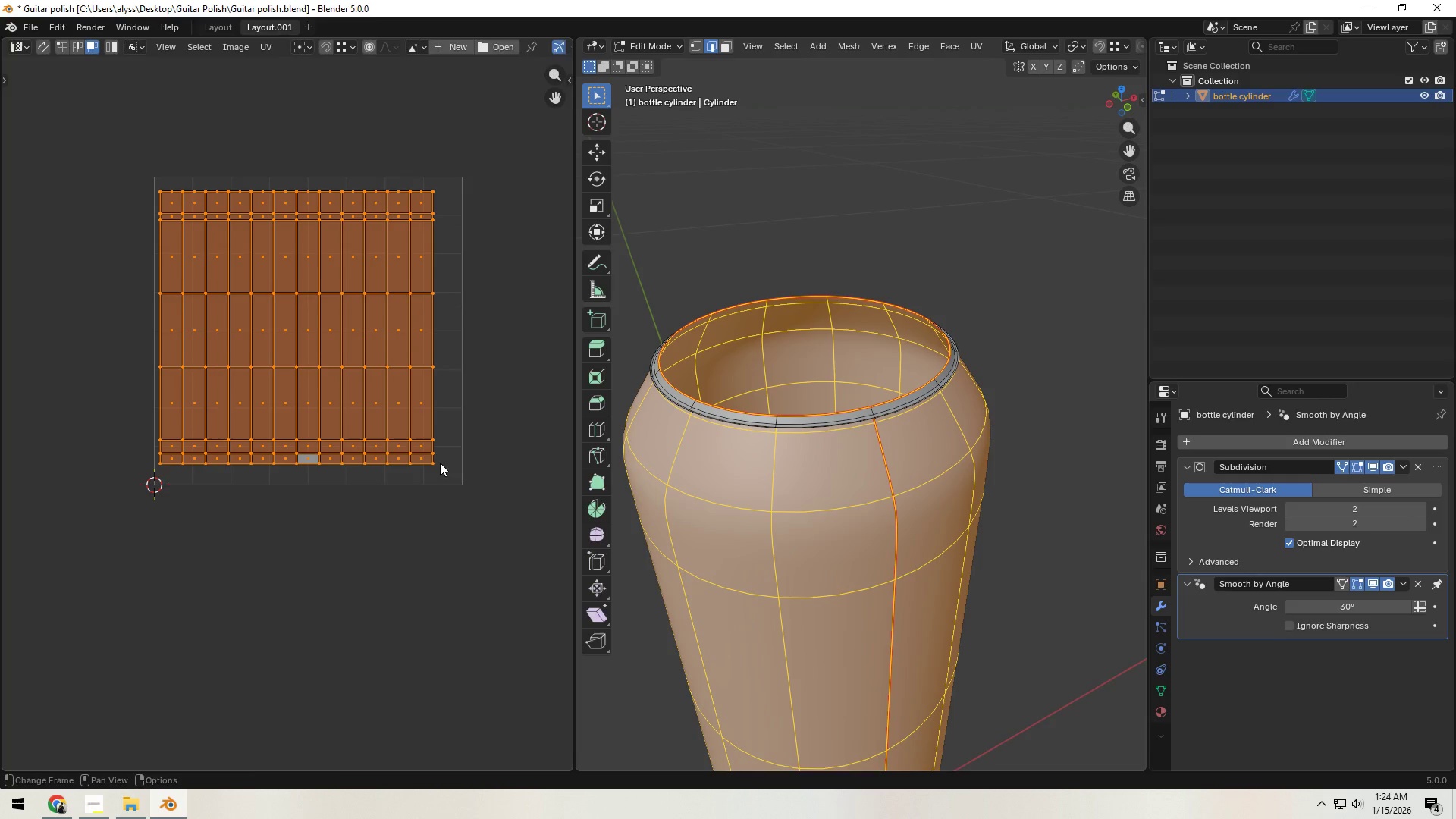 
scroll: coordinate [373, 450], scroll_direction: up, amount: 2.0
 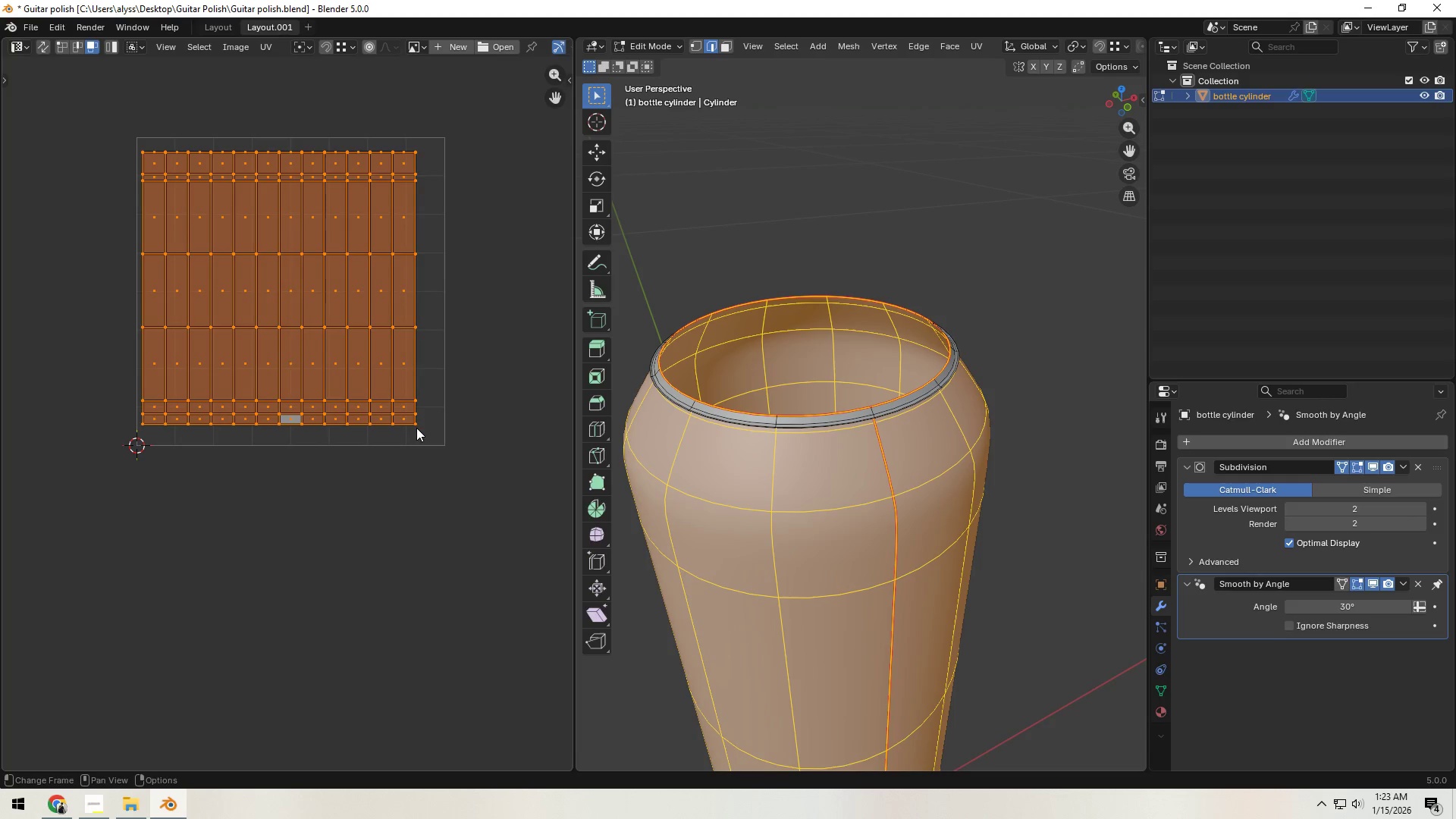 
key(G)
 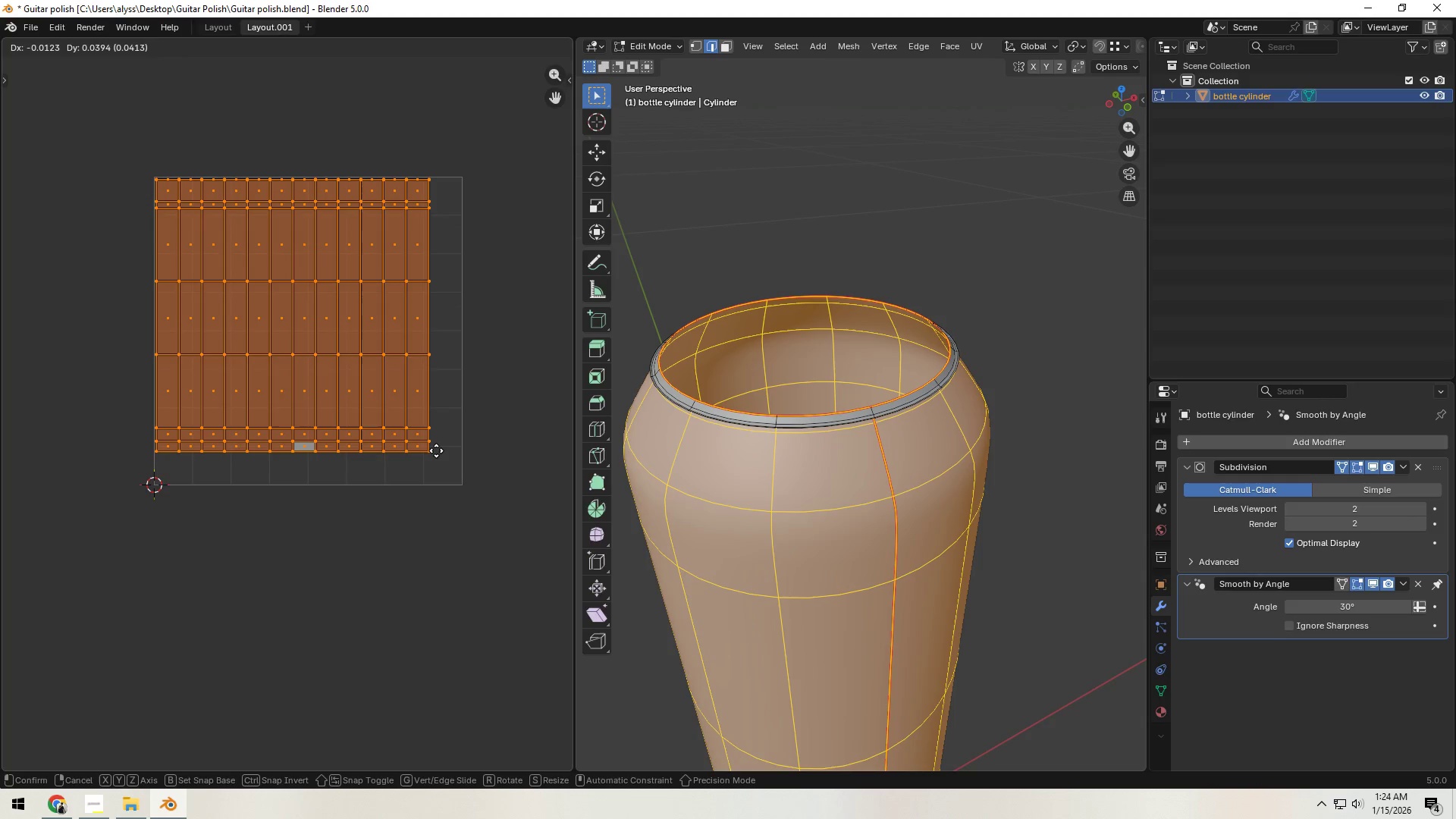 
left_click([436, 450])
 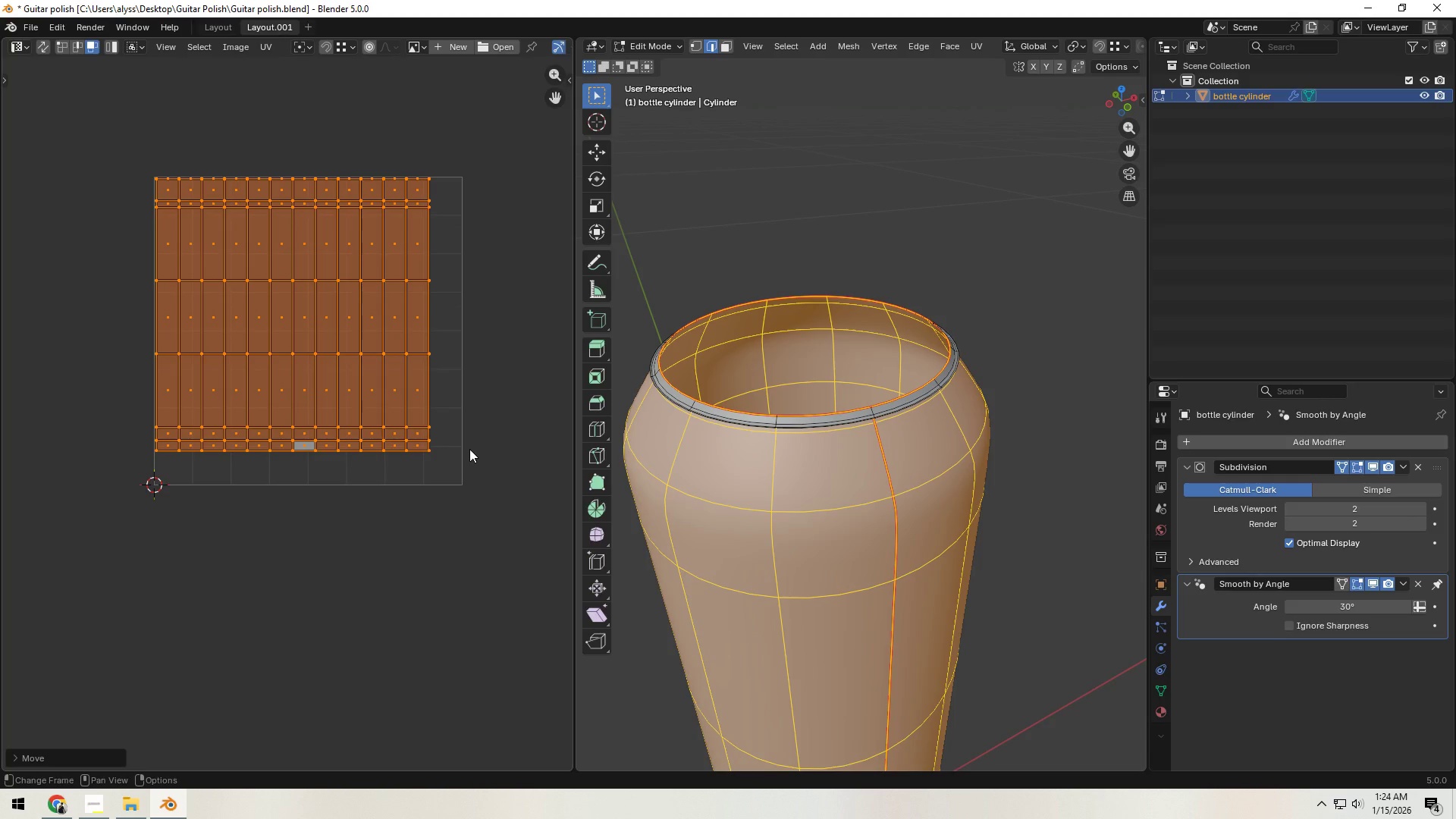 
hold_key(key=ShiftLeft, duration=0.55)
 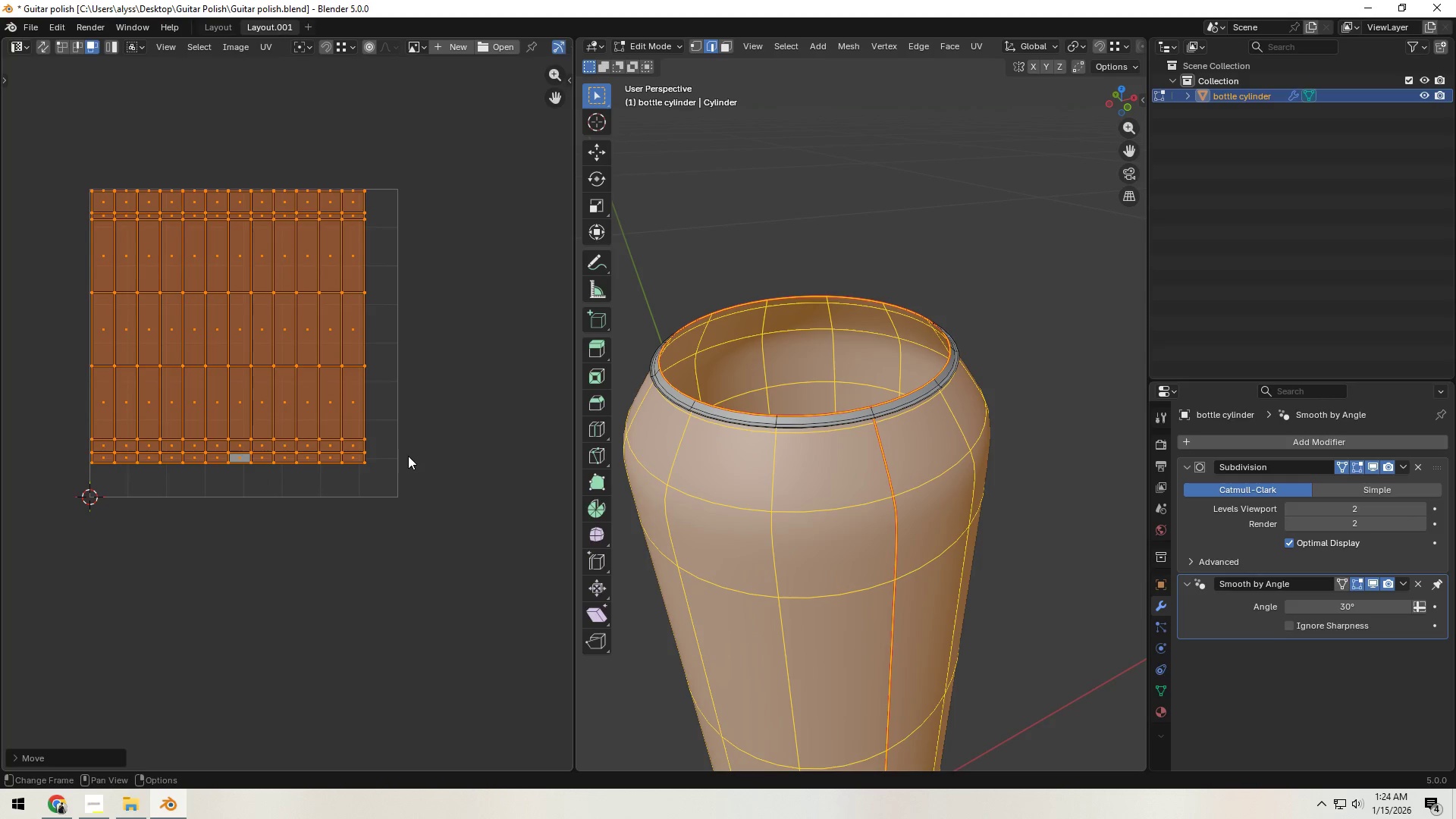 
key(N)
 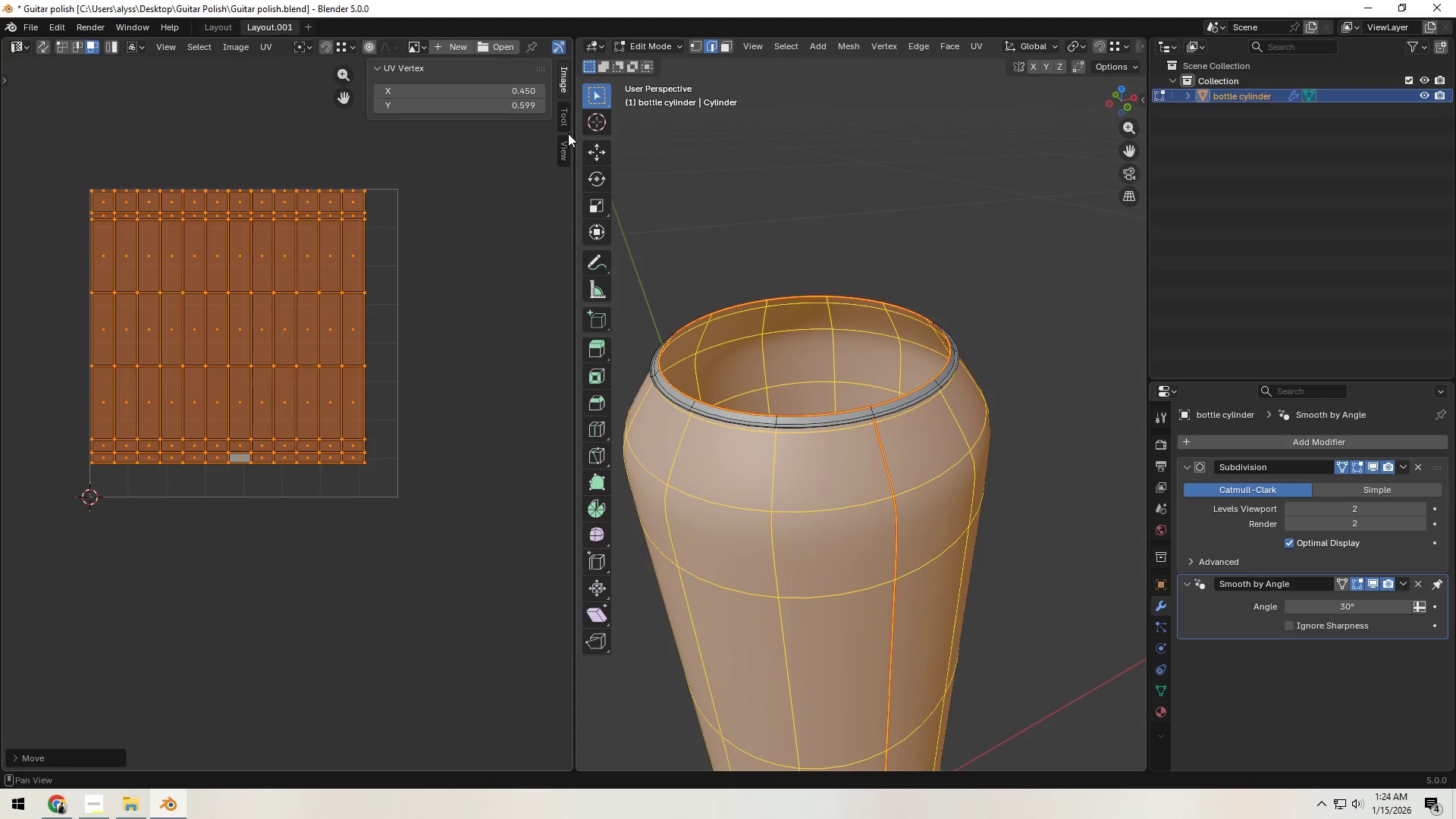 
left_click([569, 121])
 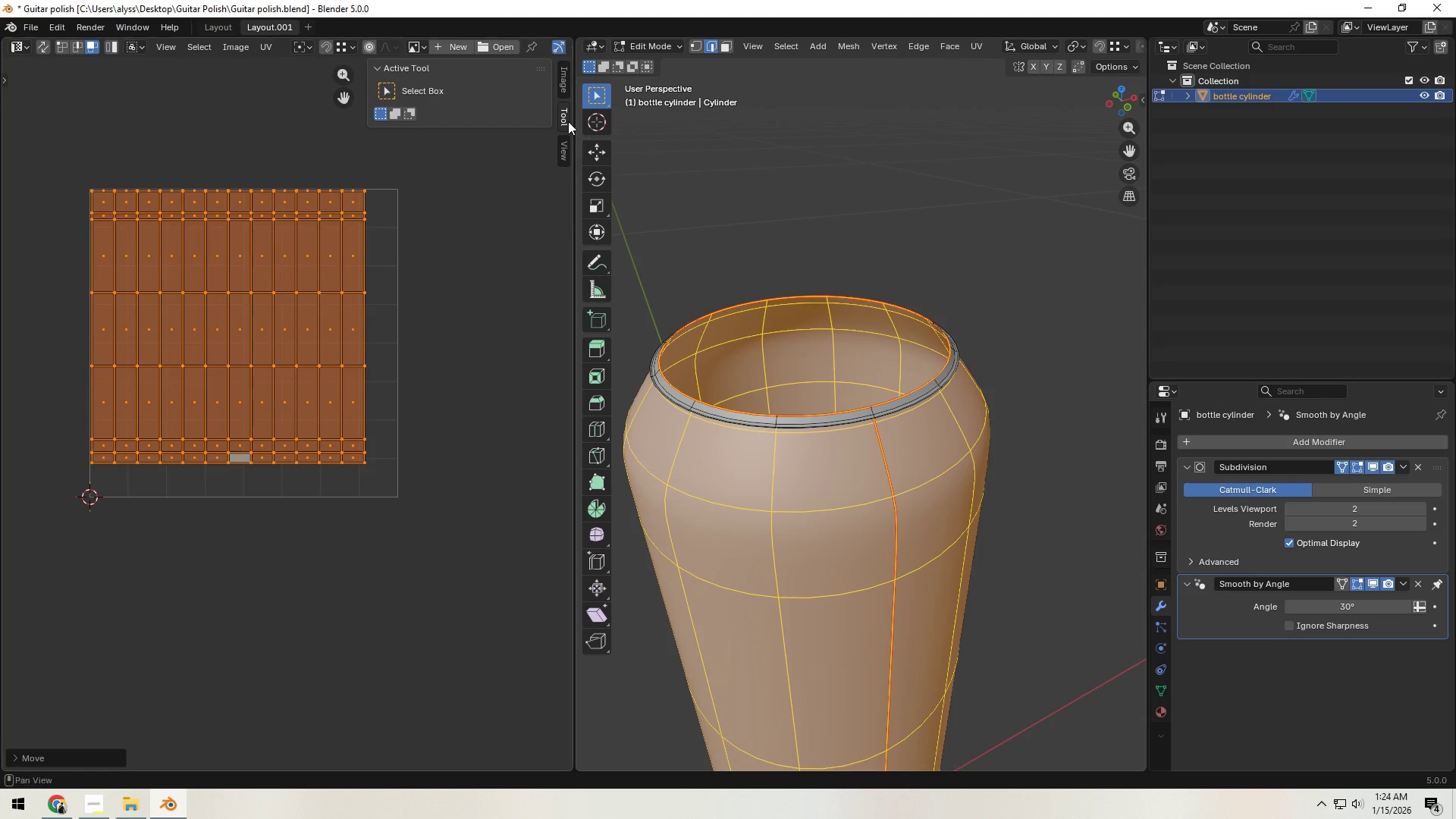 
left_click([568, 121])
 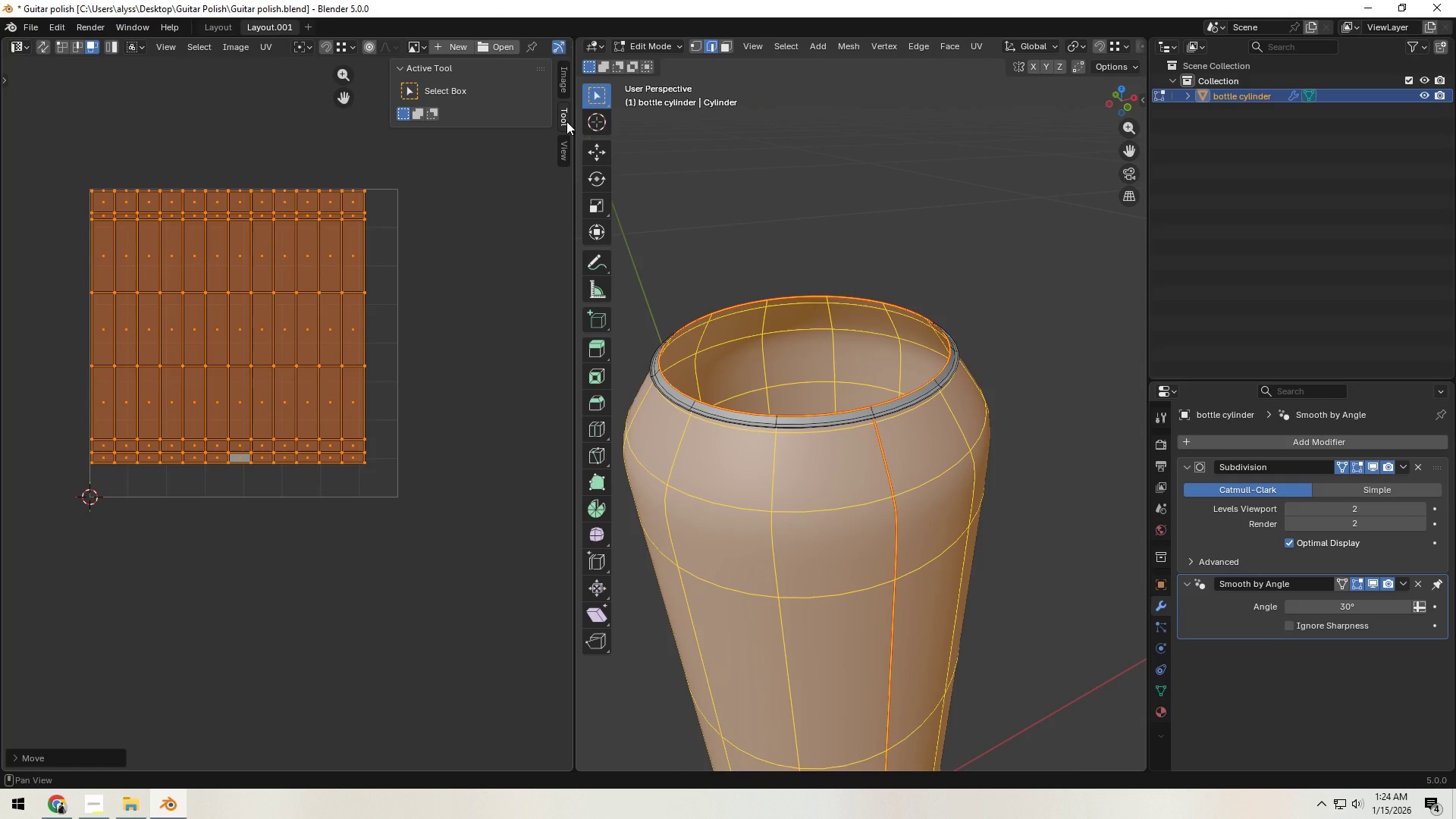 
left_click([566, 121])
 